 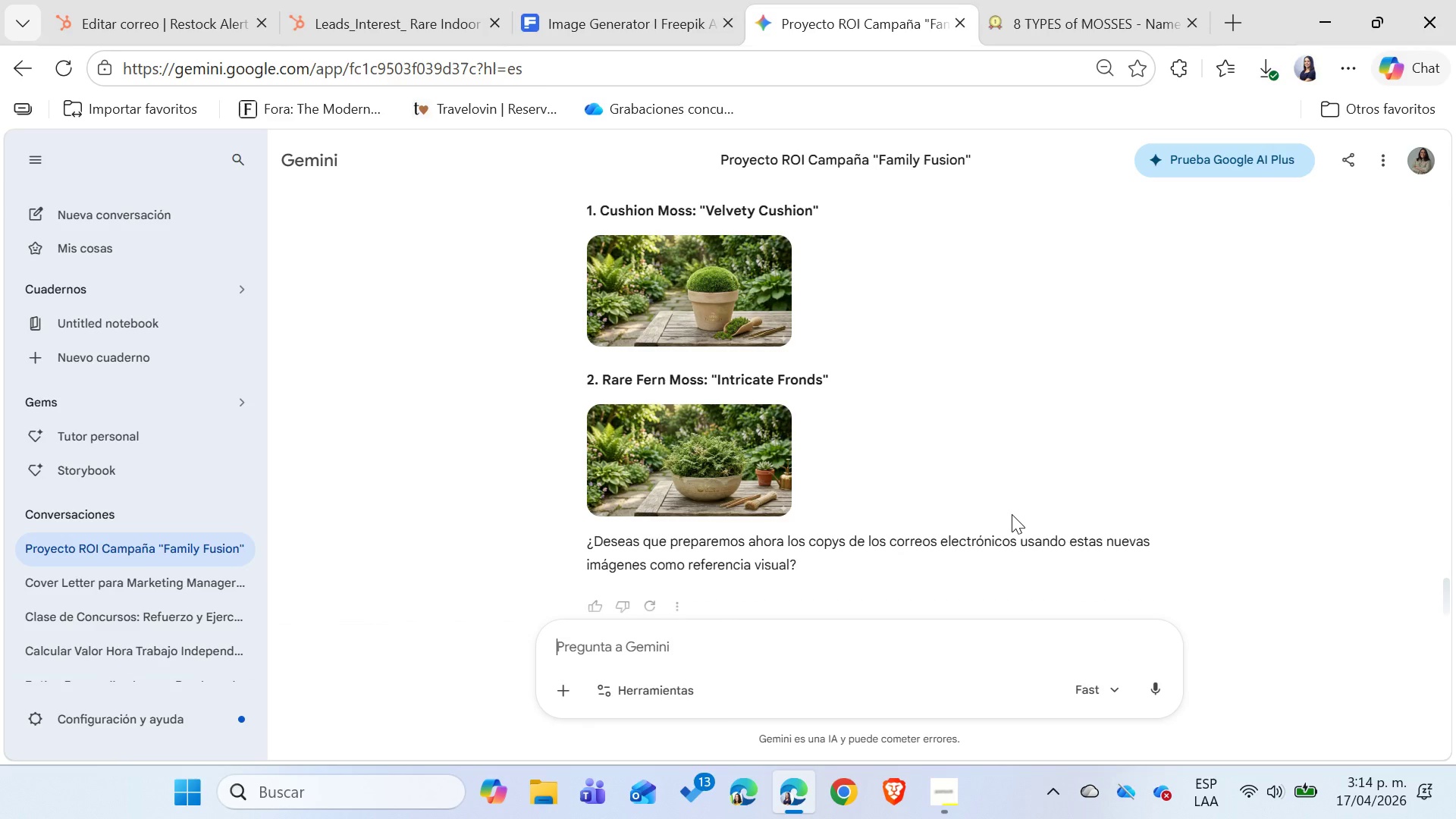 
left_click([766, 253])
 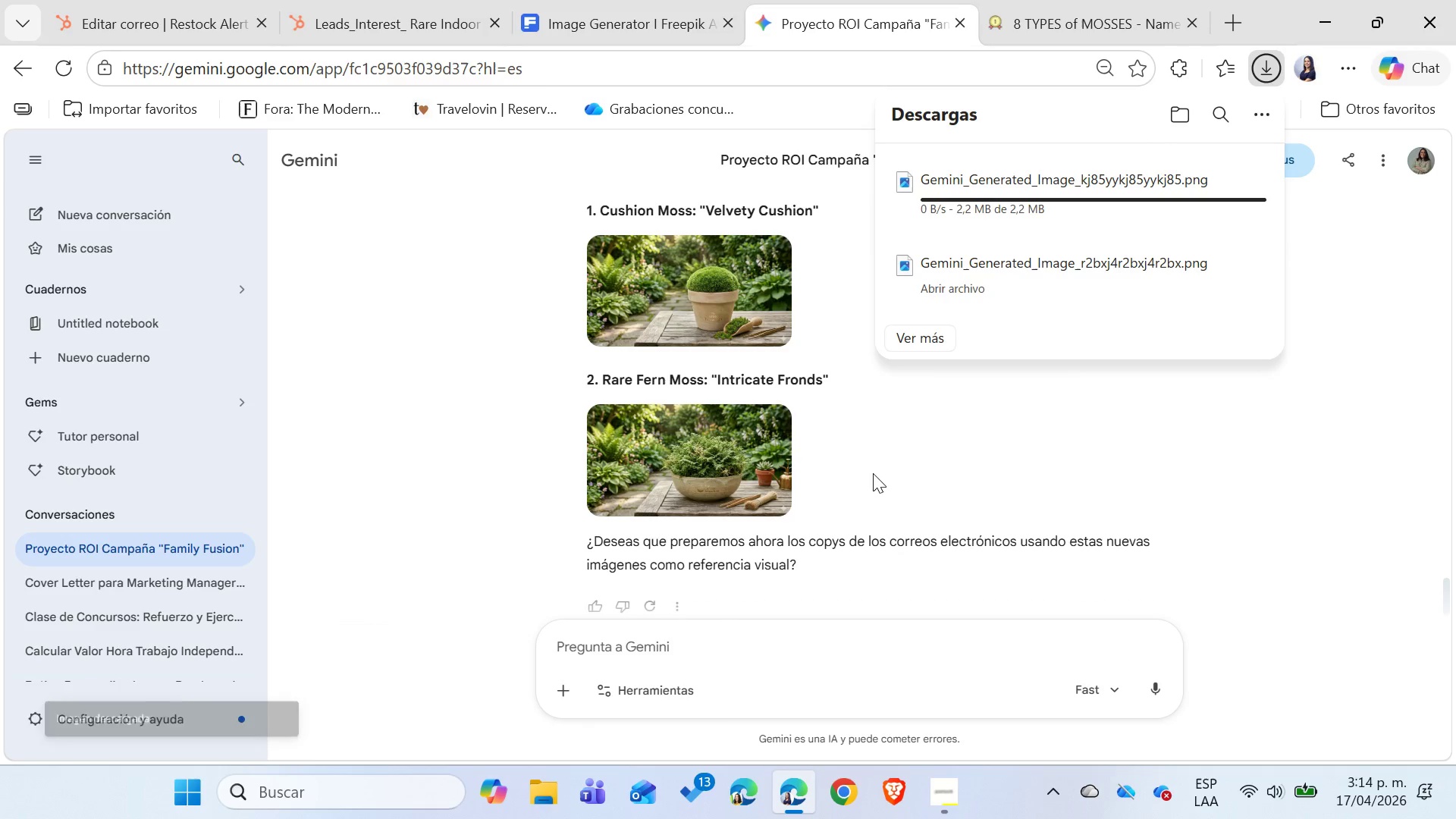 
left_click([873, 473])
 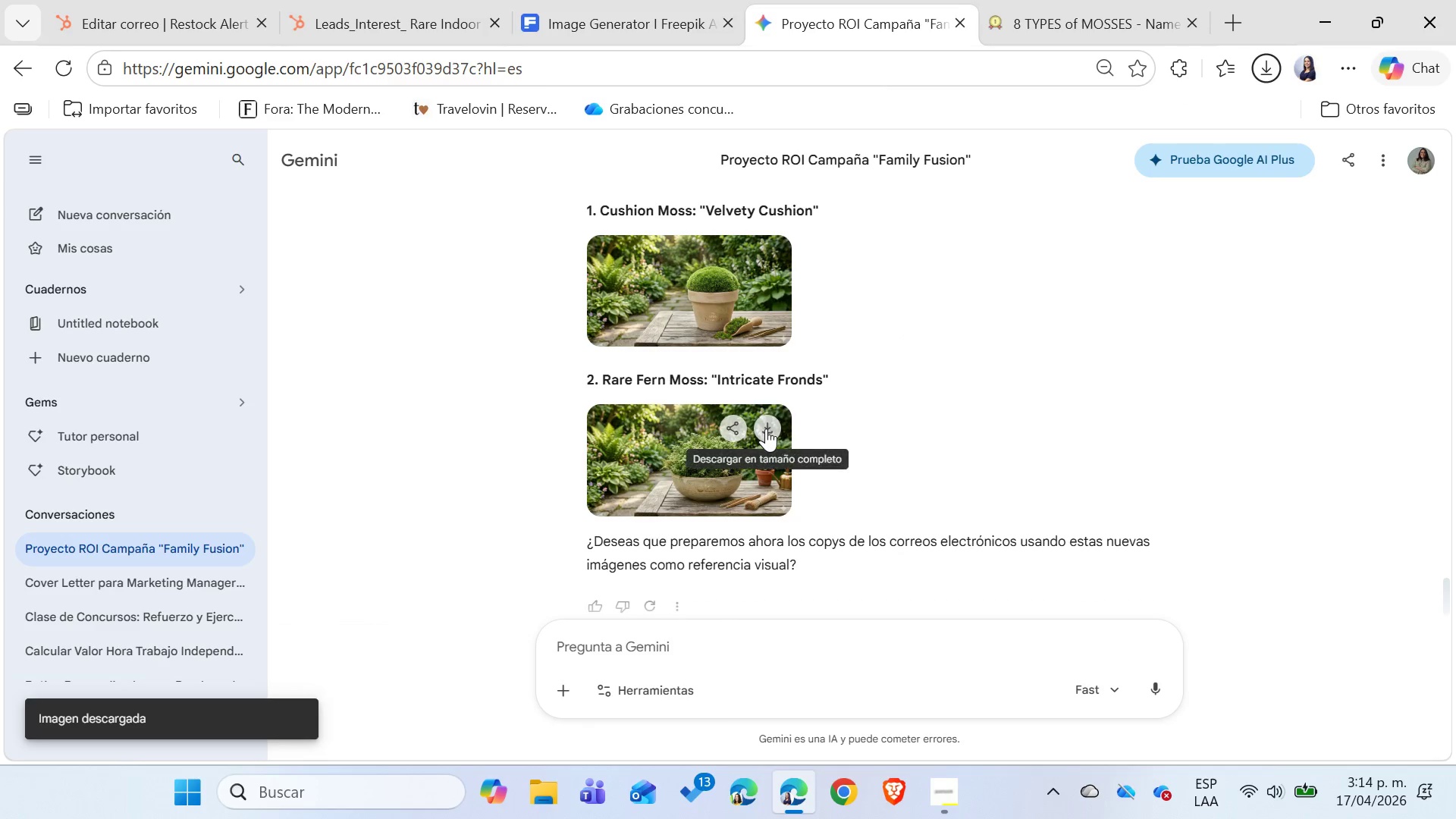 
mouse_move([999, 513])
 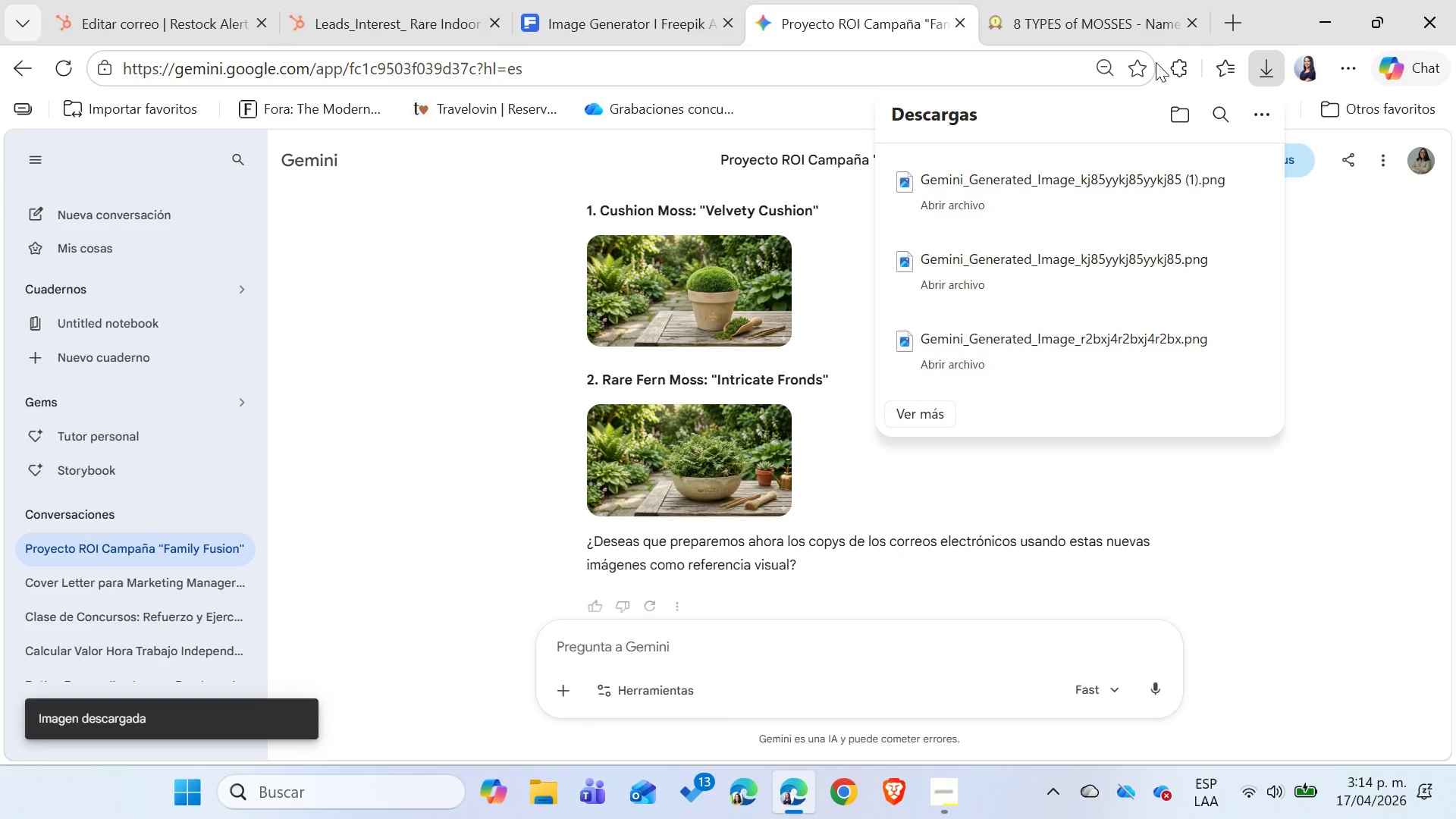 
left_click([1191, 24])
 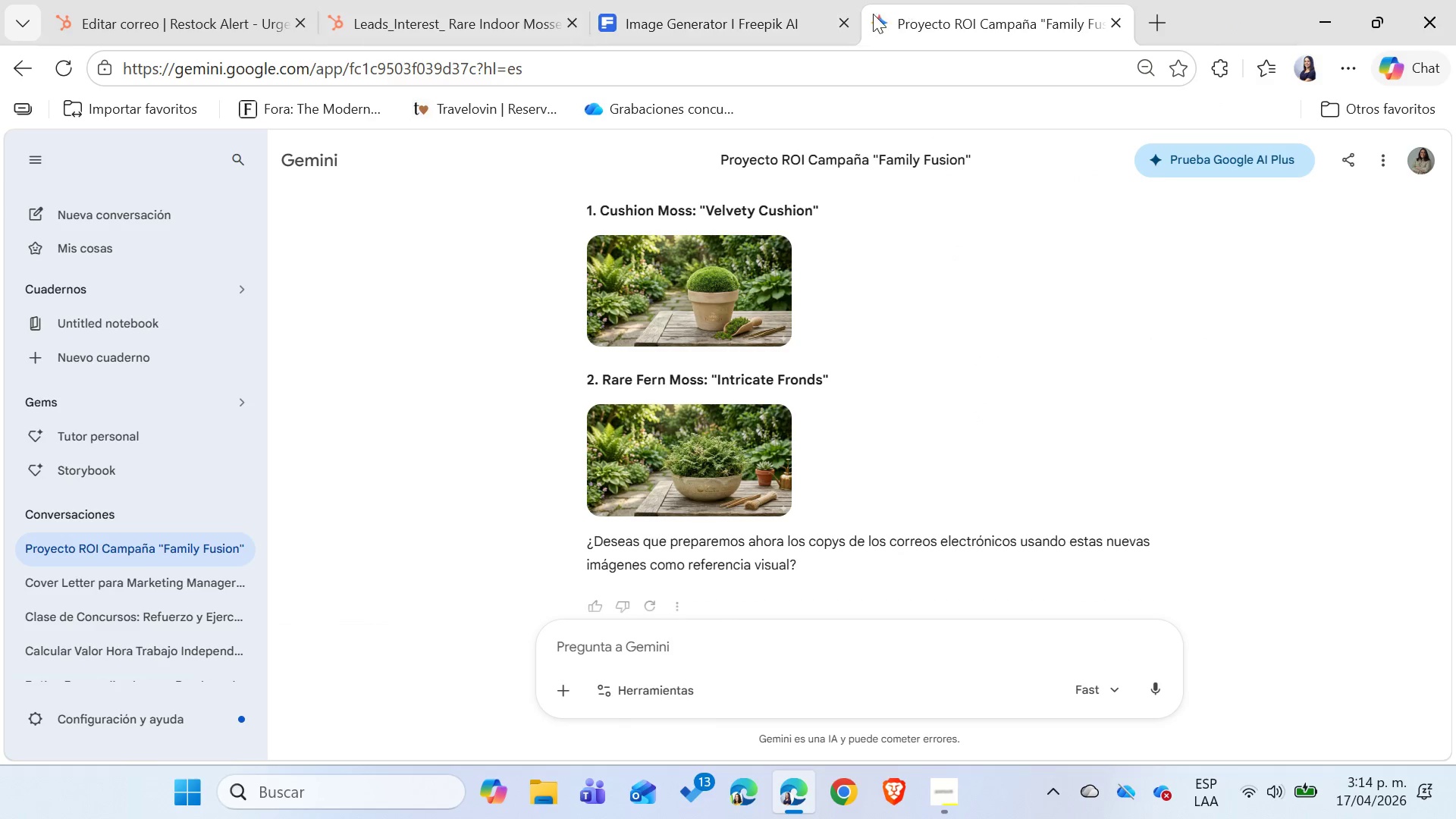 
left_click([846, 27])
 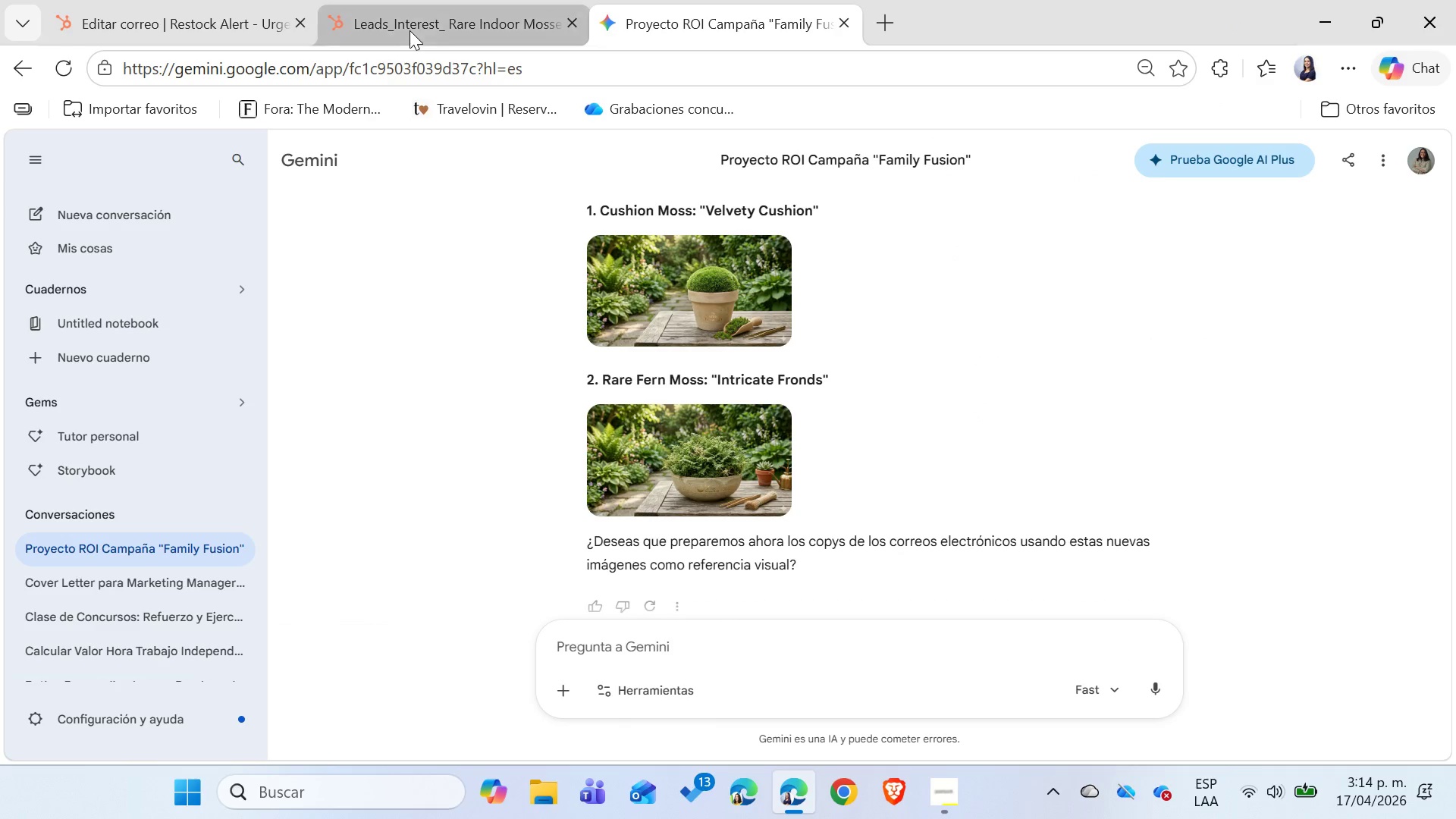 
left_click([410, 30])
 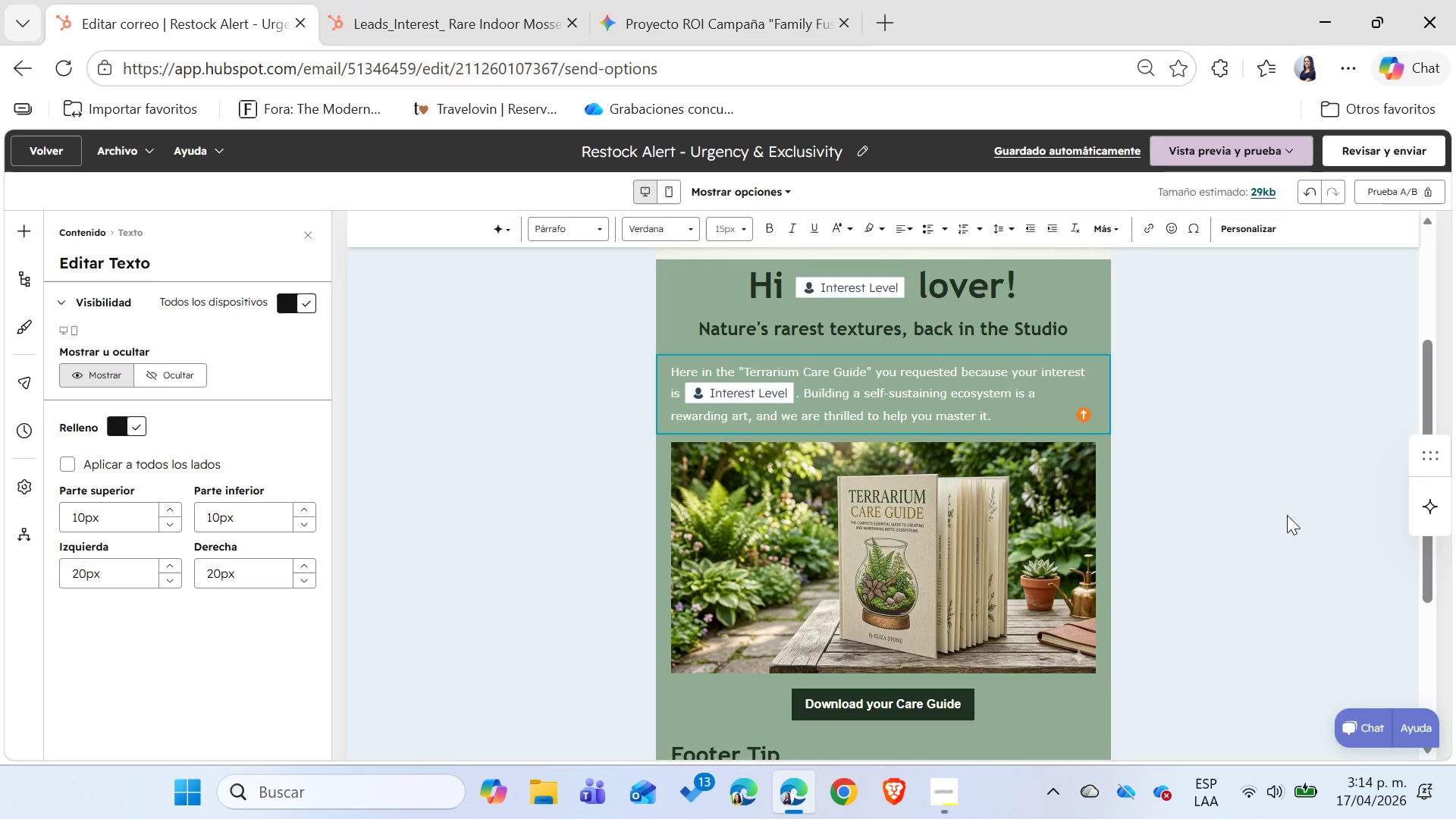 
left_click([1233, 519])
 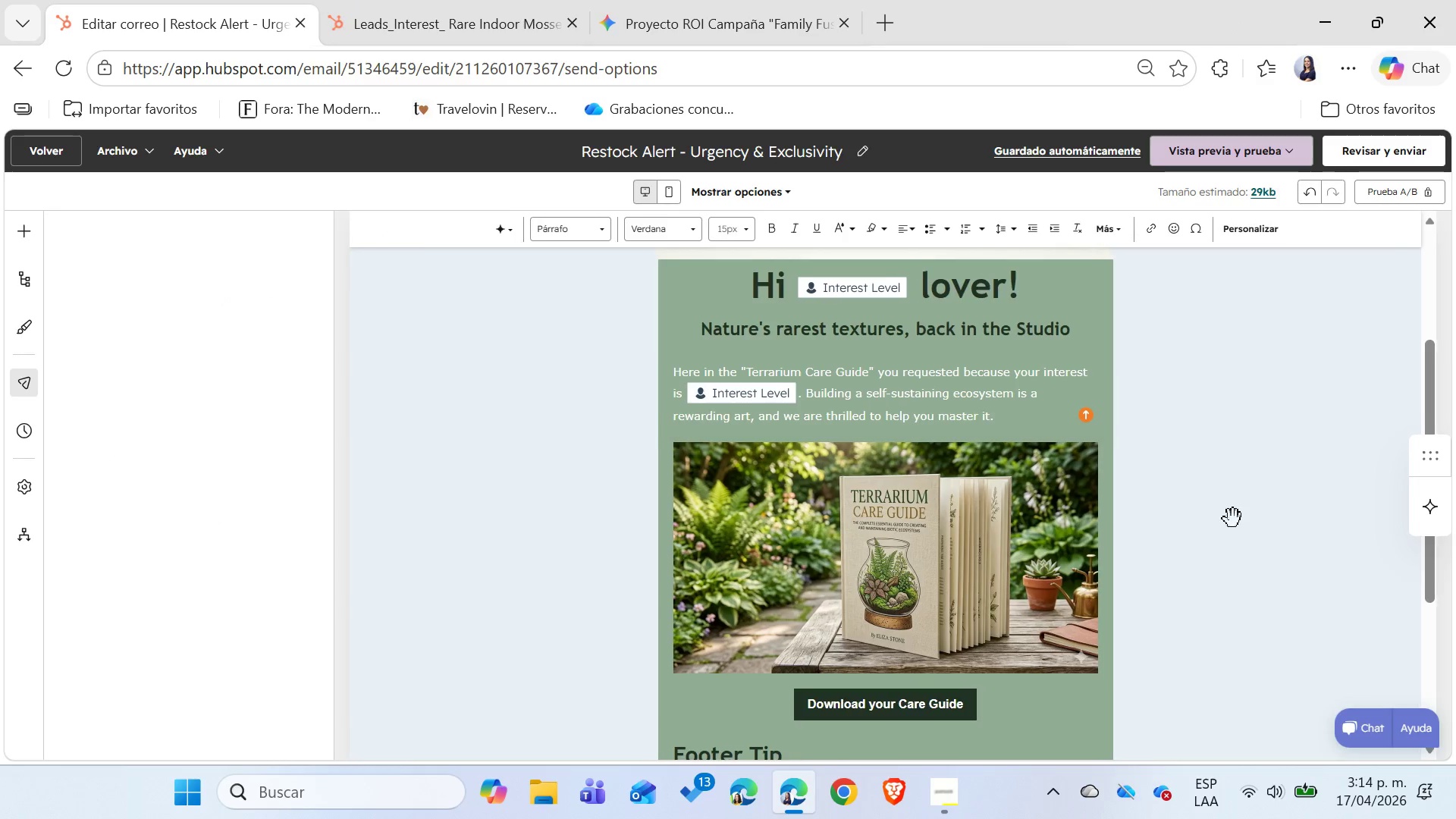 
scroll: coordinate [1233, 519], scroll_direction: down, amount: 1.0
 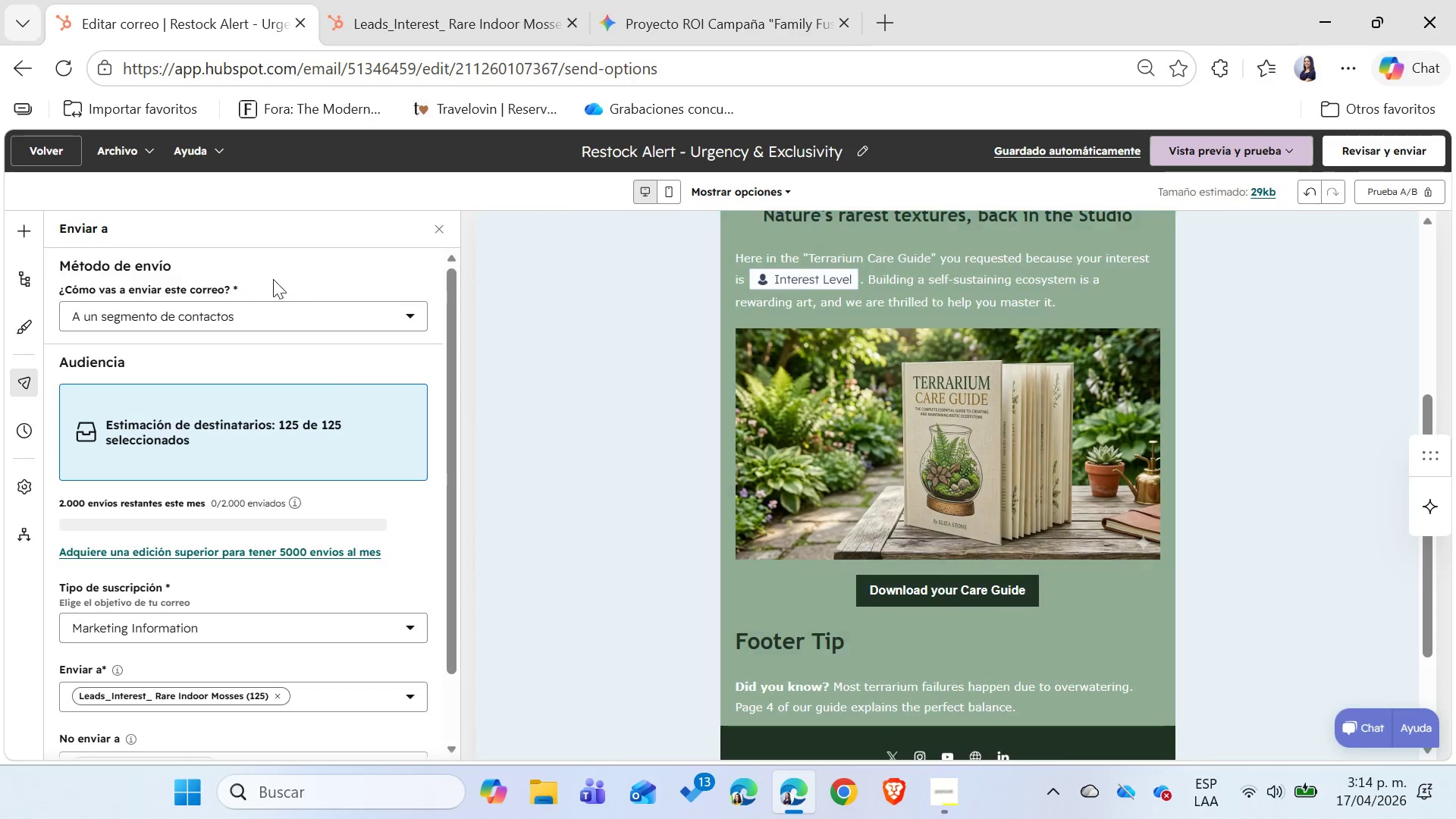 
mouse_move([36, 237])
 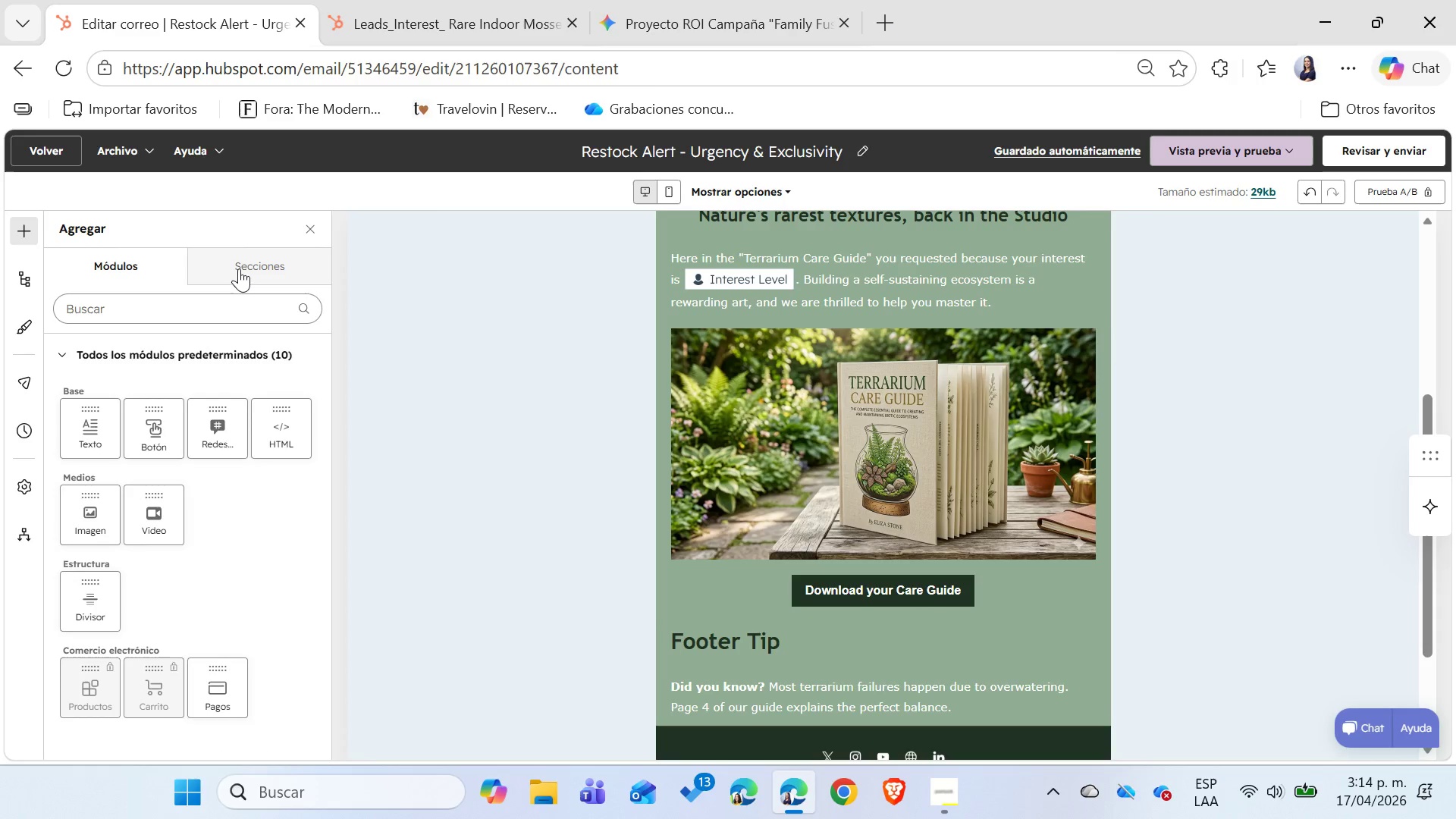 
left_click([239, 268])
 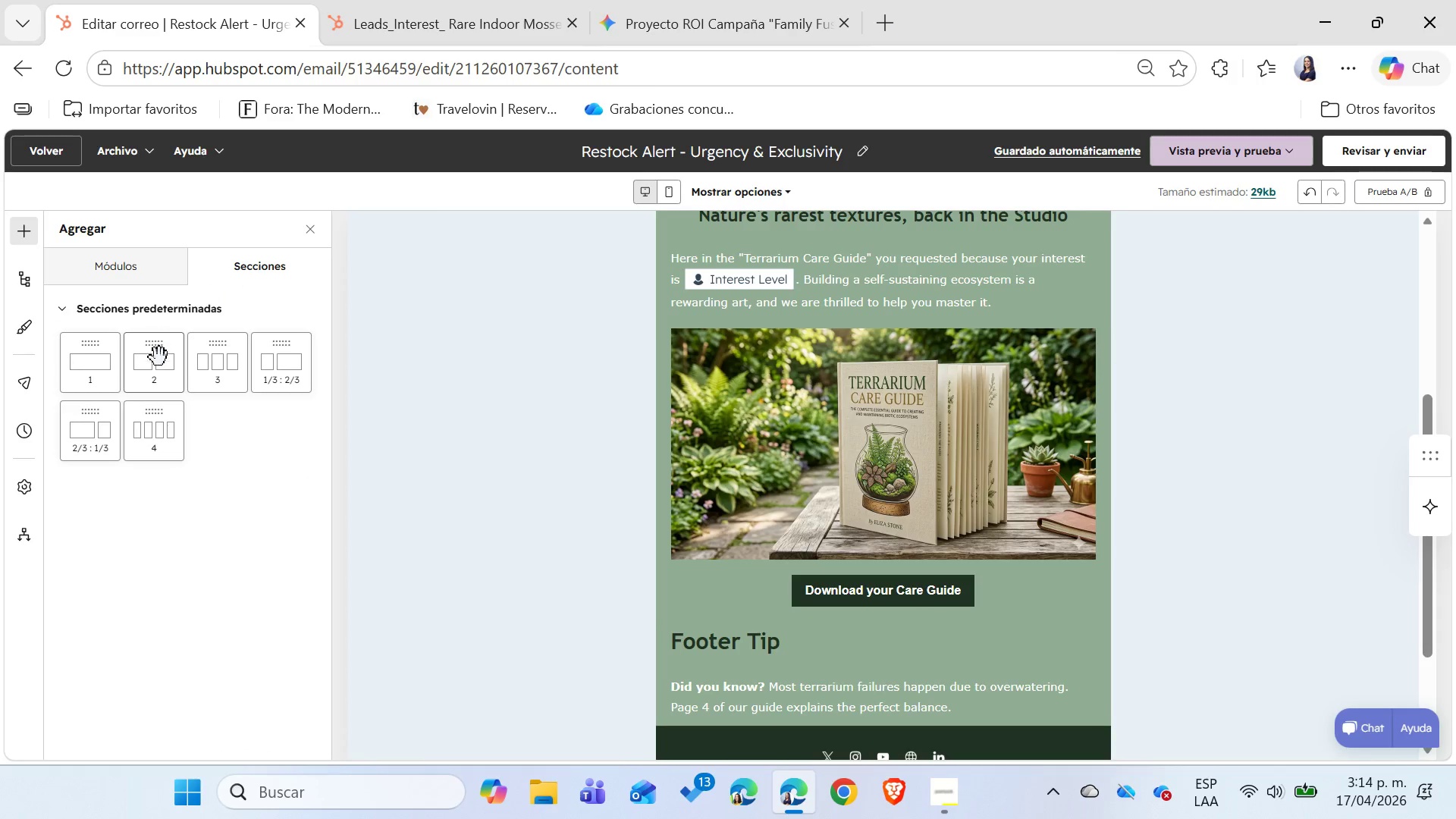 
left_click_drag(start_coordinate=[159, 362], to_coordinate=[930, 722])
 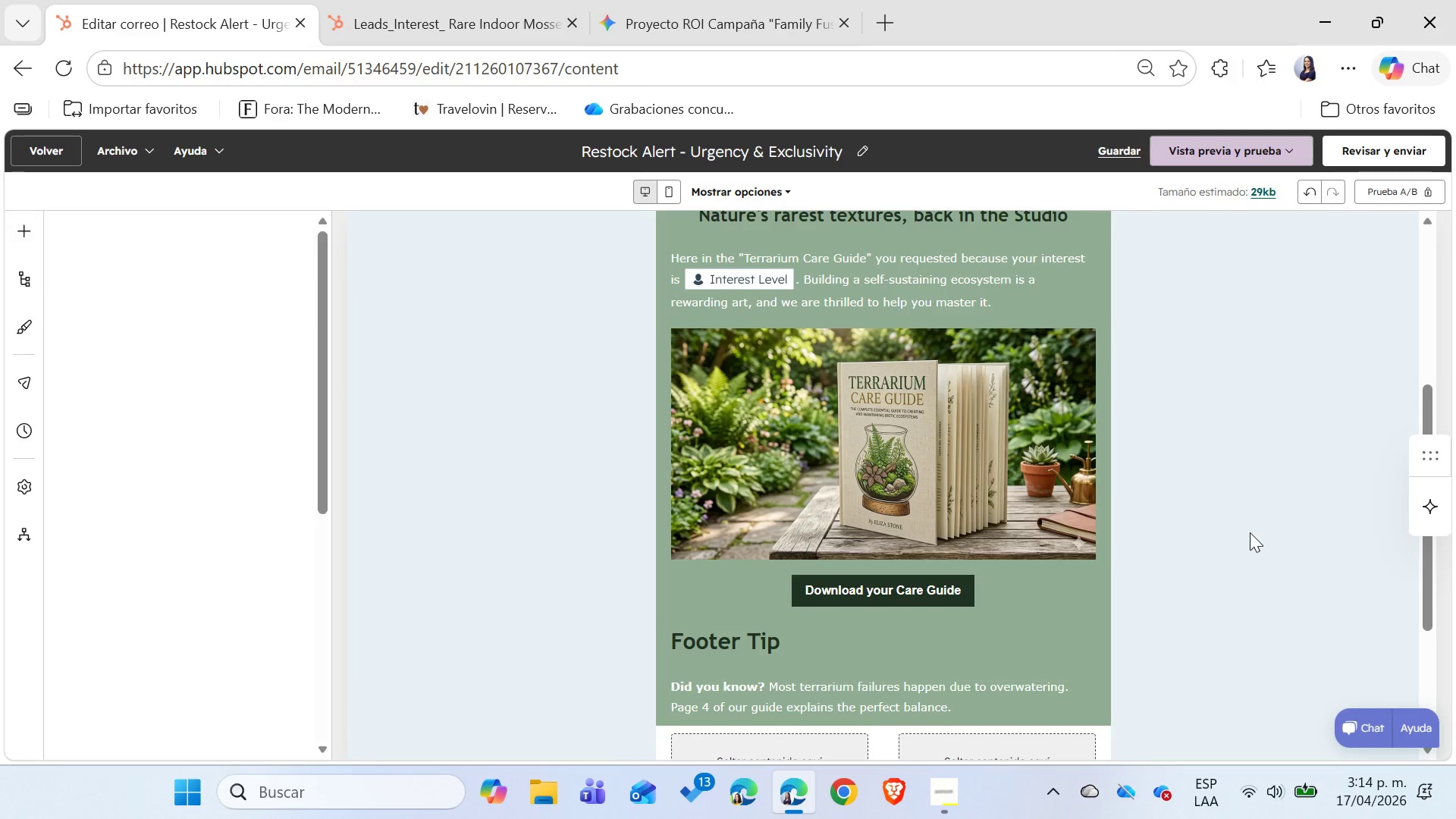 
scroll: coordinate [1250, 532], scroll_direction: down, amount: 1.0
 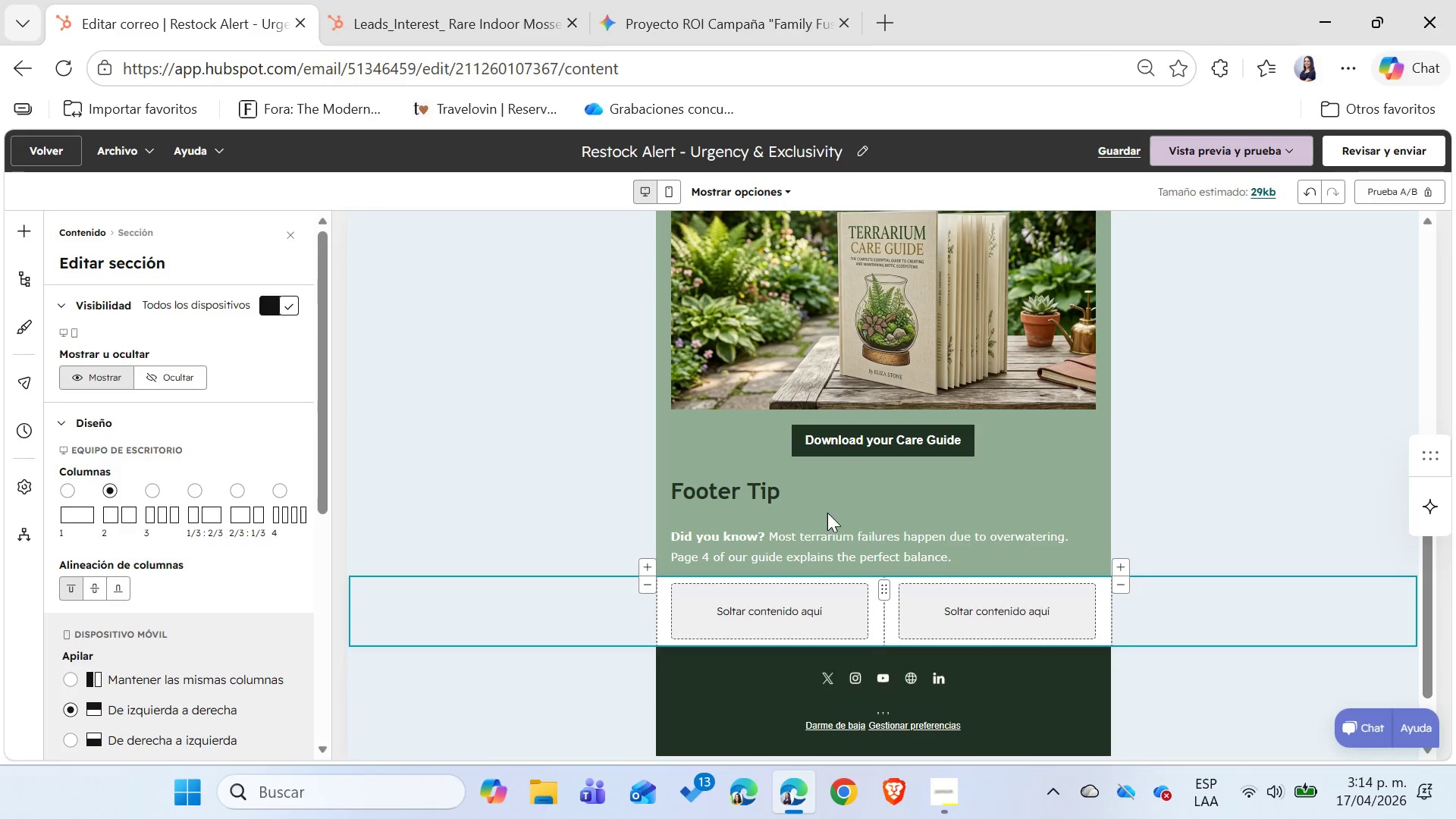 
left_click([799, 607])
 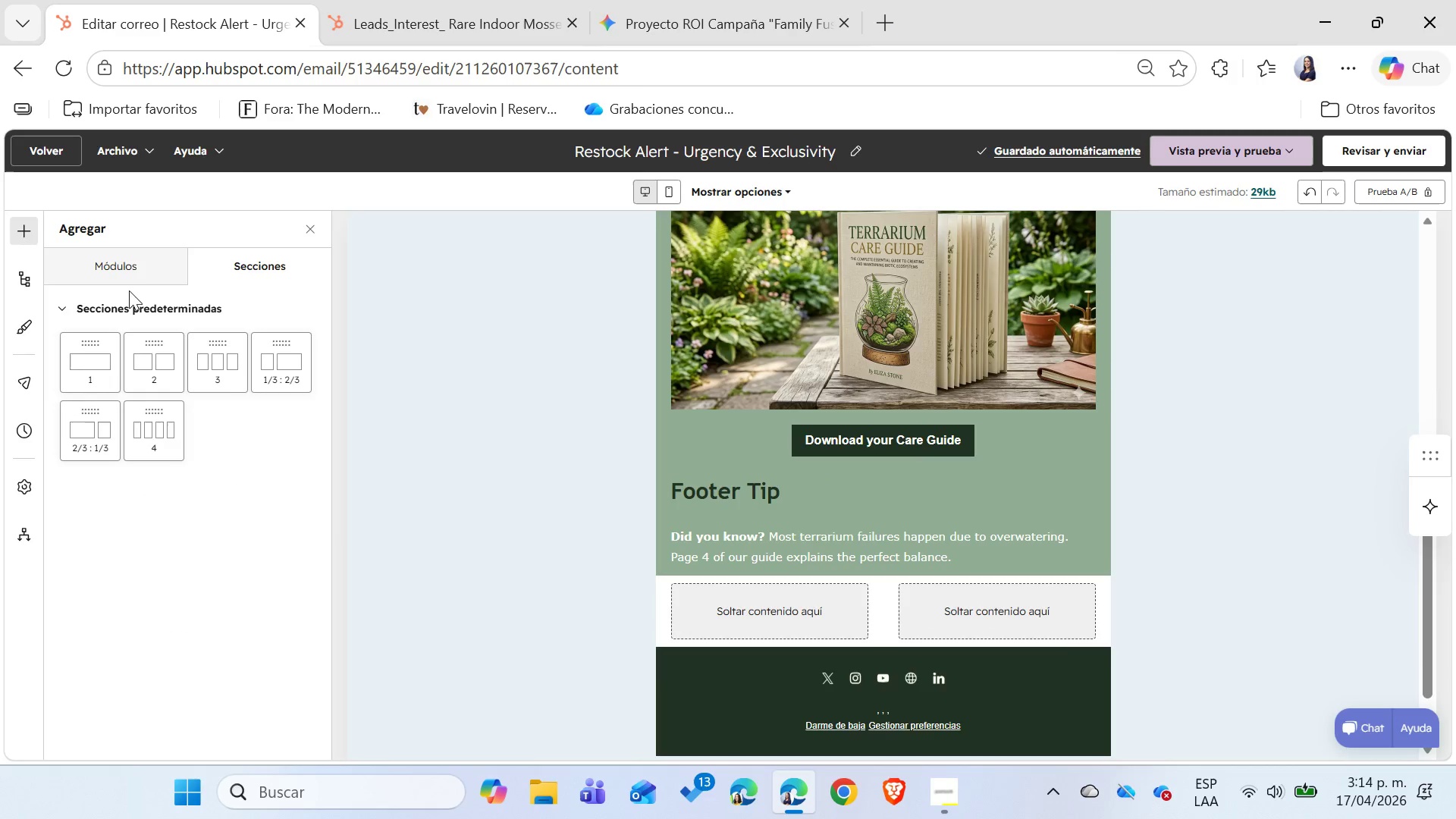 
left_click([105, 268])
 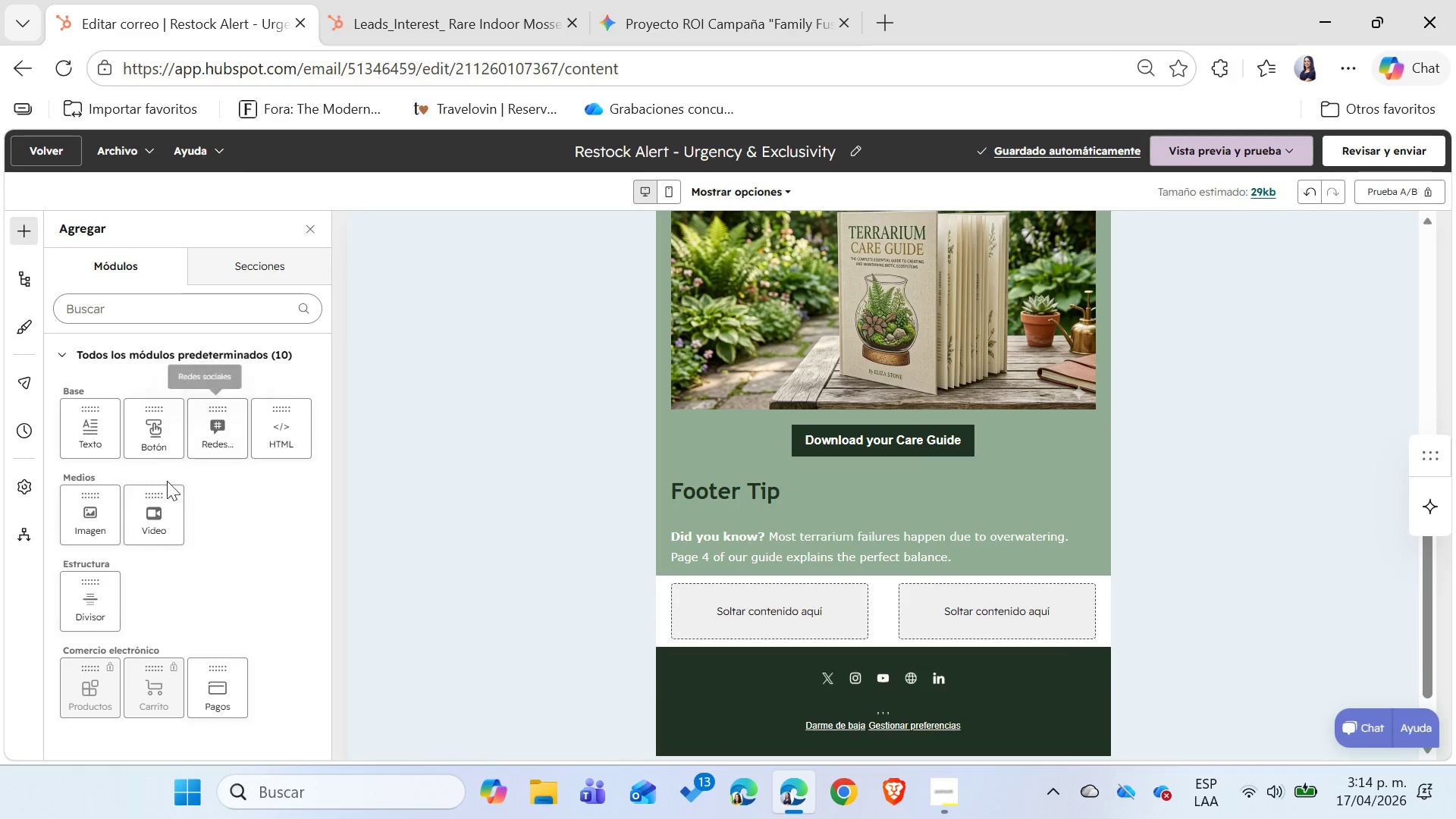 
left_click_drag(start_coordinate=[93, 519], to_coordinate=[770, 603])
 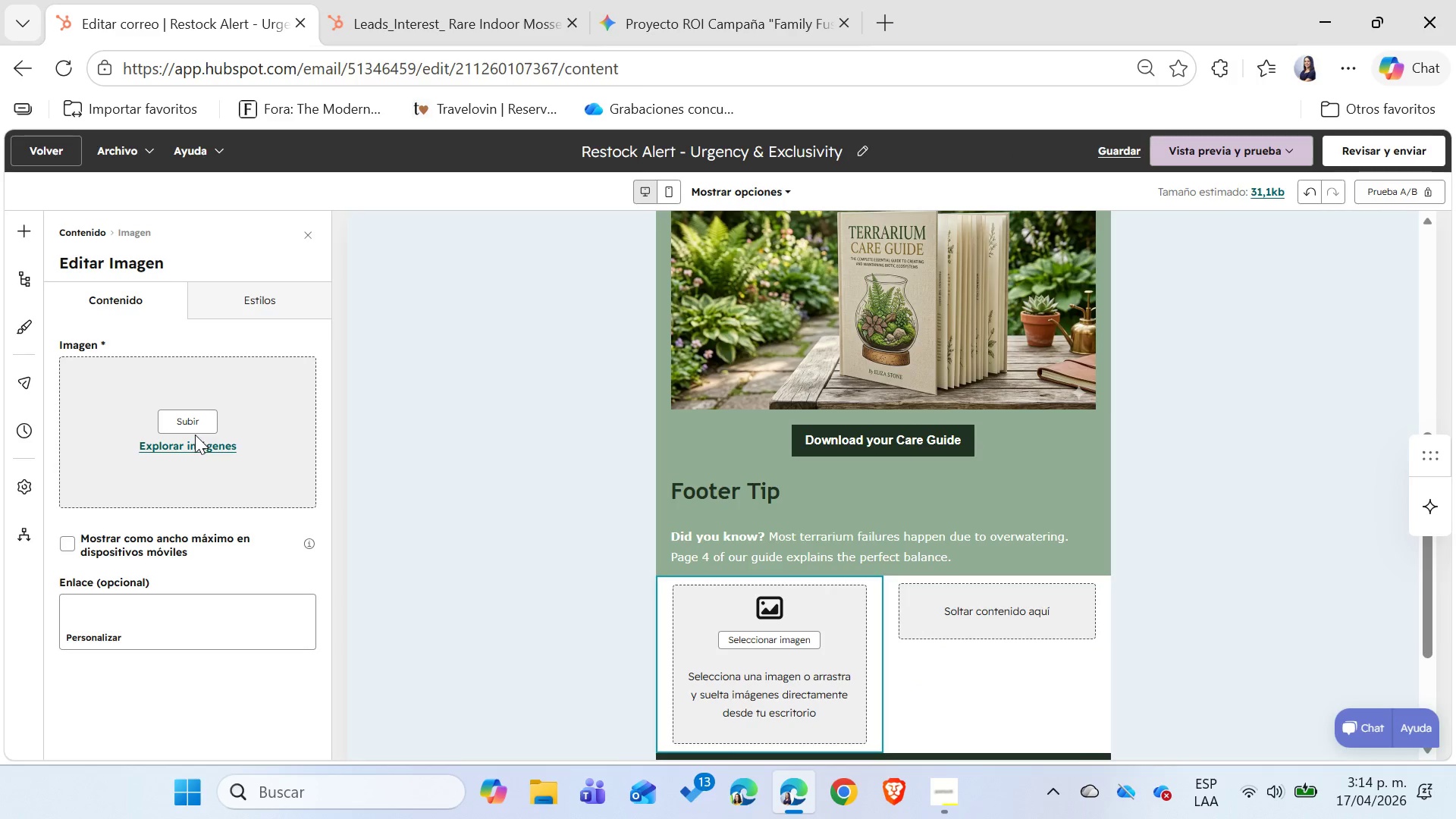 
left_click([199, 422])
 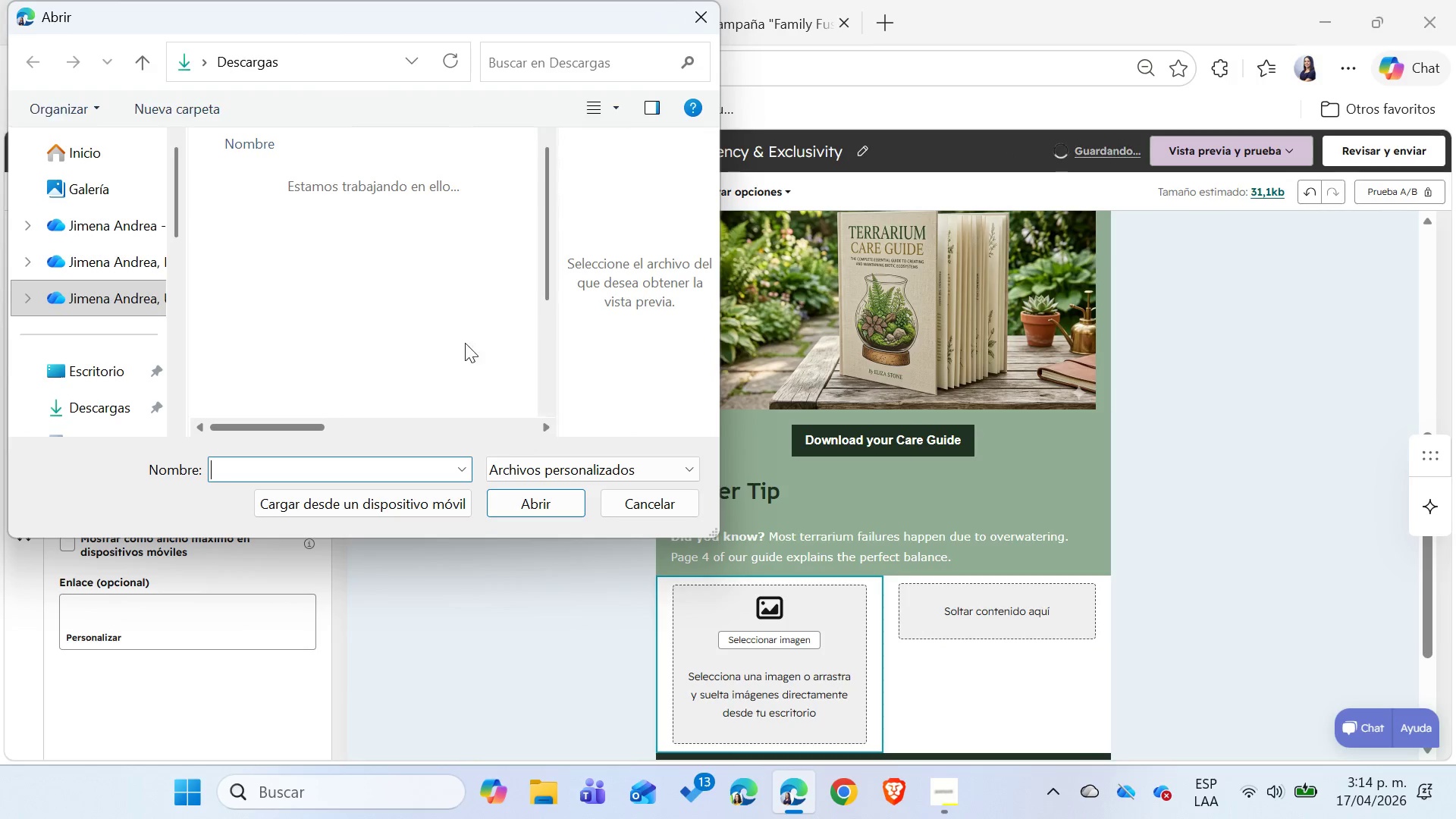 
left_click([344, 249])
 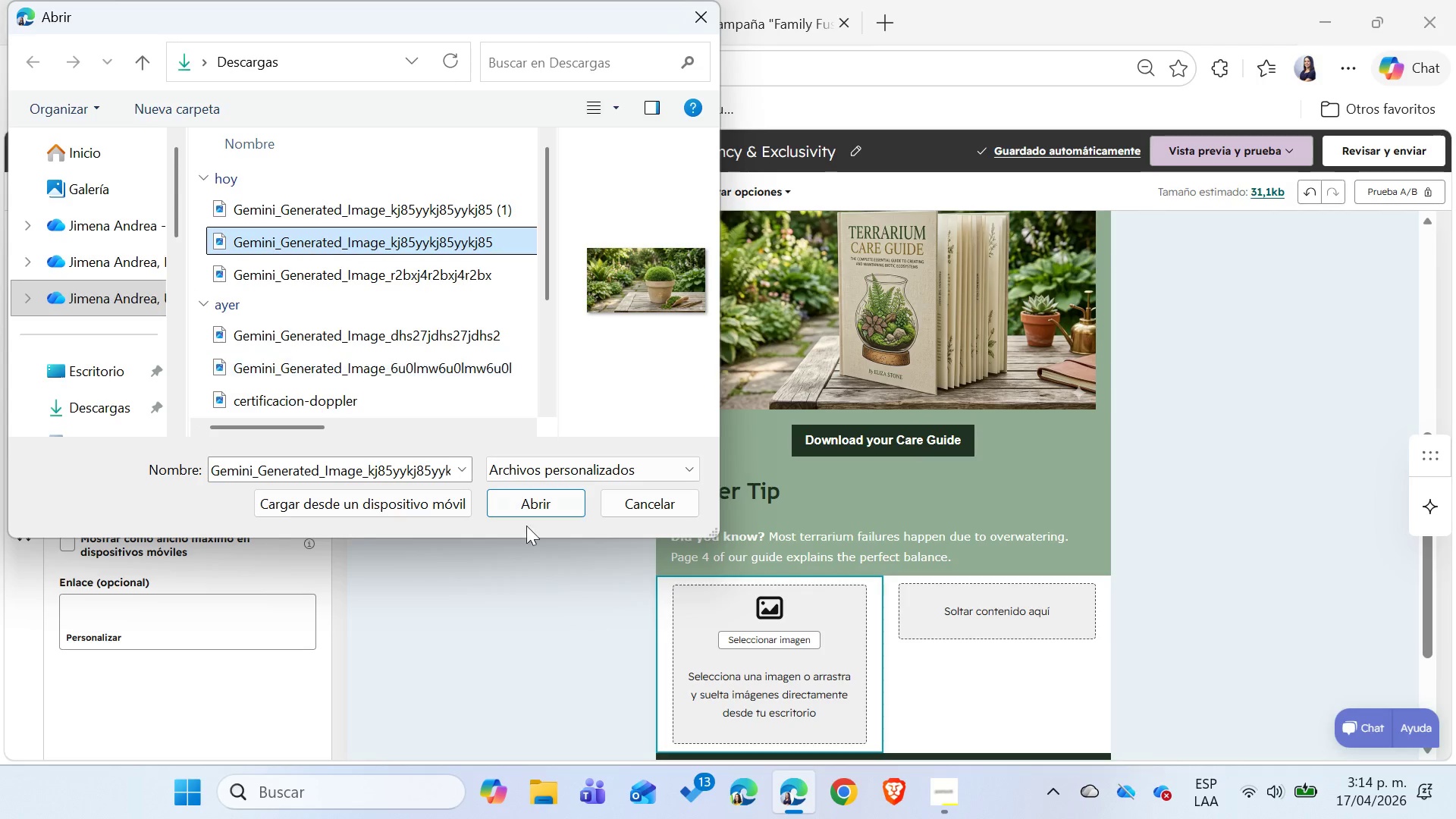 
left_click([549, 514])
 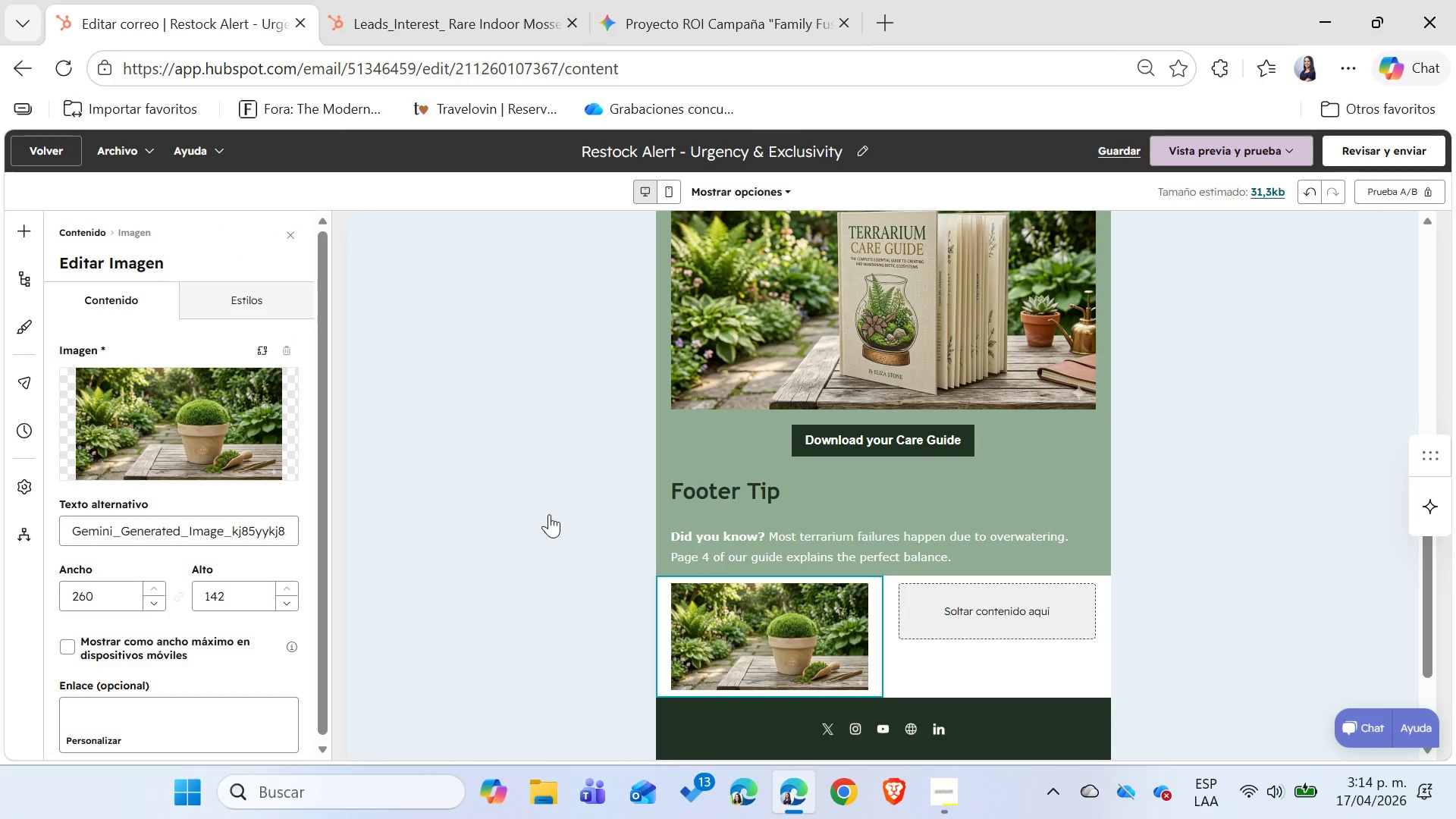 
wait(6.44)
 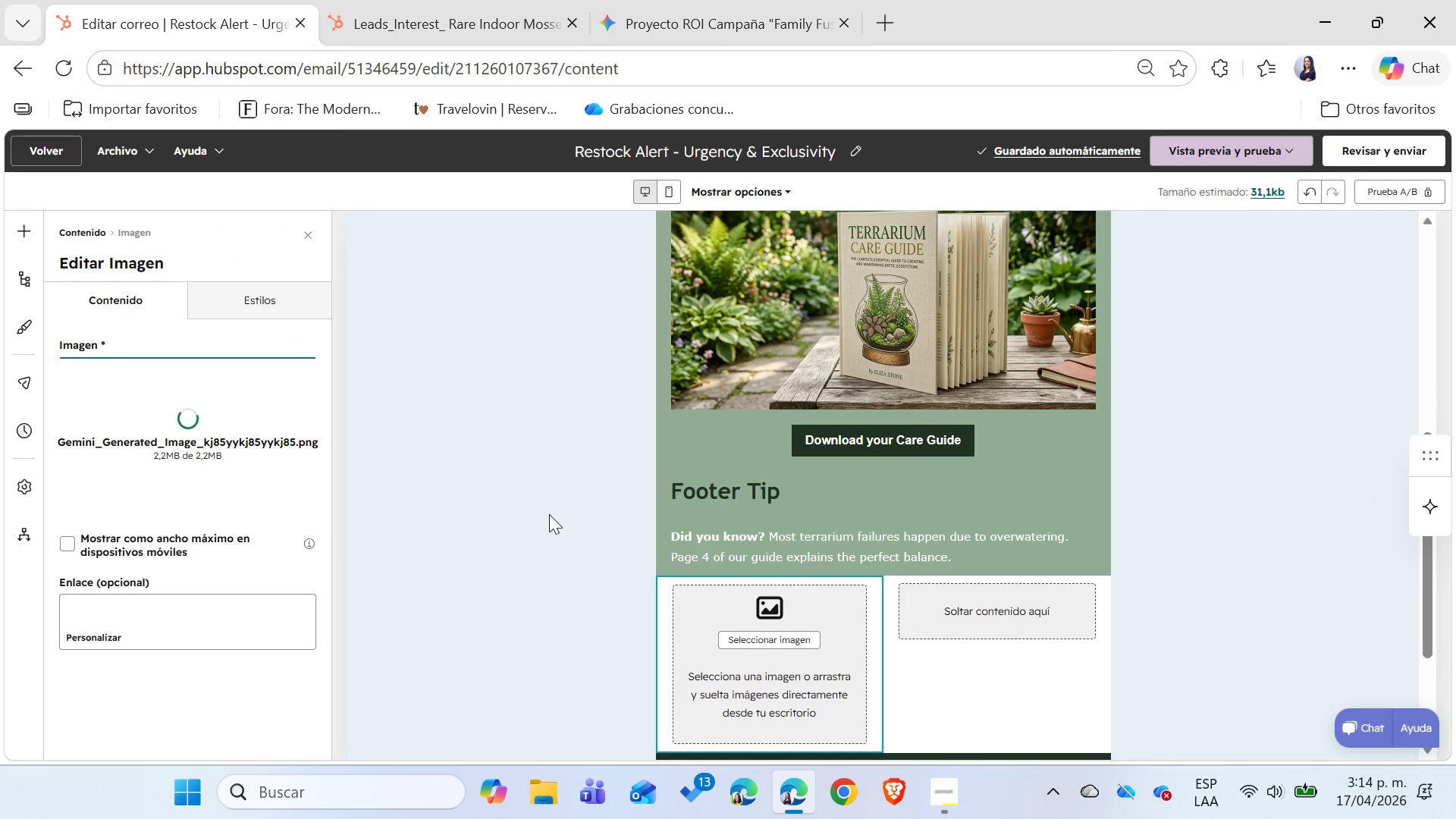 
left_click([1008, 612])
 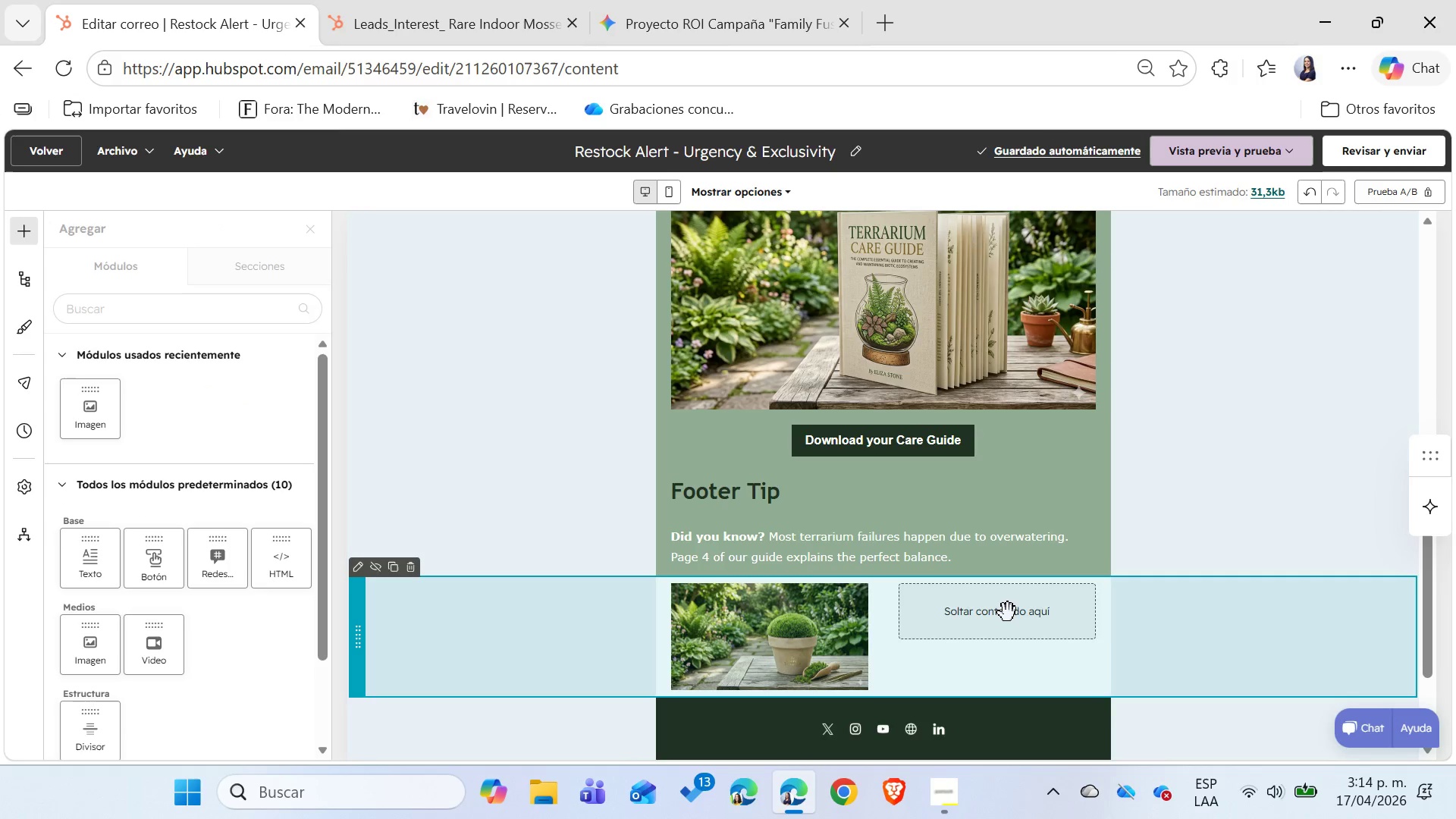 
left_click([1008, 613])
 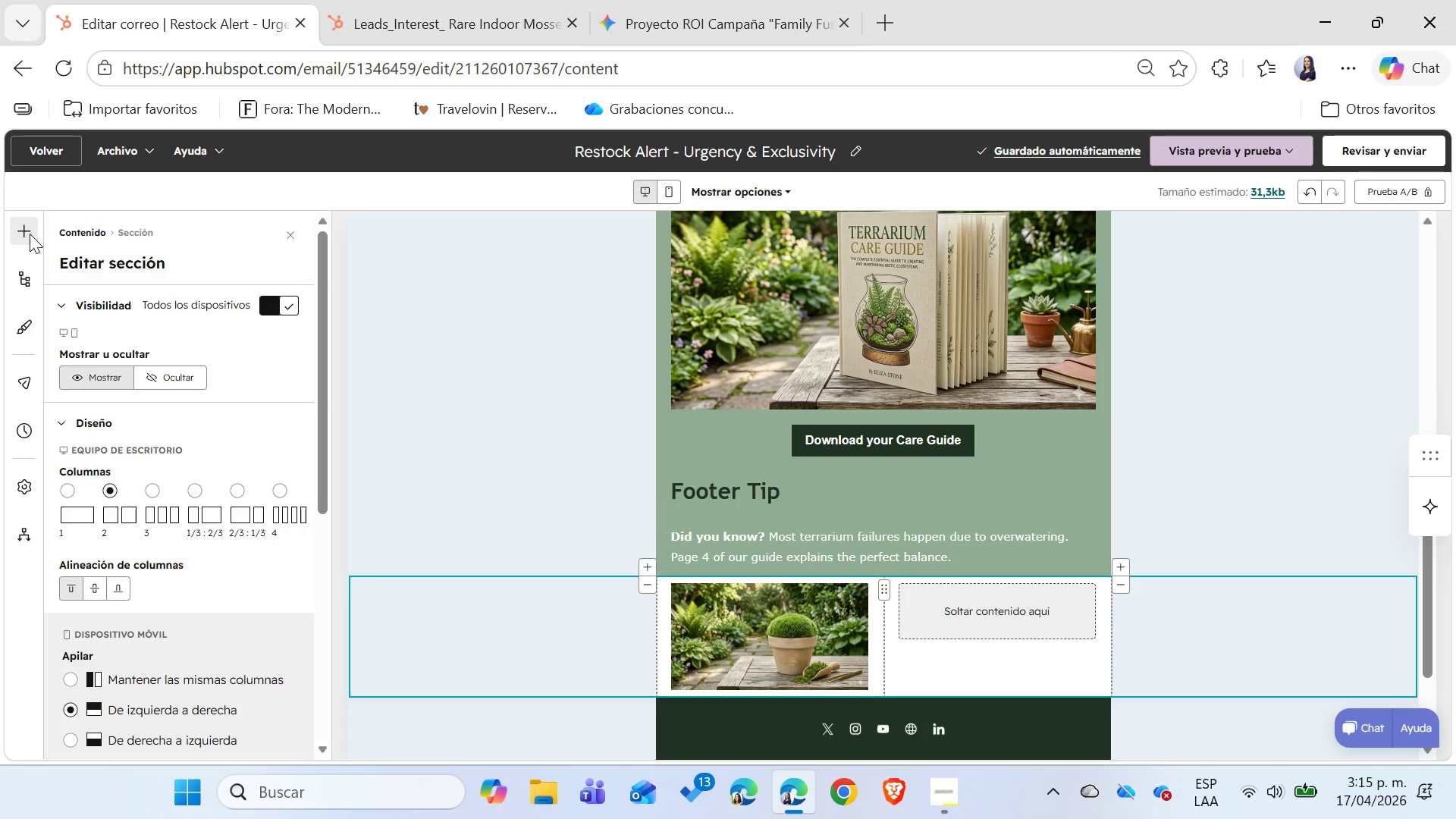 
left_click_drag(start_coordinate=[98, 399], to_coordinate=[992, 617])
 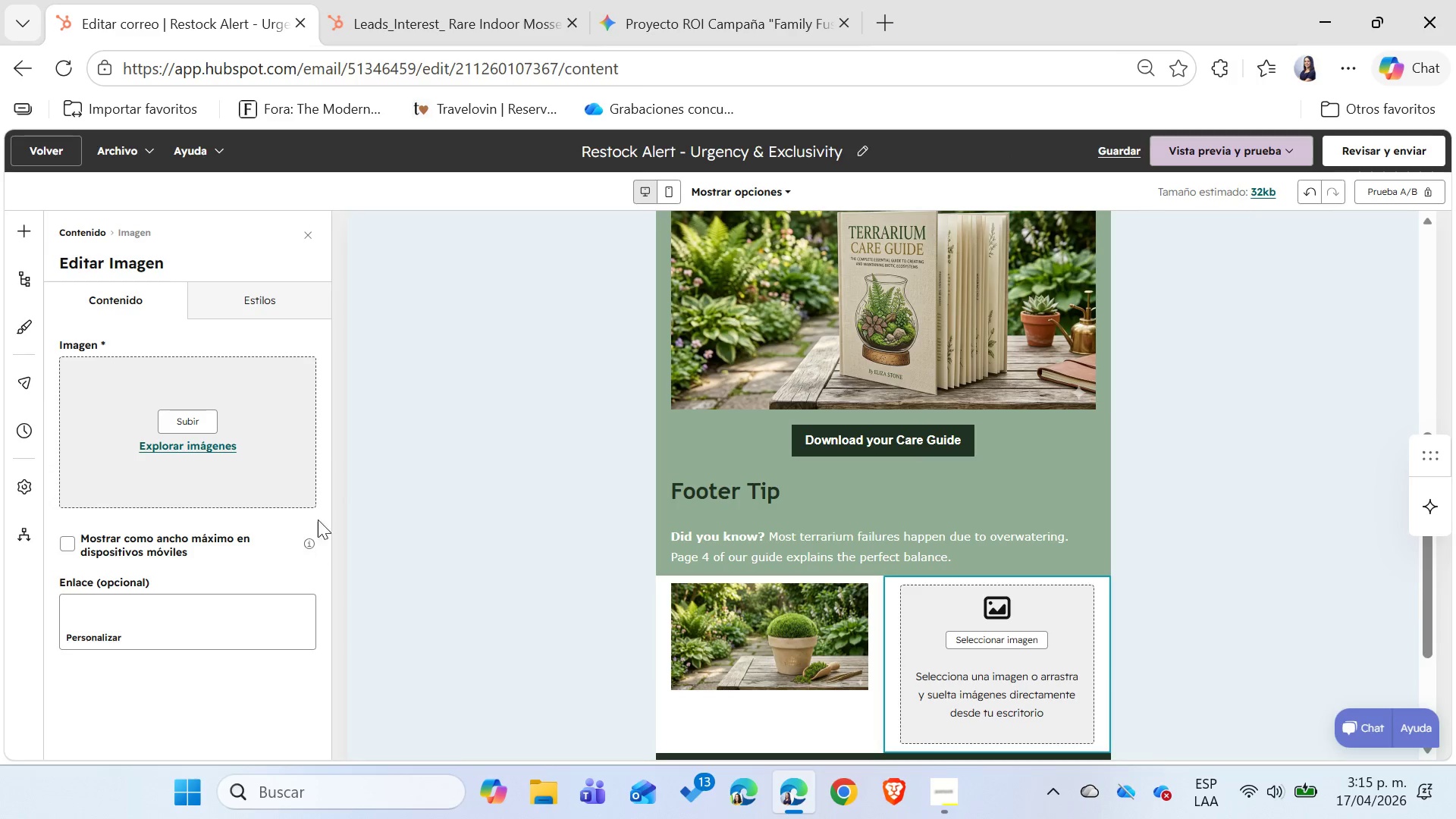 
left_click([197, 419])
 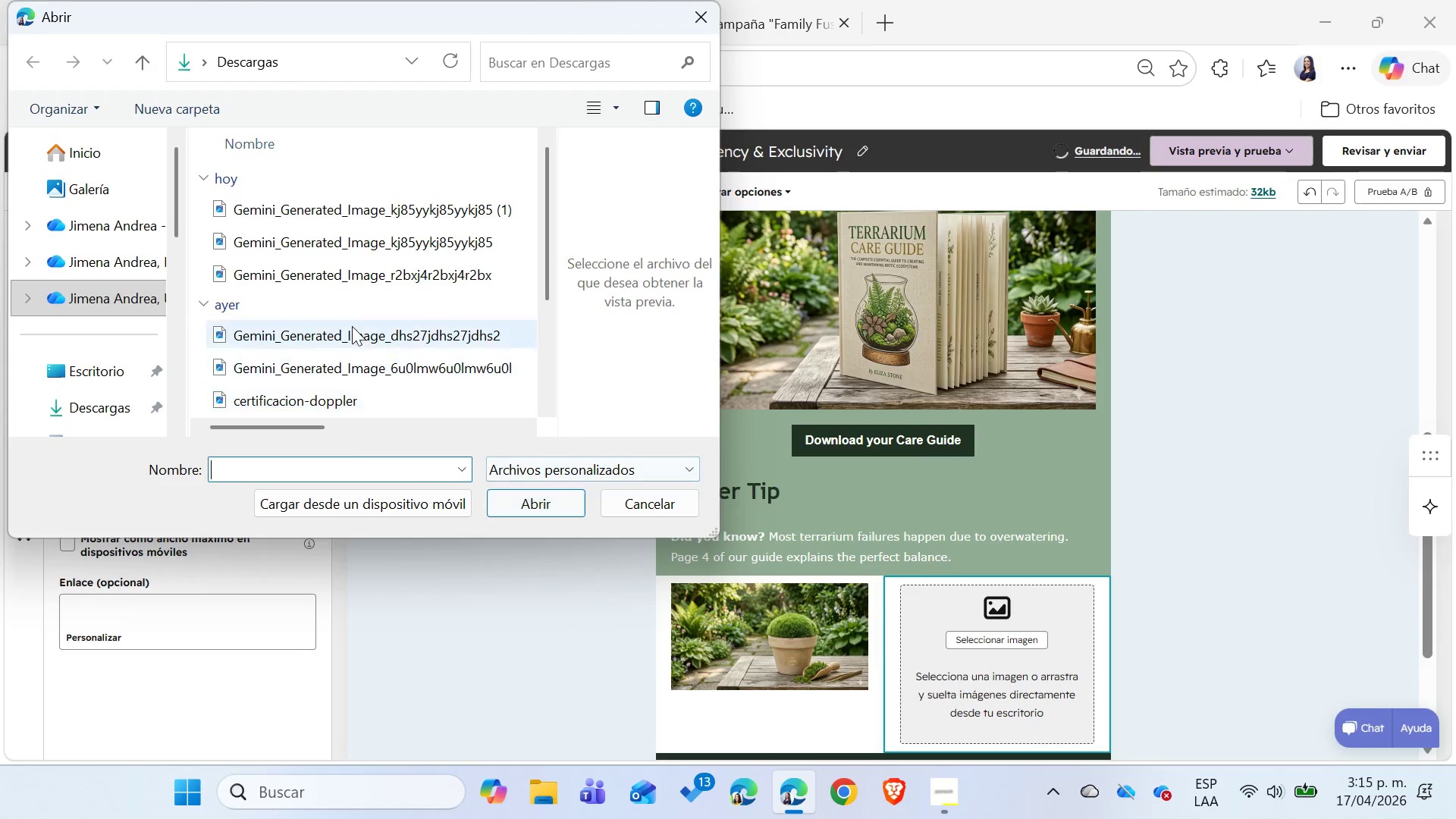 
left_click([344, 214])
 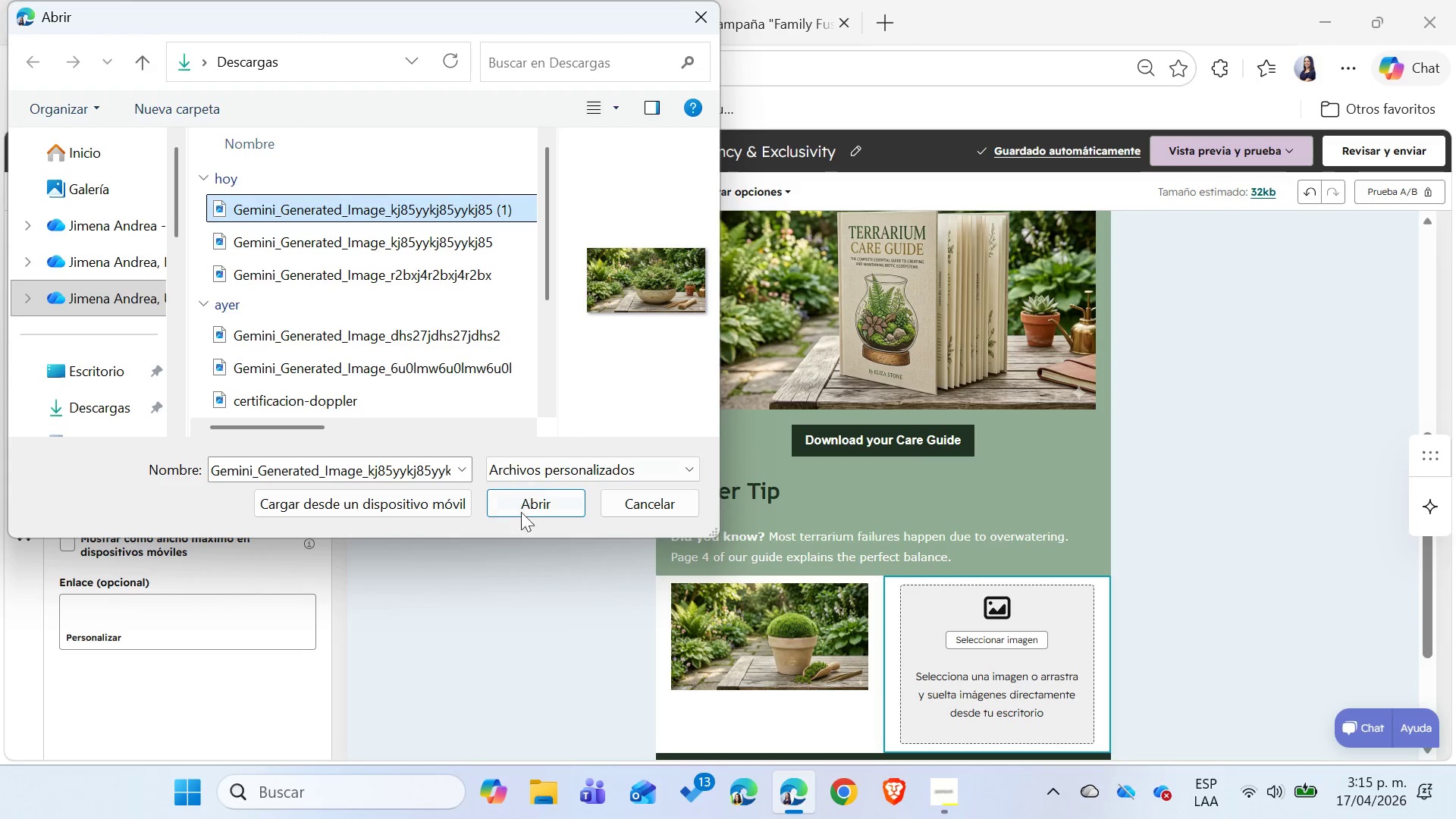 
left_click([540, 508])
 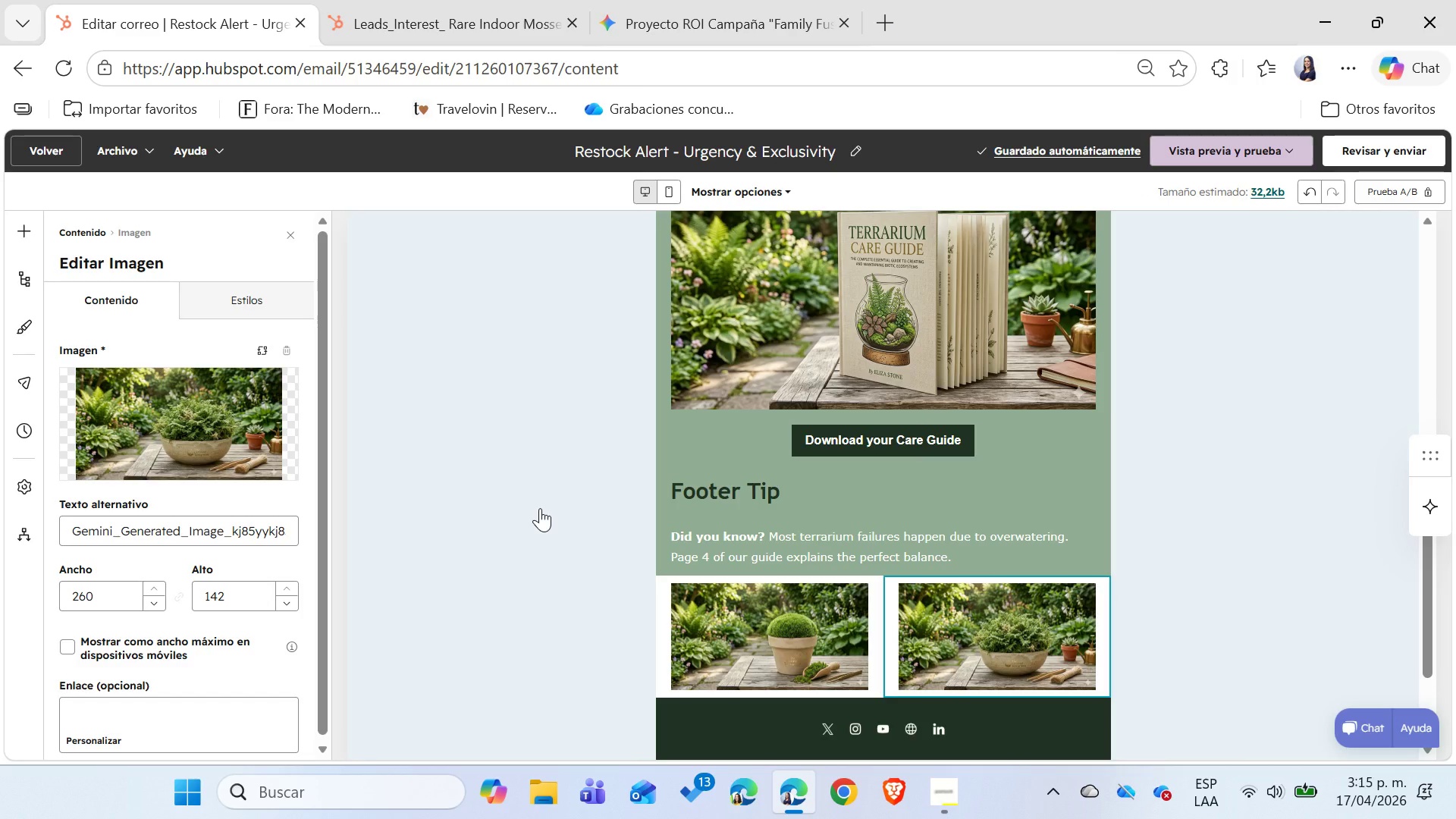 
wait(11.22)
 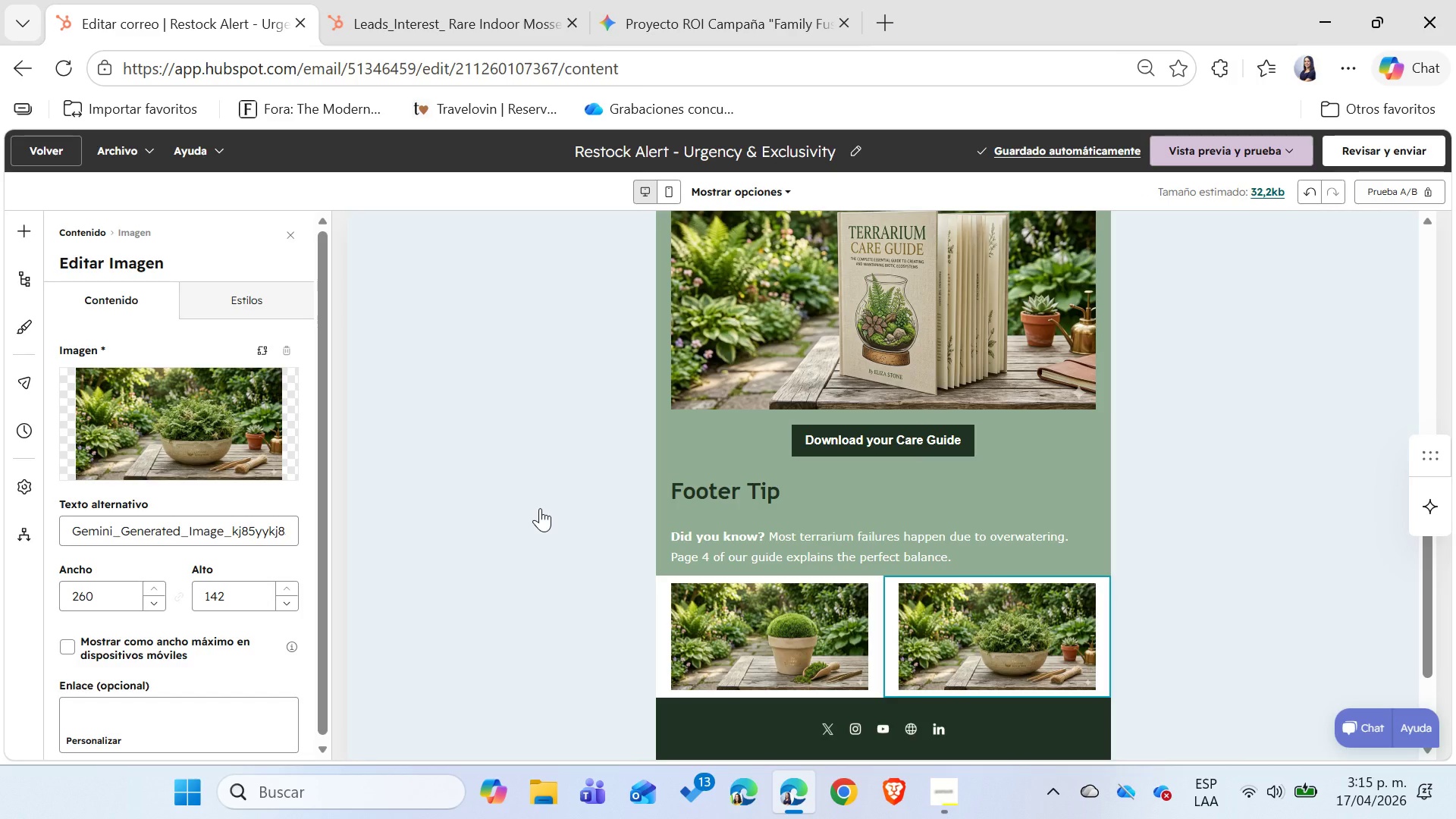 
left_click([17, 230])
 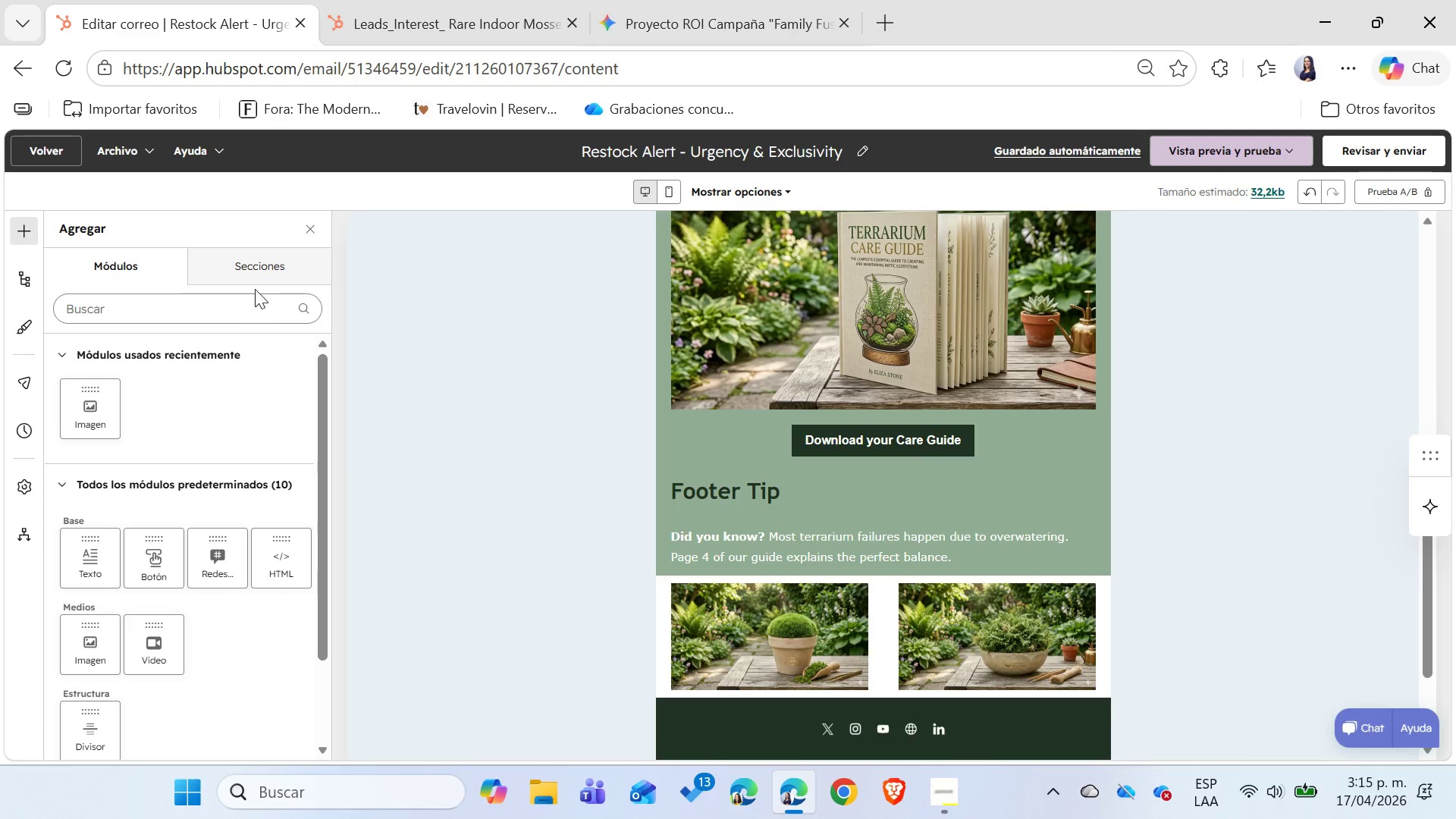 
double_click([256, 269])
 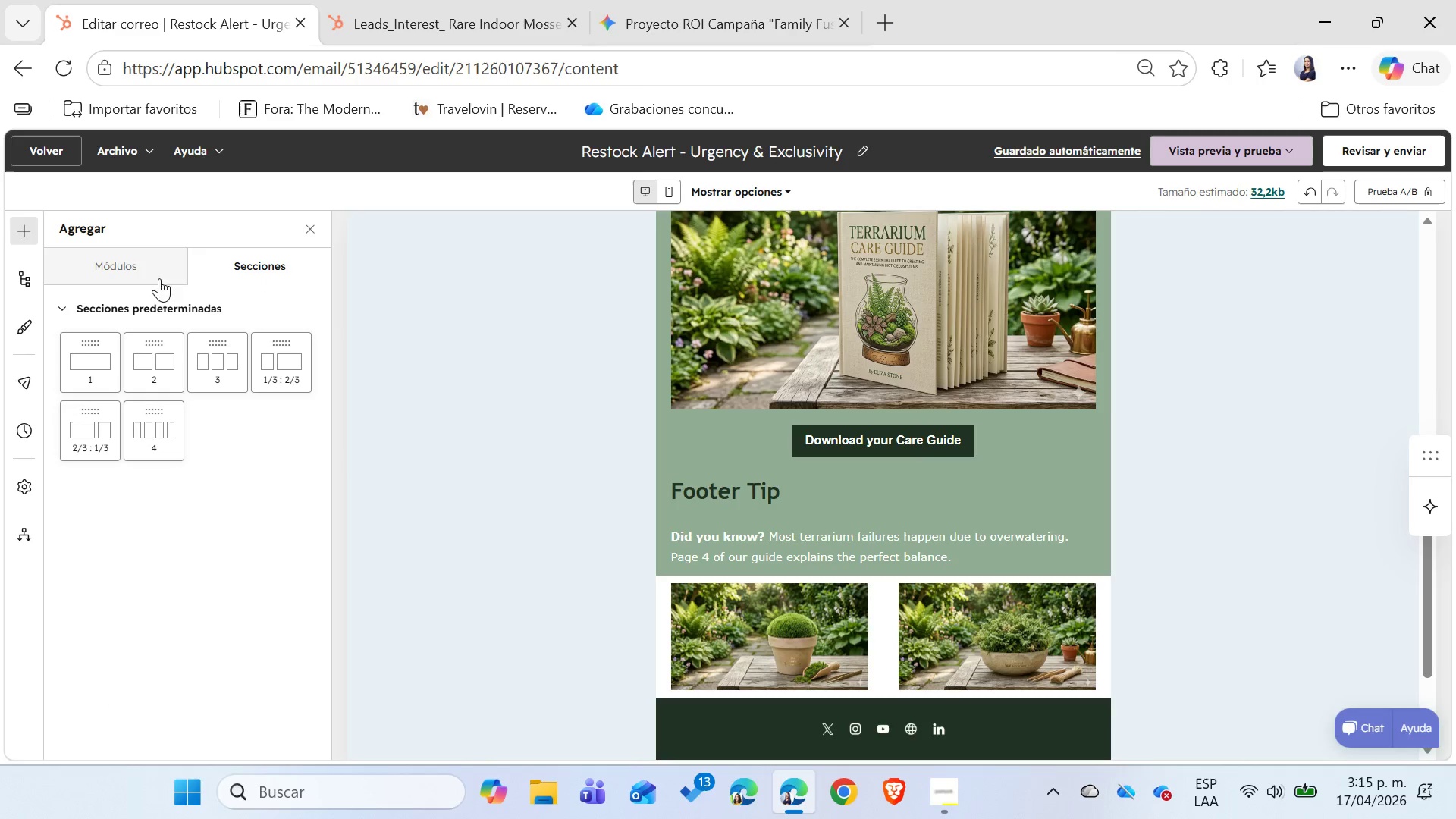 
left_click([116, 278])
 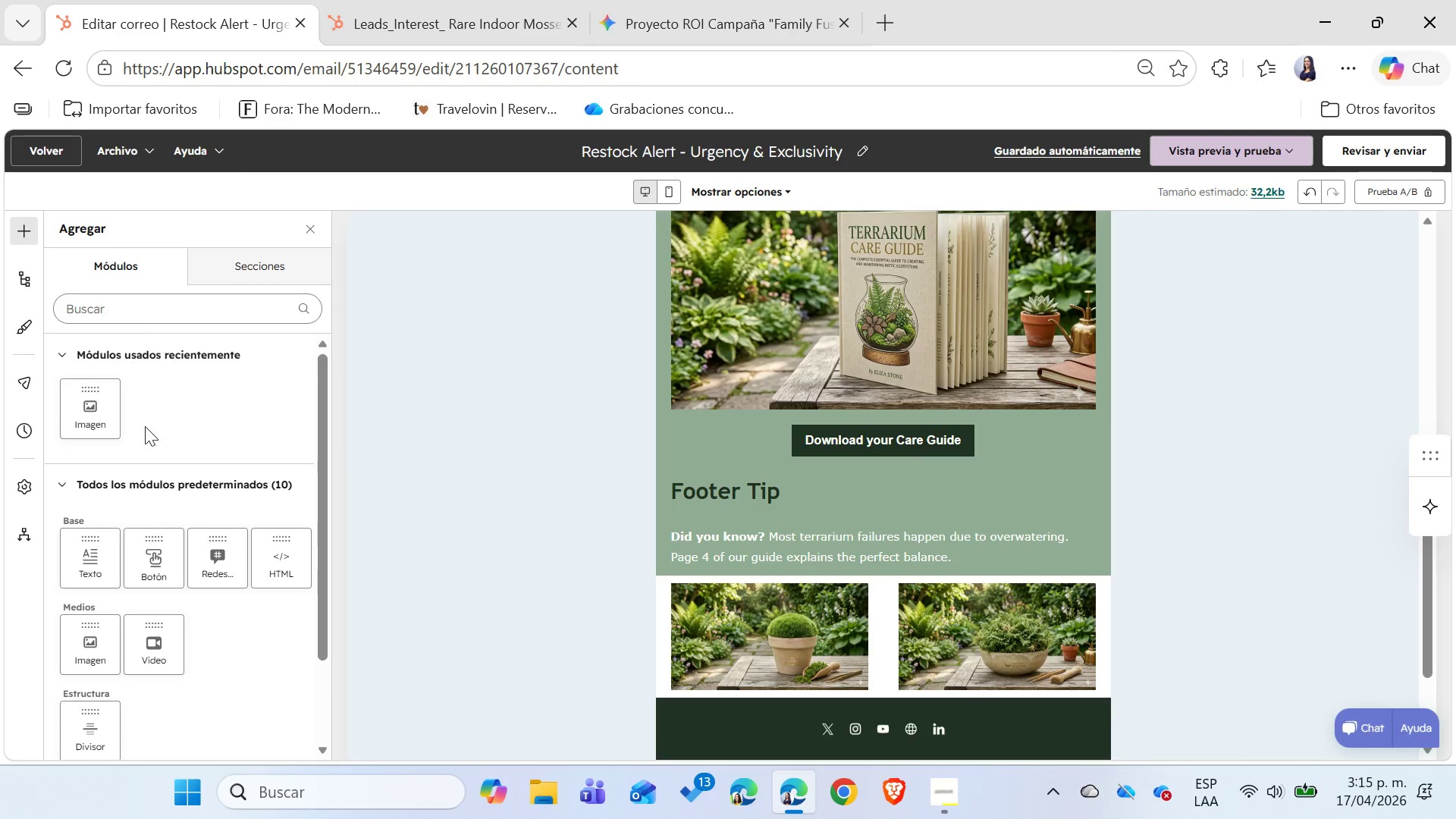 
scroll: coordinate [182, 551], scroll_direction: down, amount: 1.0
 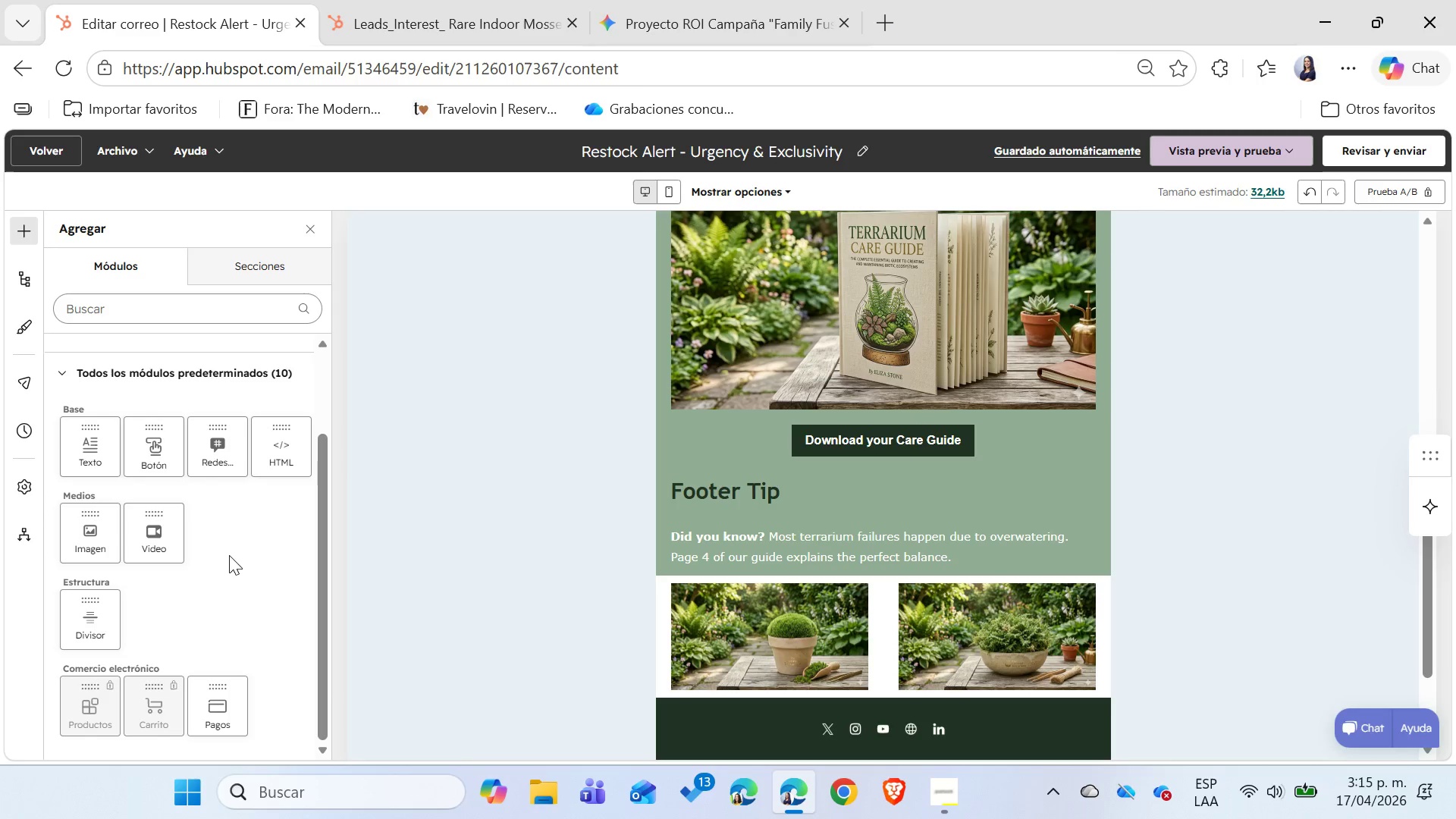 
wait(5.37)
 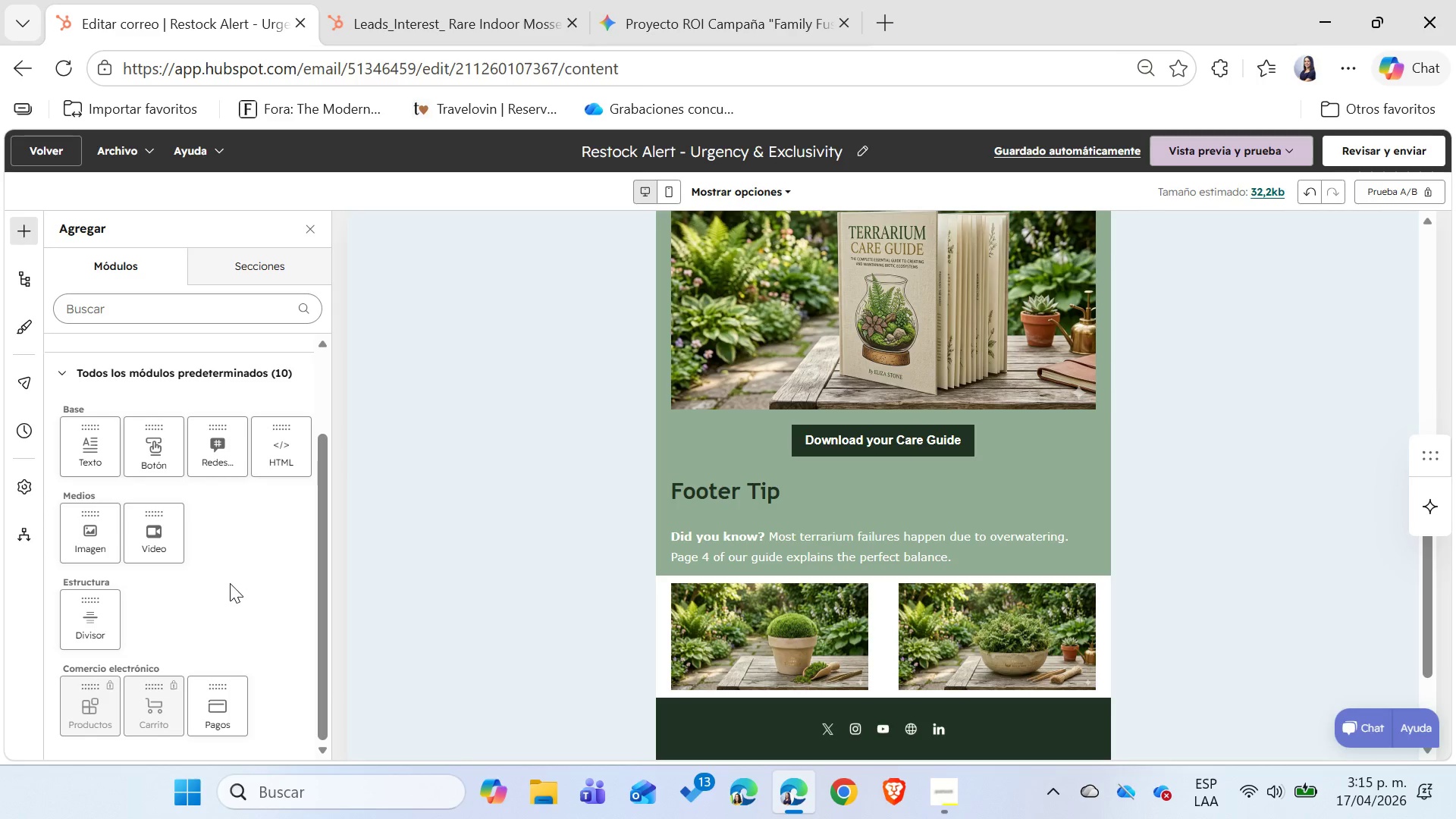 
left_click_drag(start_coordinate=[90, 451], to_coordinate=[792, 579])
 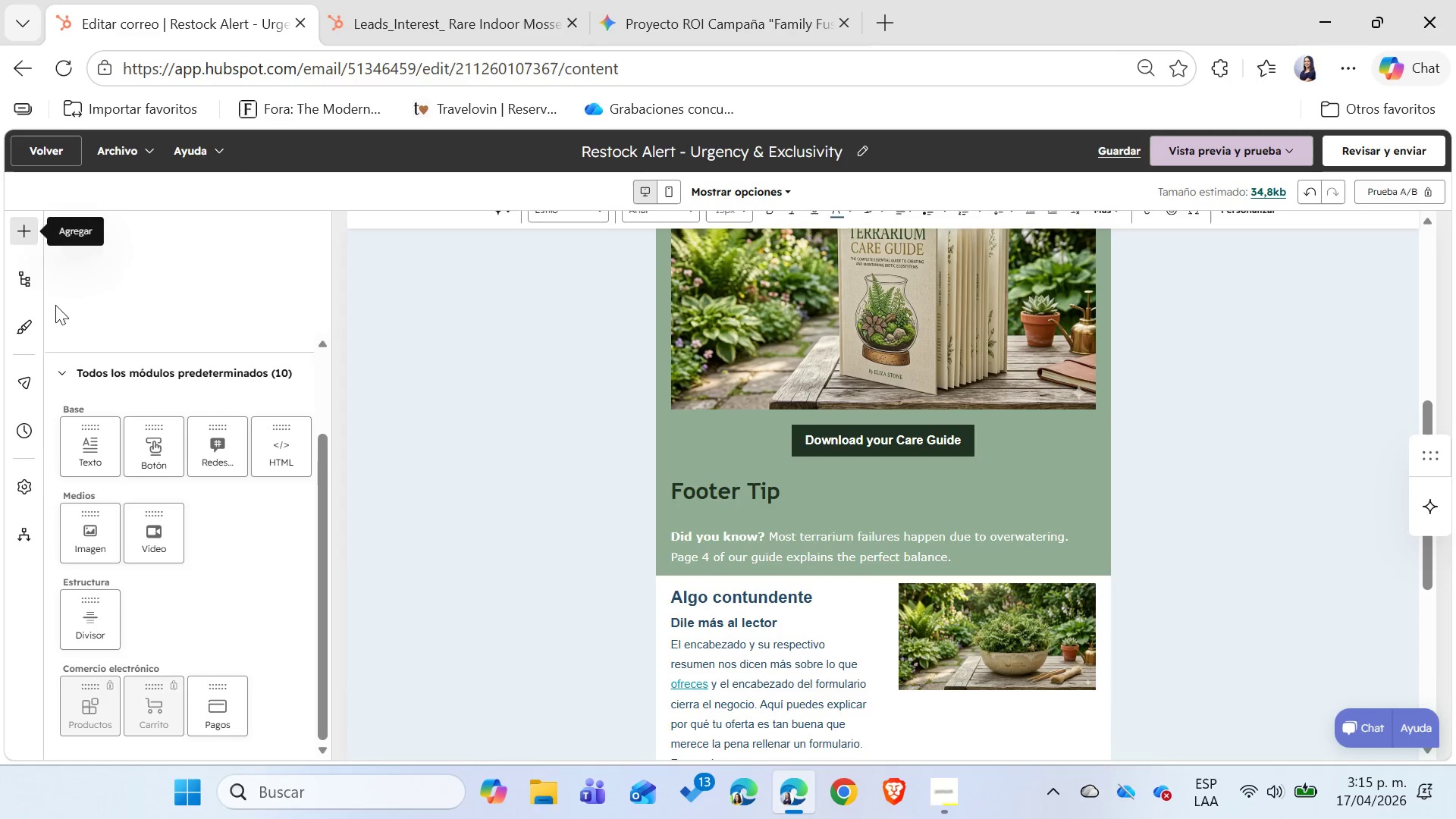 
left_click_drag(start_coordinate=[96, 455], to_coordinate=[967, 578])
 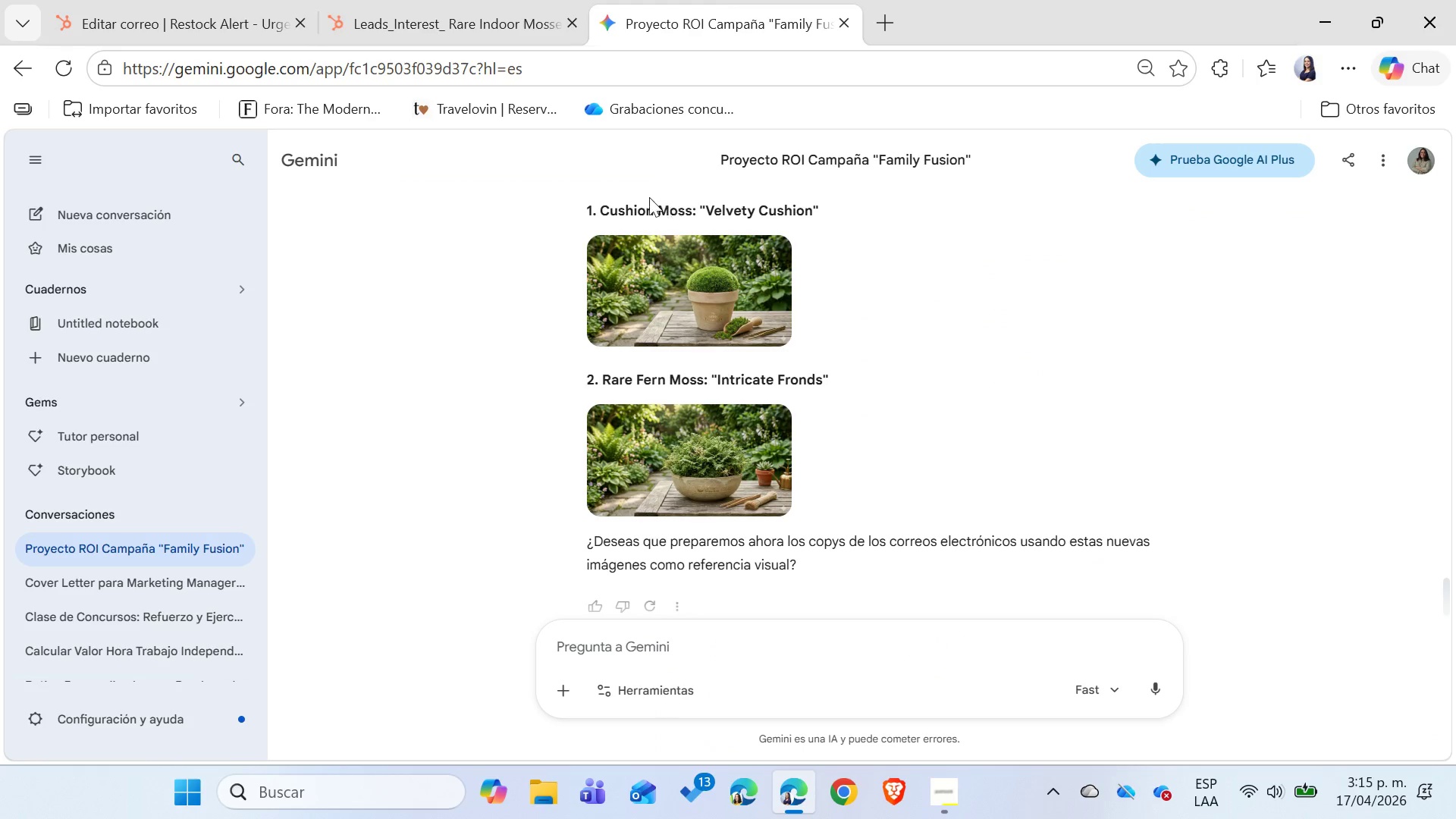 
wait(5.44)
 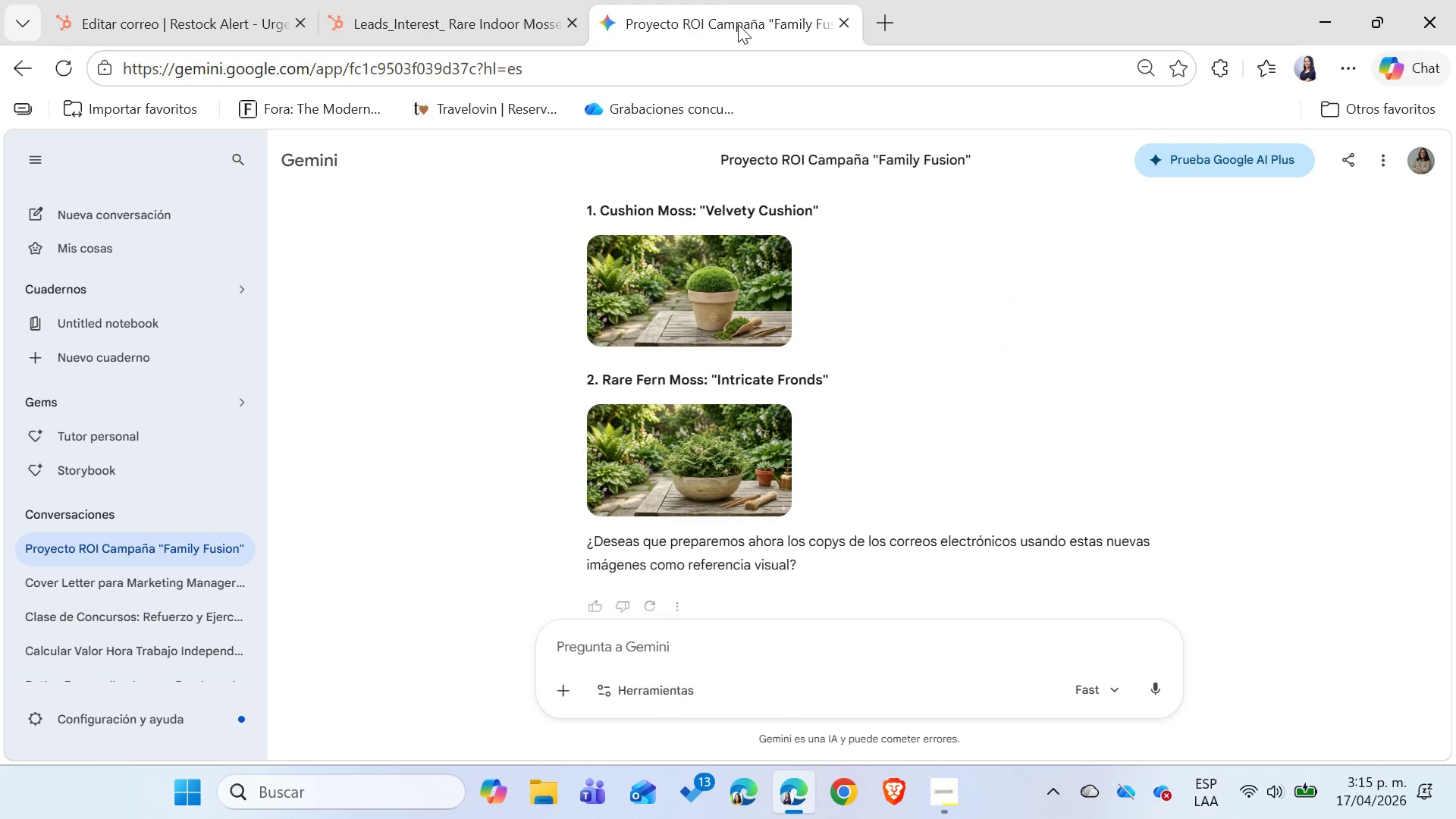 
left_click_drag(start_coordinate=[601, 211], to_coordinate=[817, 210])
 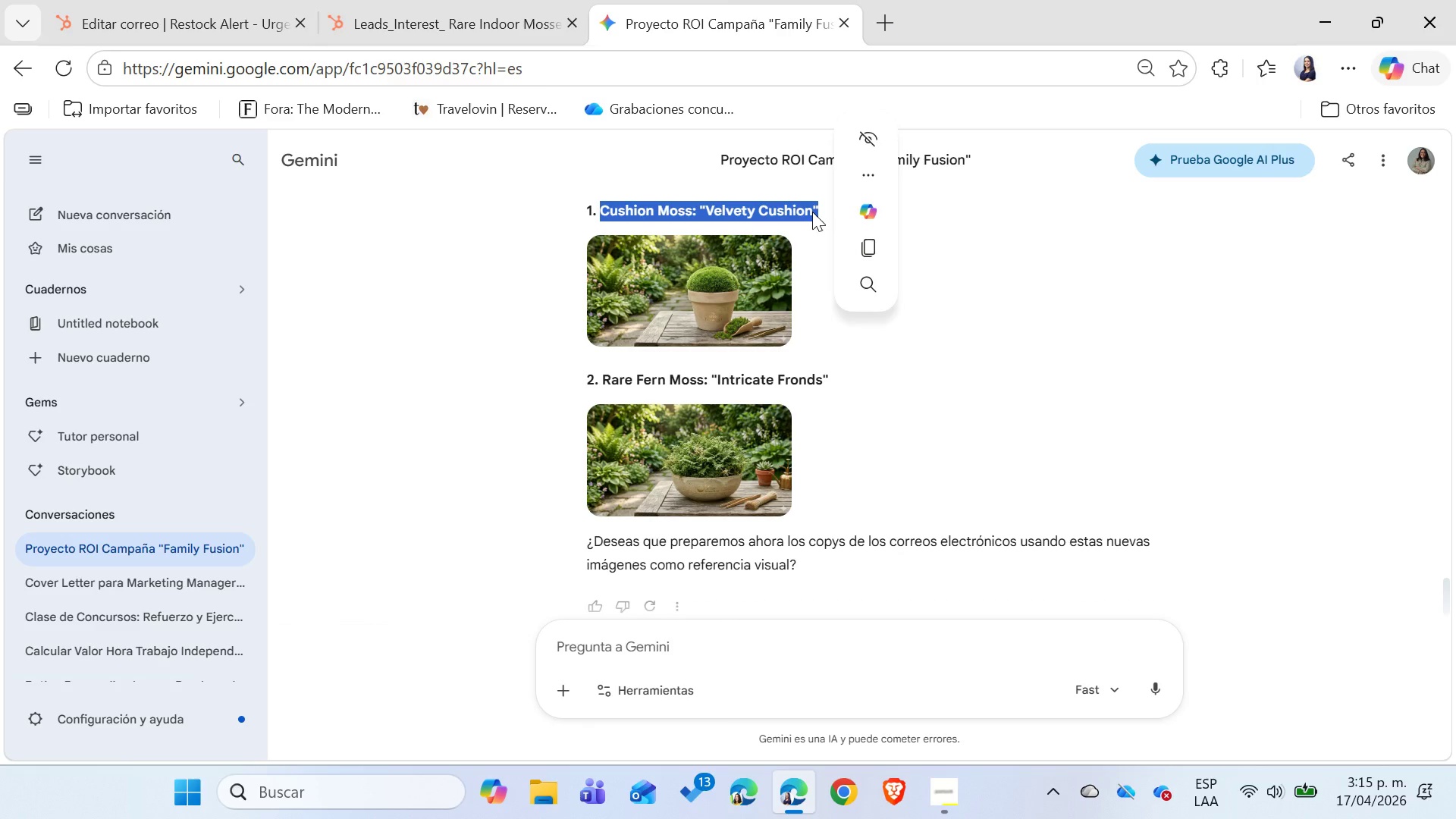 
key(Control+C)
 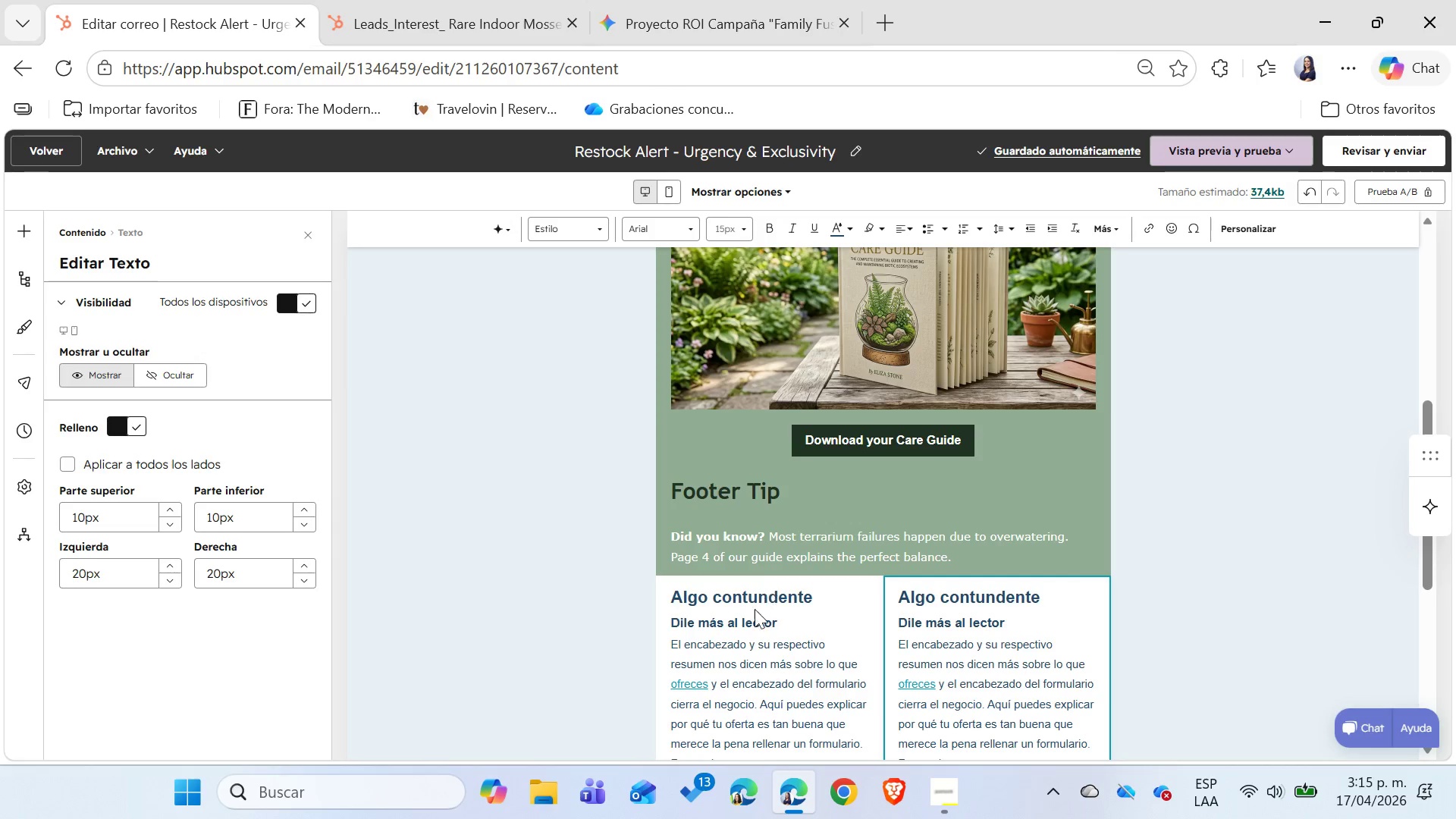 
scroll: coordinate [745, 639], scroll_direction: down, amount: 1.0
 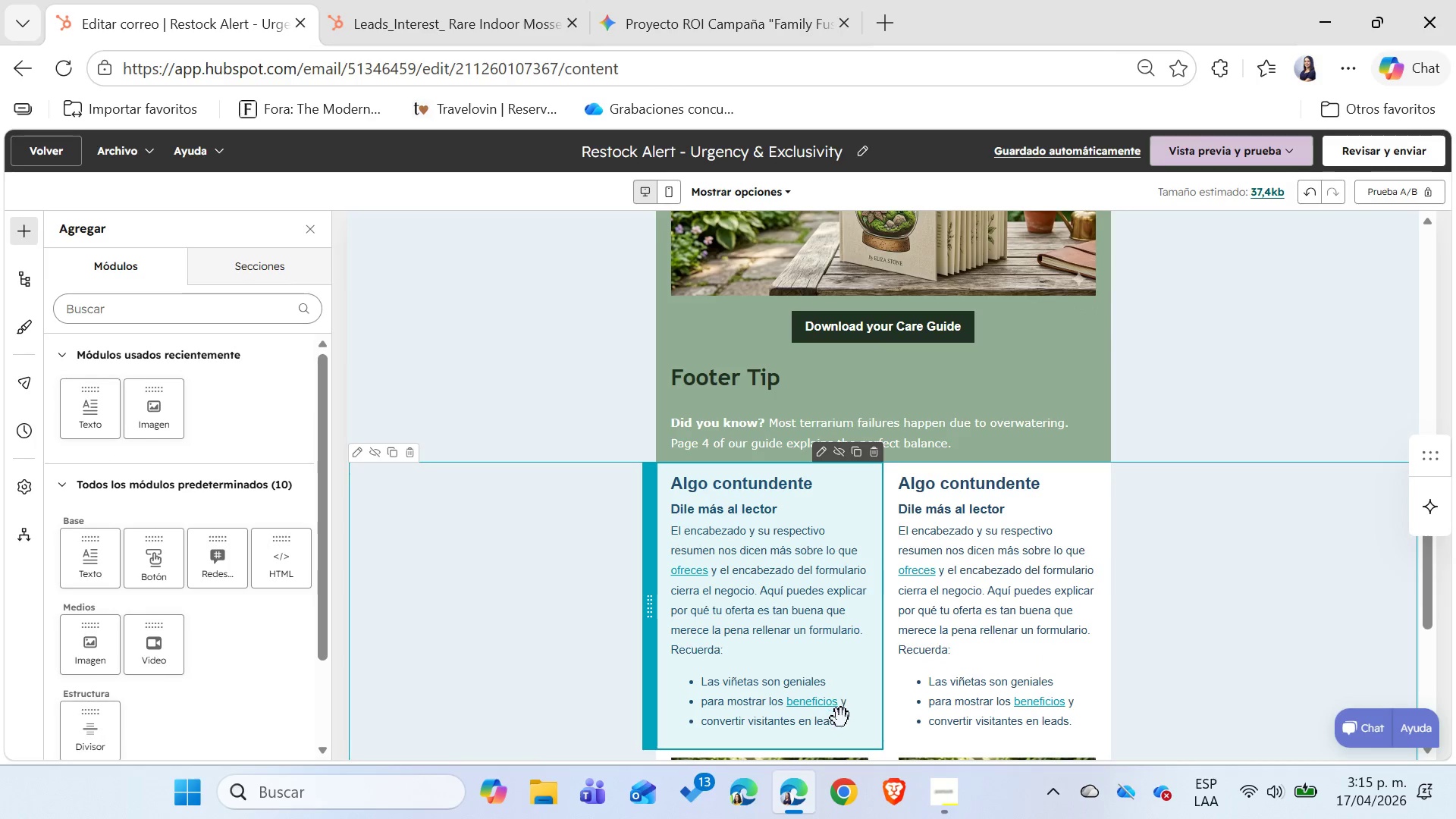 
left_click([811, 670])
 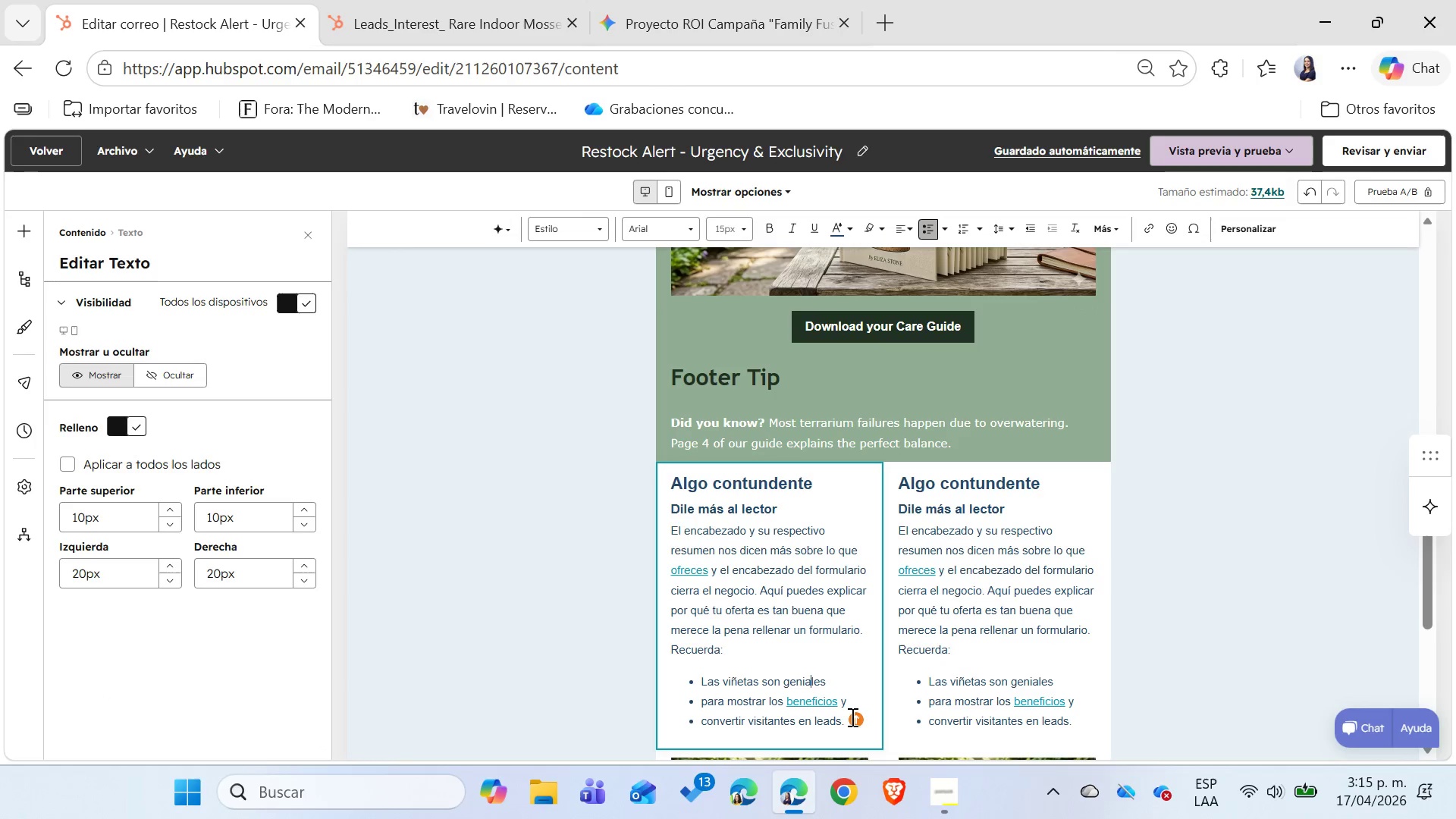 
left_click_drag(start_coordinate=[850, 717], to_coordinate=[765, 664])
 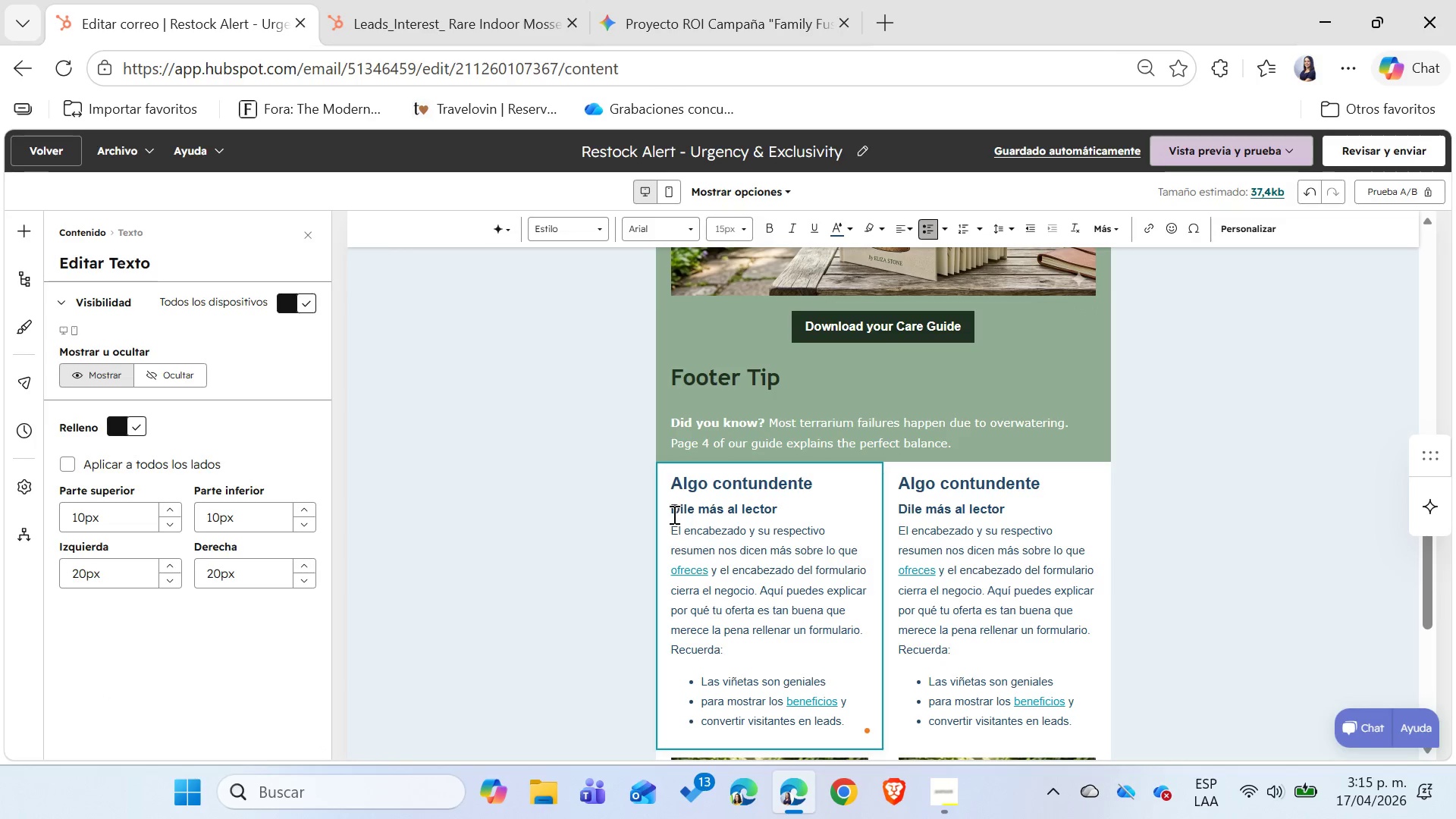 
left_click_drag(start_coordinate=[667, 506], to_coordinate=[775, 636])
 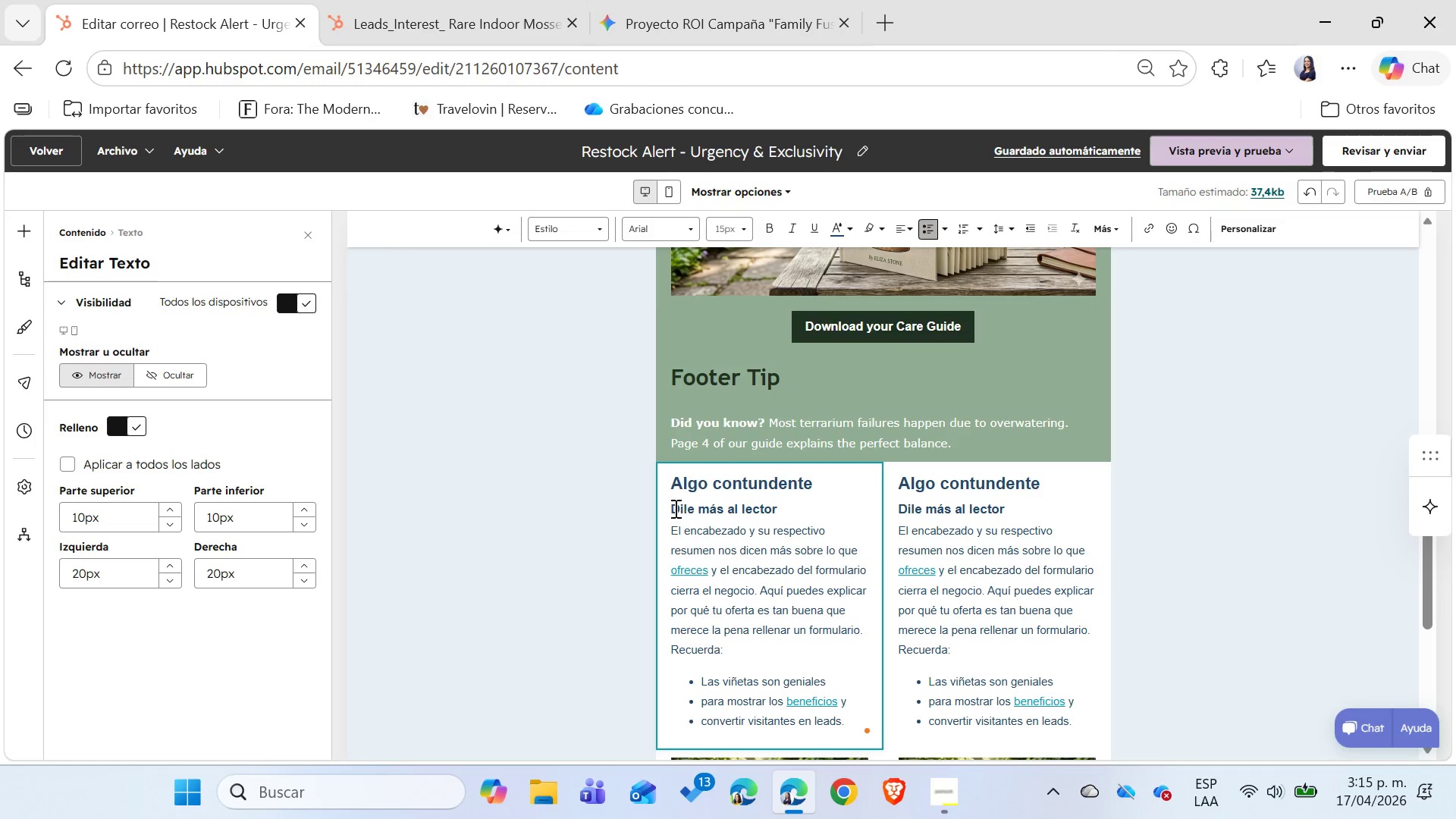 
left_click_drag(start_coordinate=[674, 506], to_coordinate=[847, 715])
 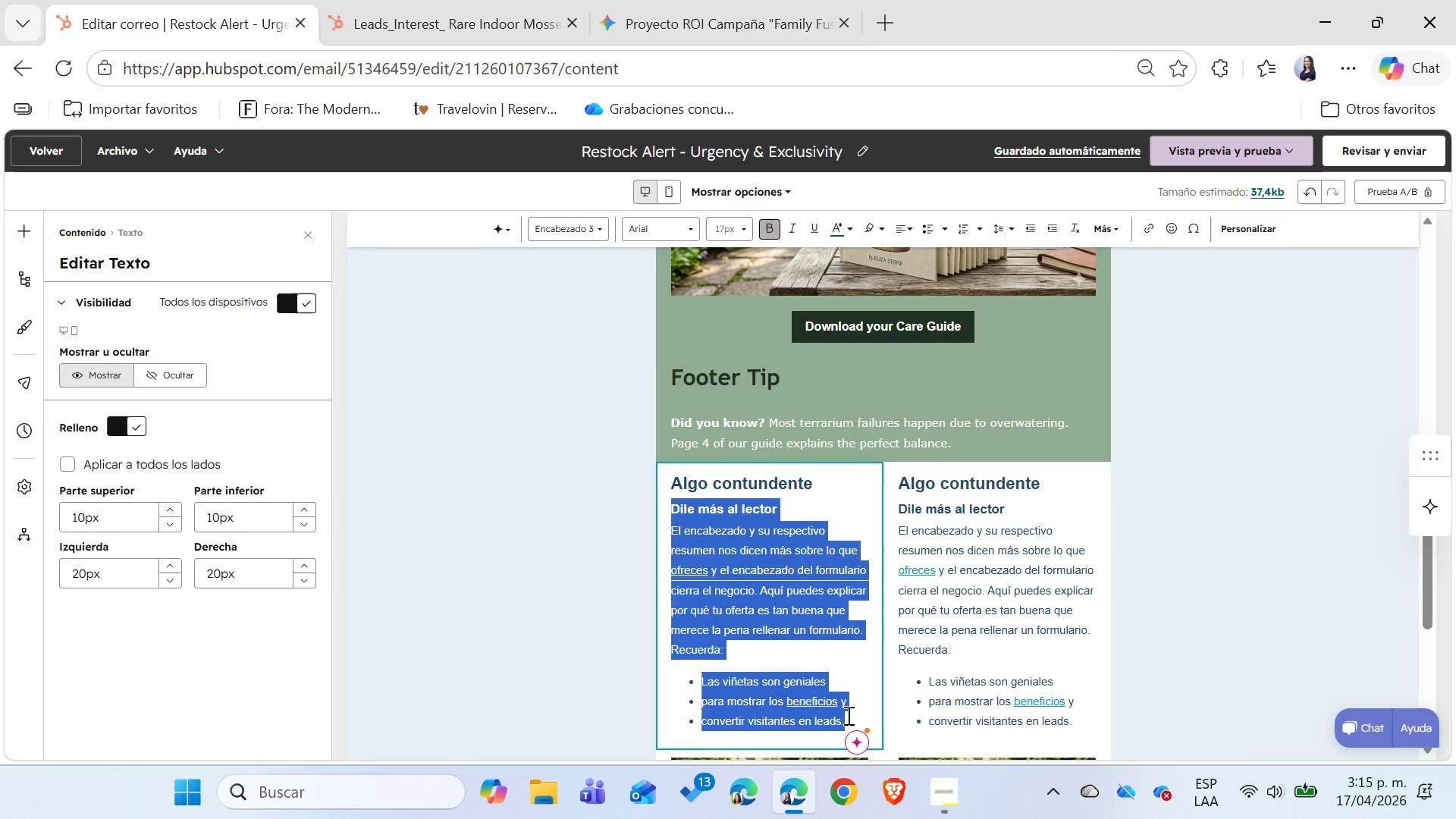 
key(Backspace)
 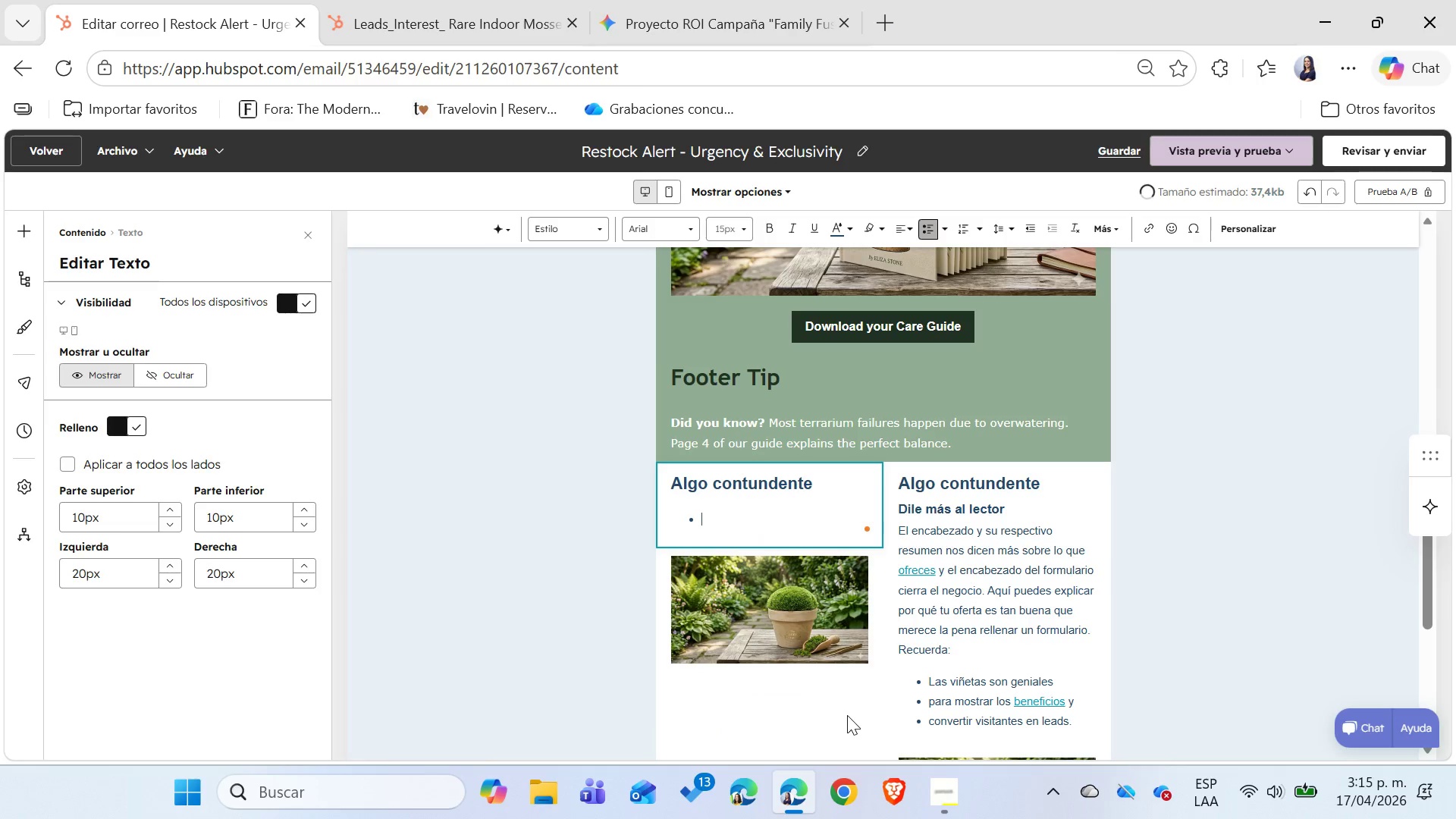 
key(Backspace)
 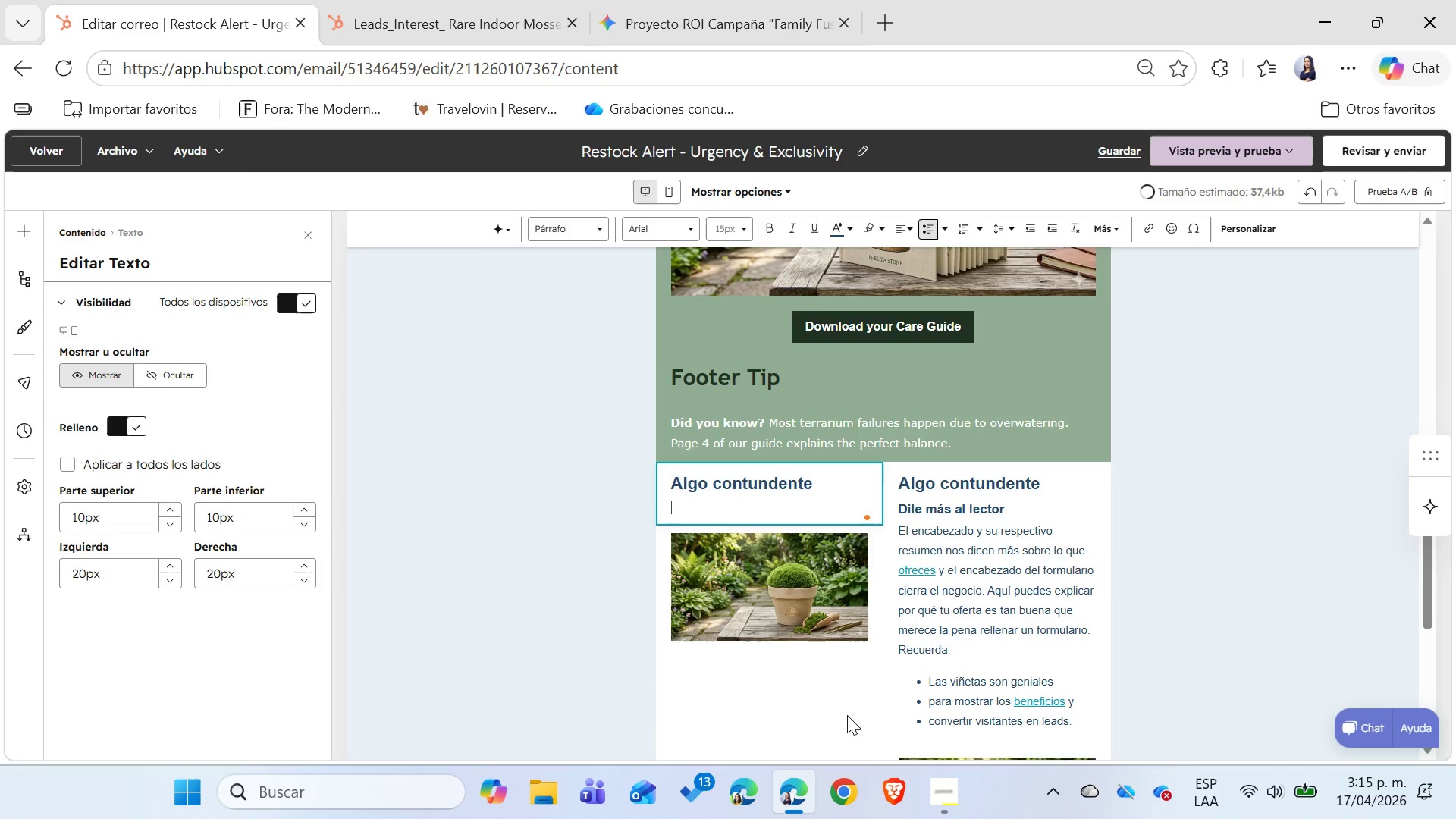 
key(Backspace)
 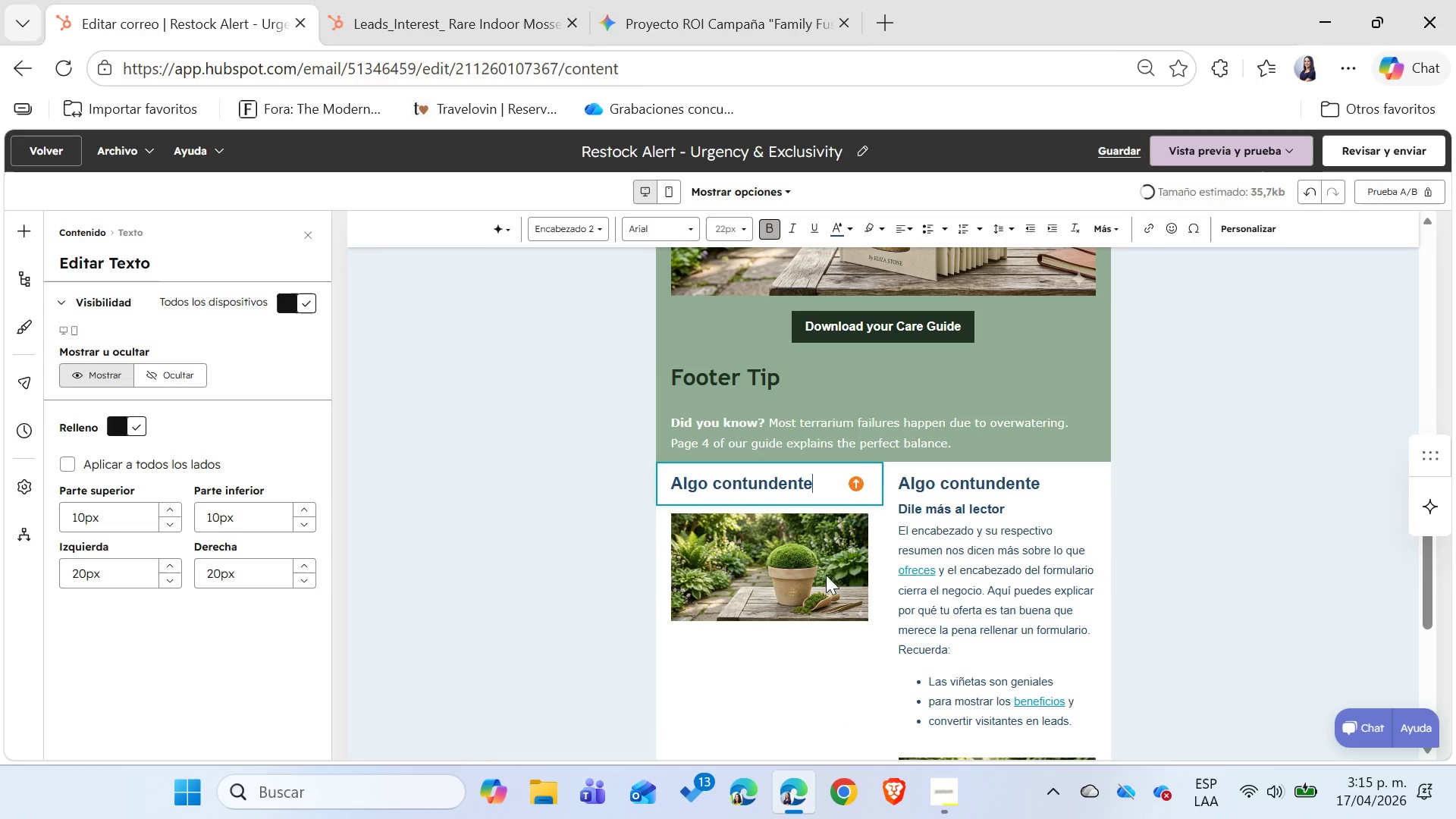 
left_click([754, 494])
 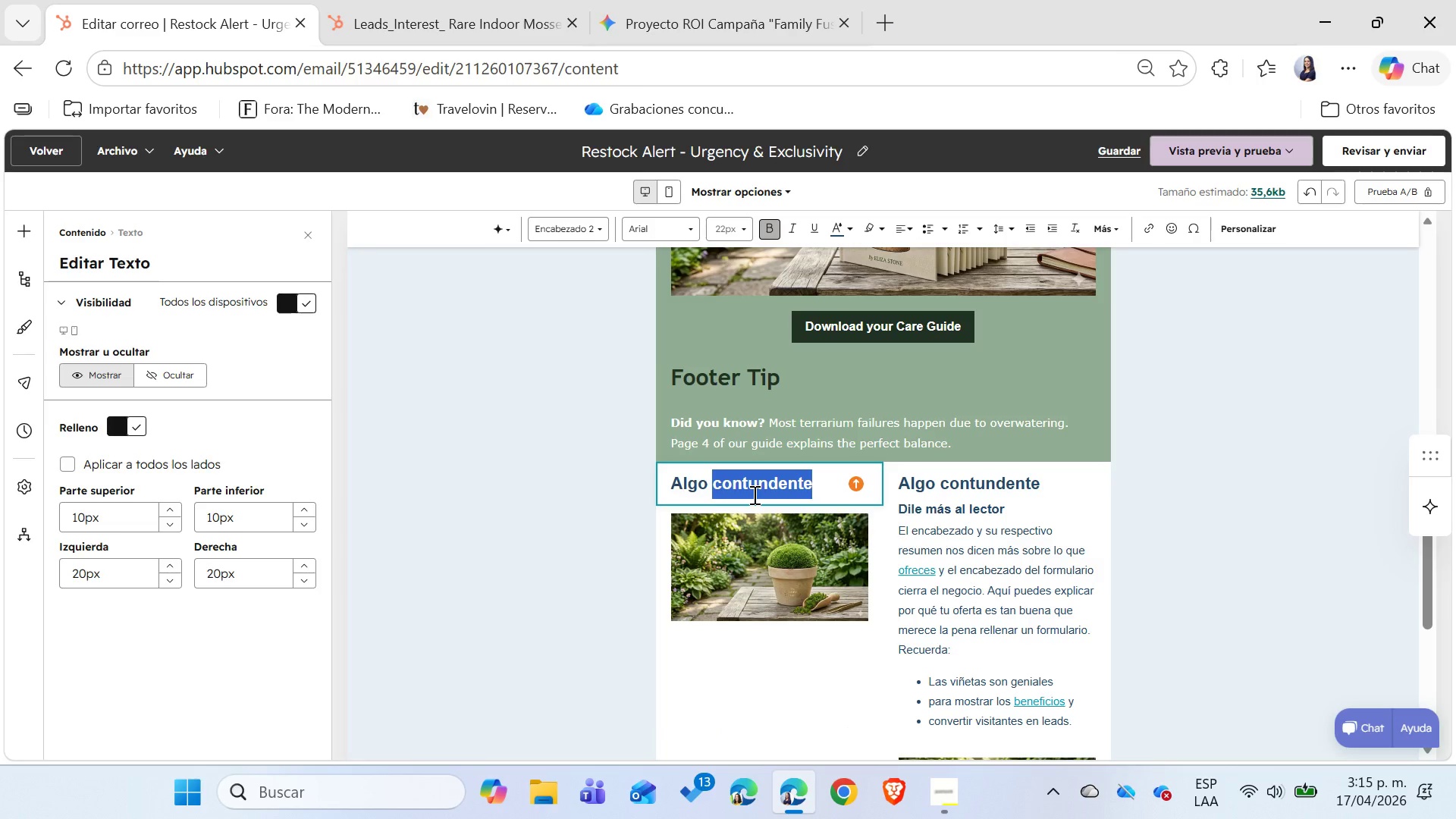 
triple_click([753, 494])
 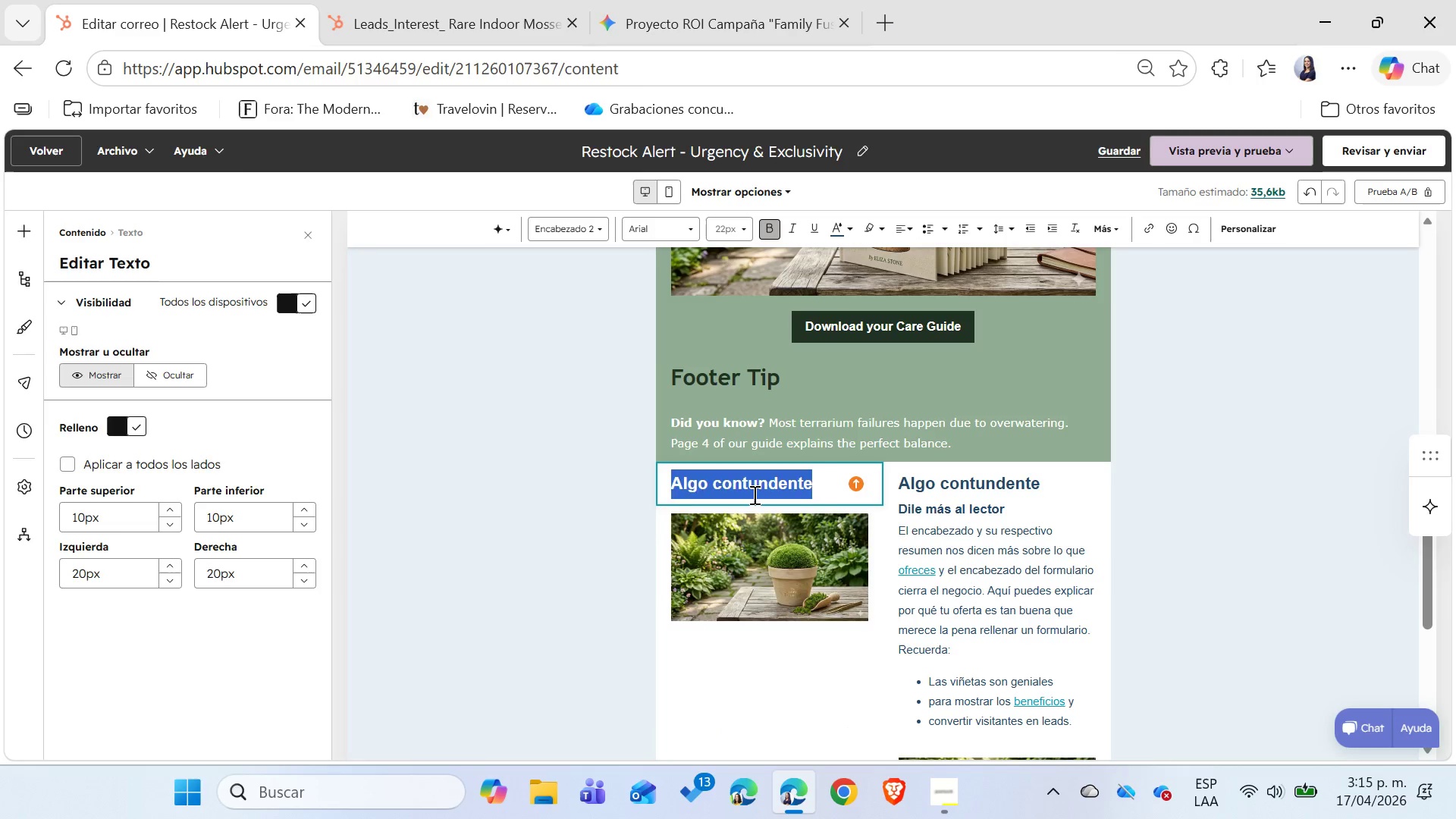 
key(Control+ControlLeft)
 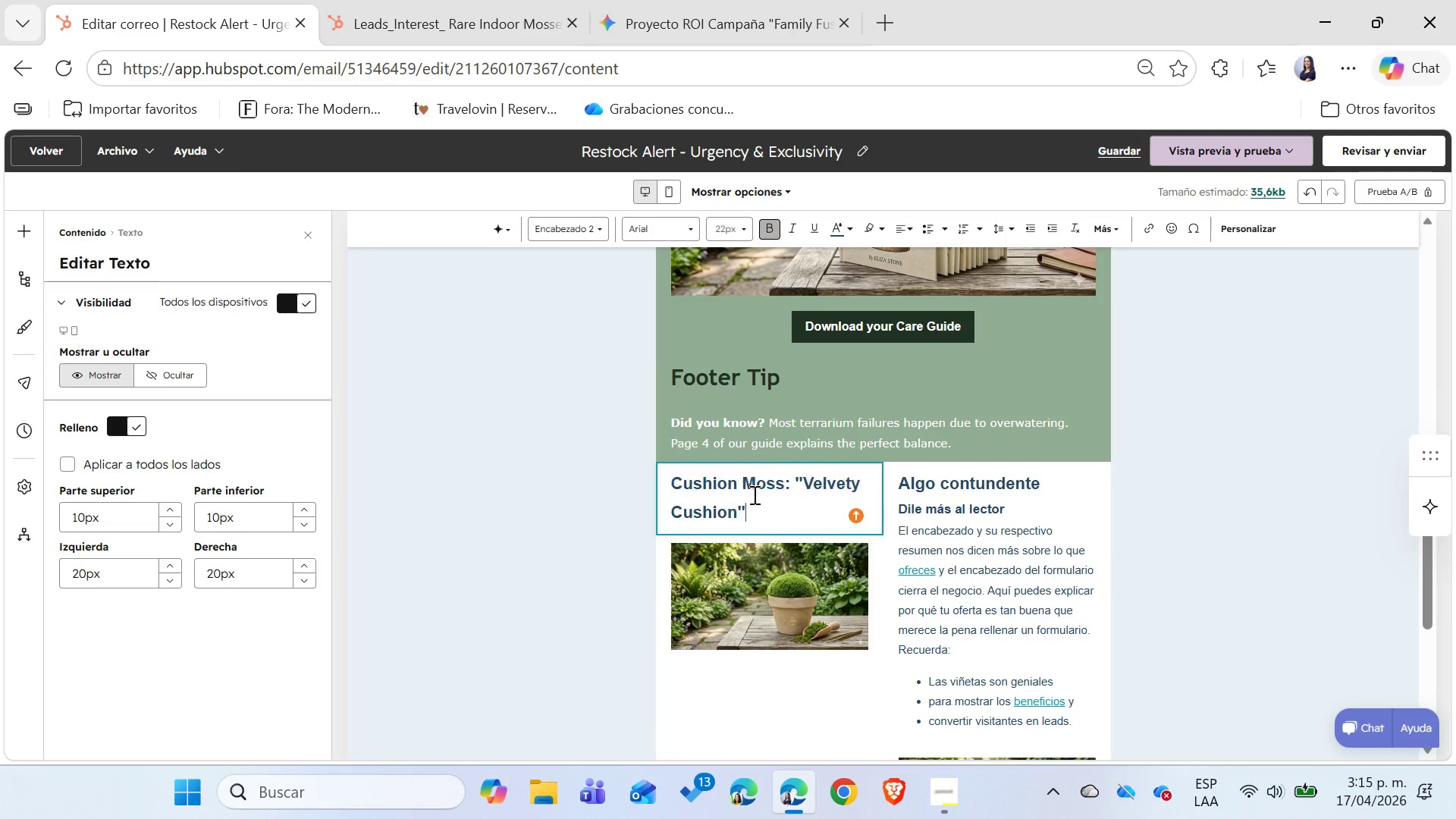 
key(Control+V)
 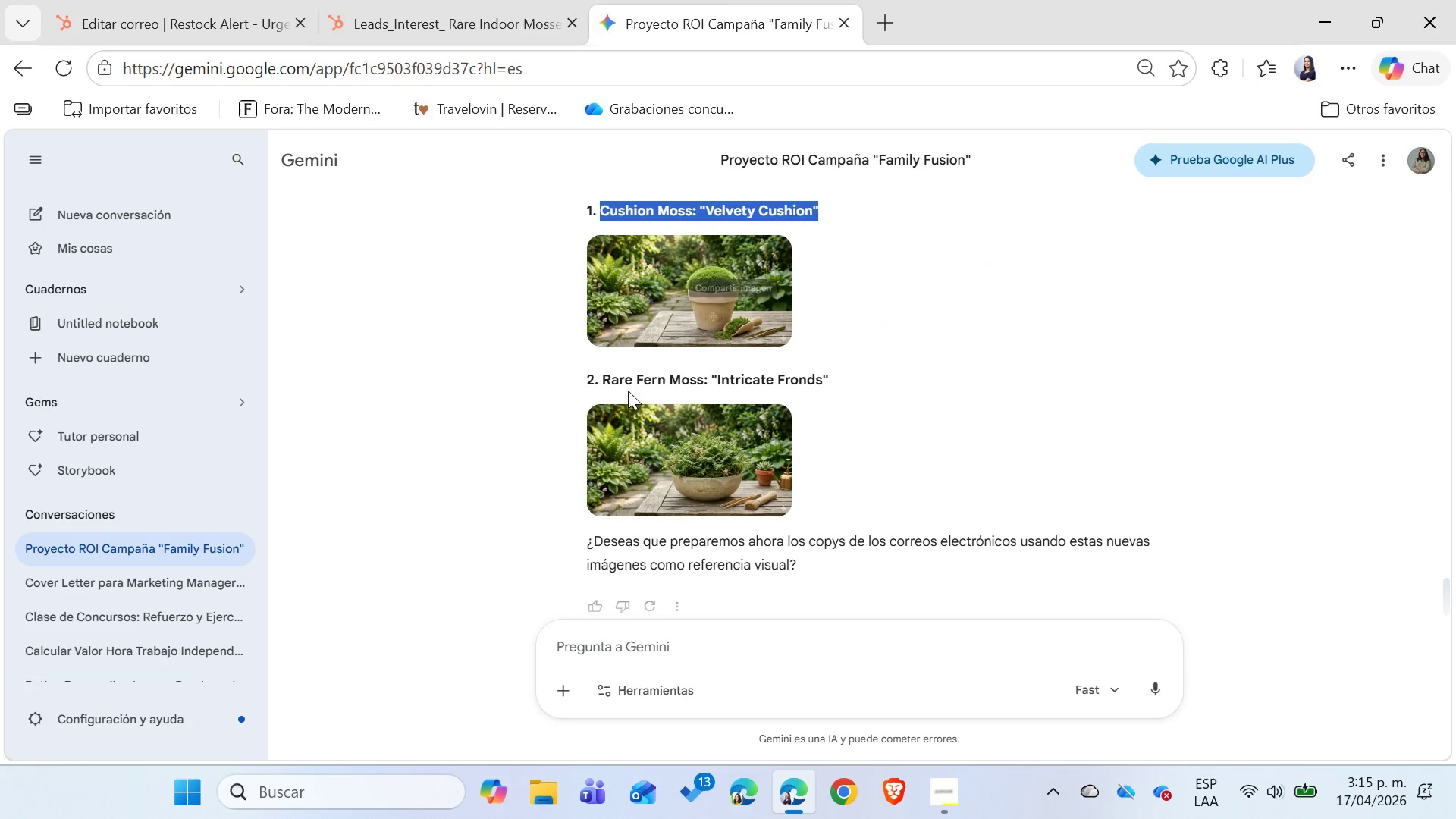 
left_click_drag(start_coordinate=[602, 375], to_coordinate=[828, 386])
 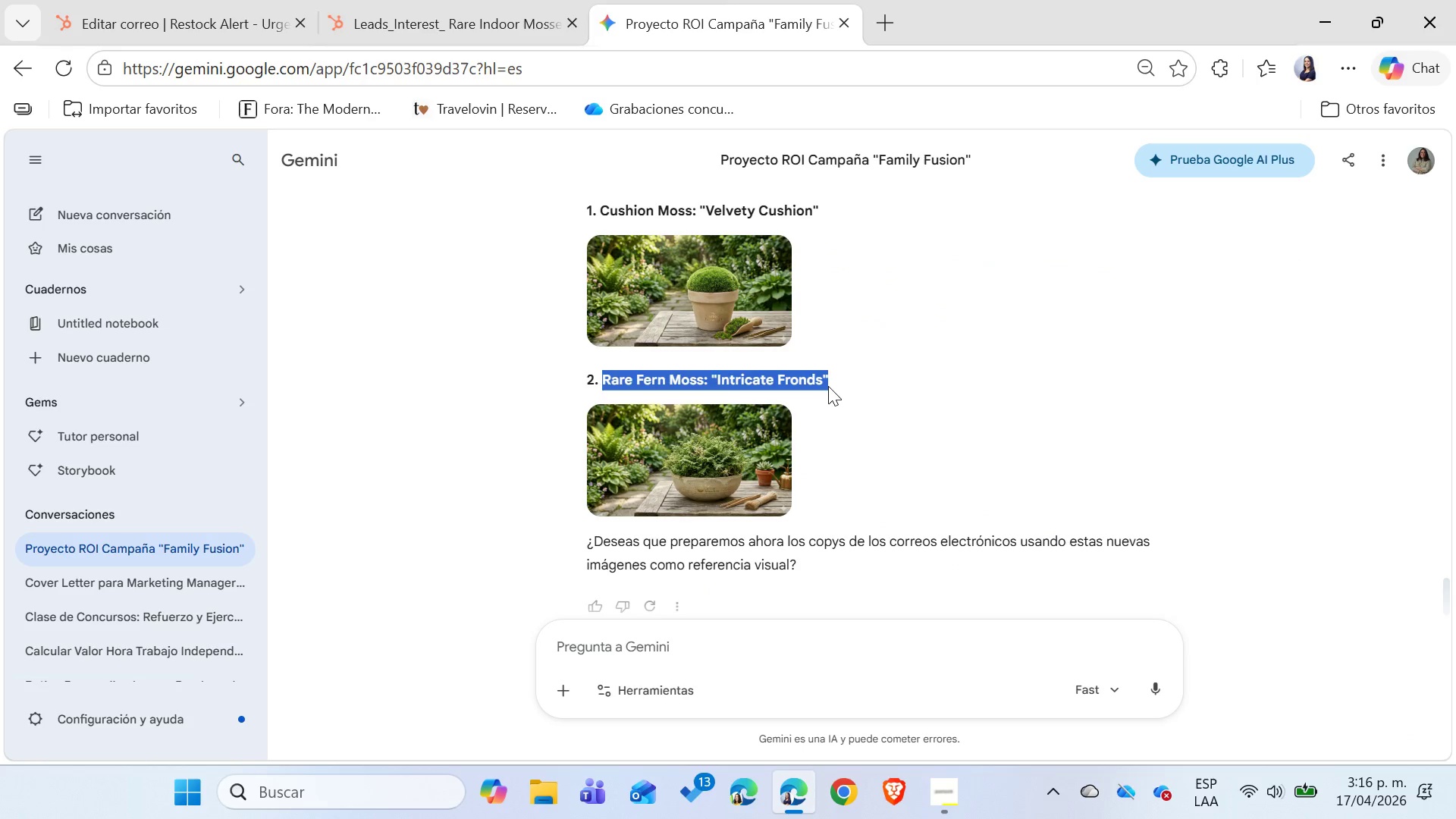 
key(Control+C)
 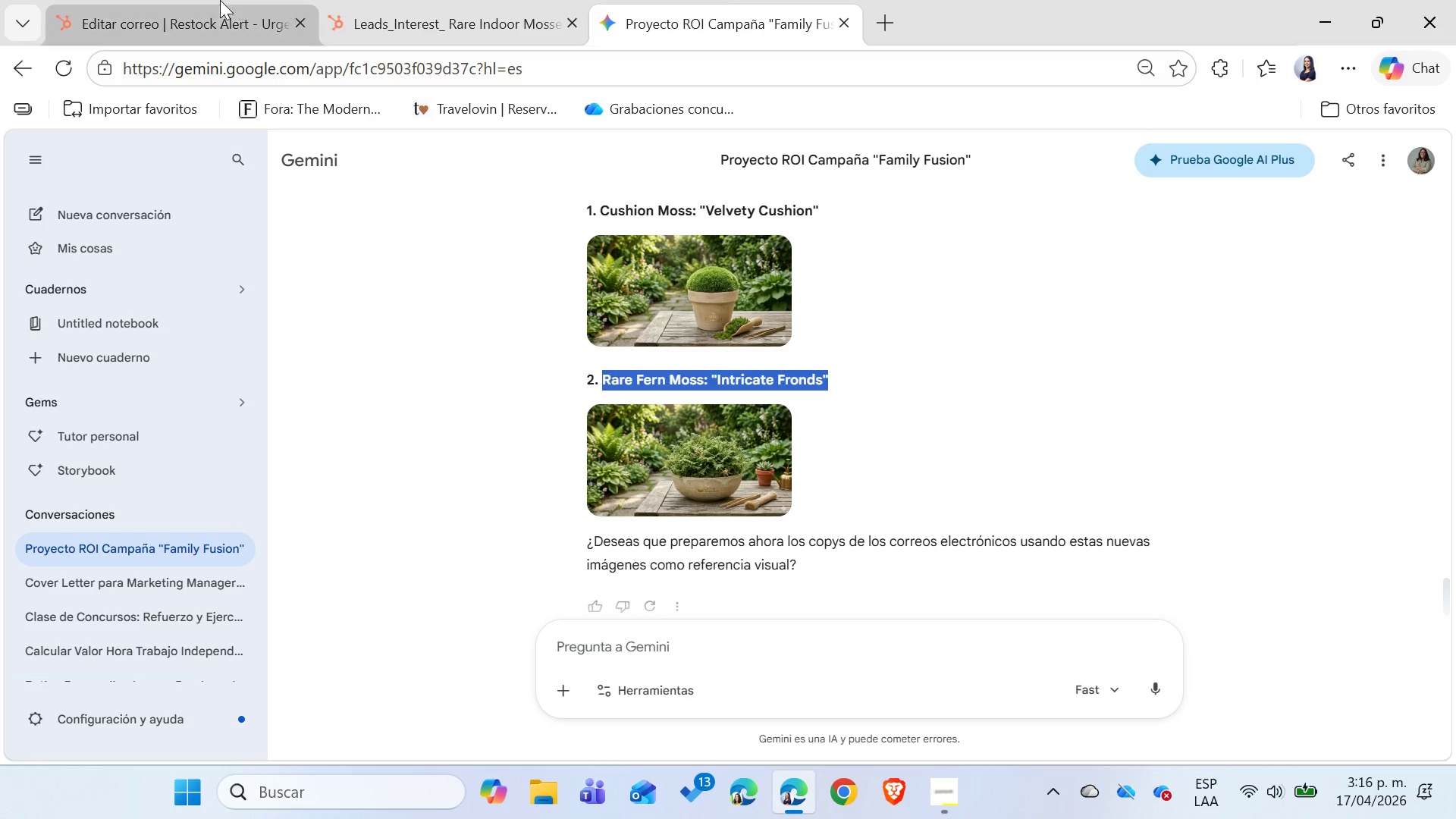 
left_click([212, 0])
 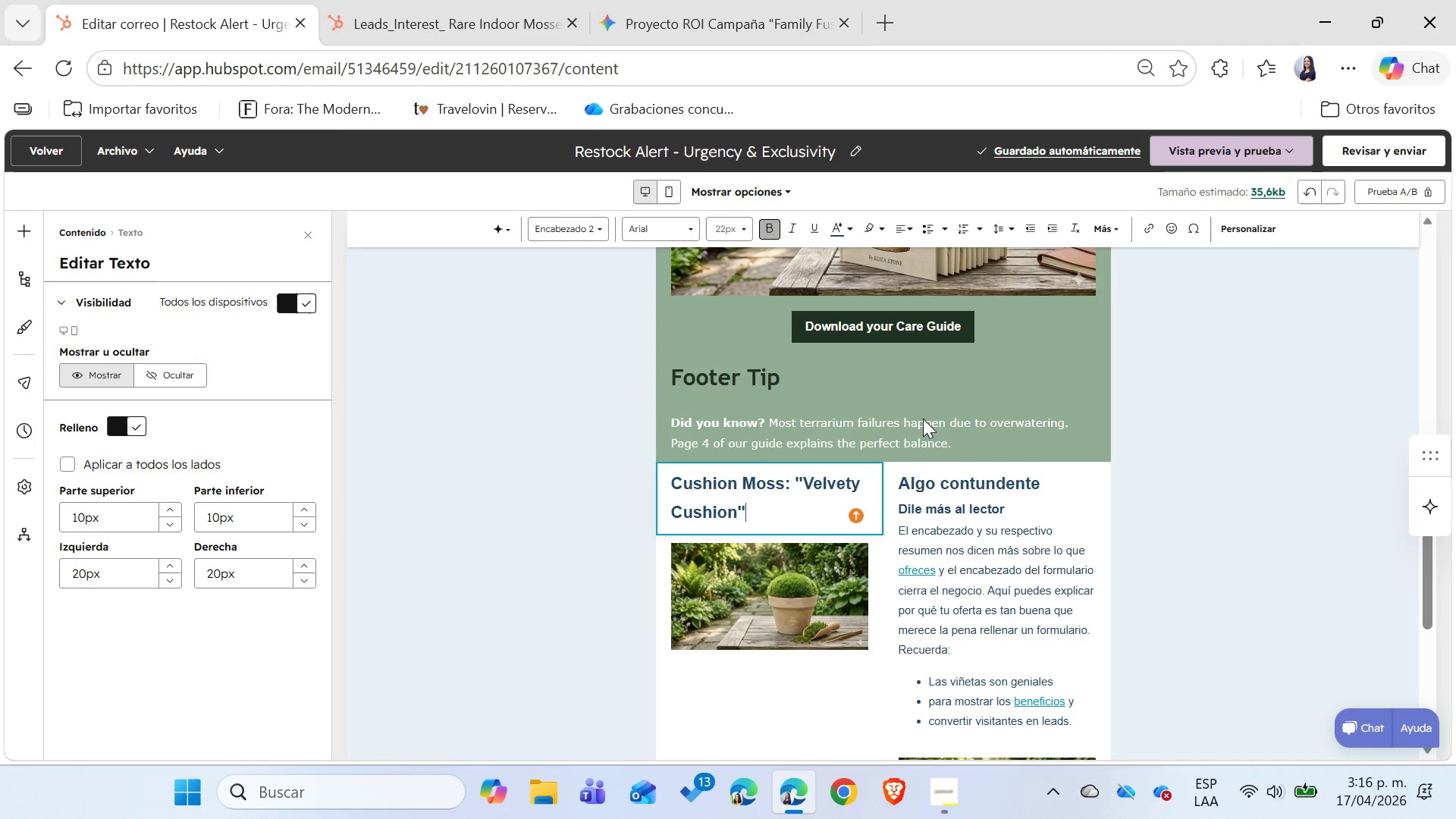 
left_click([935, 499])
 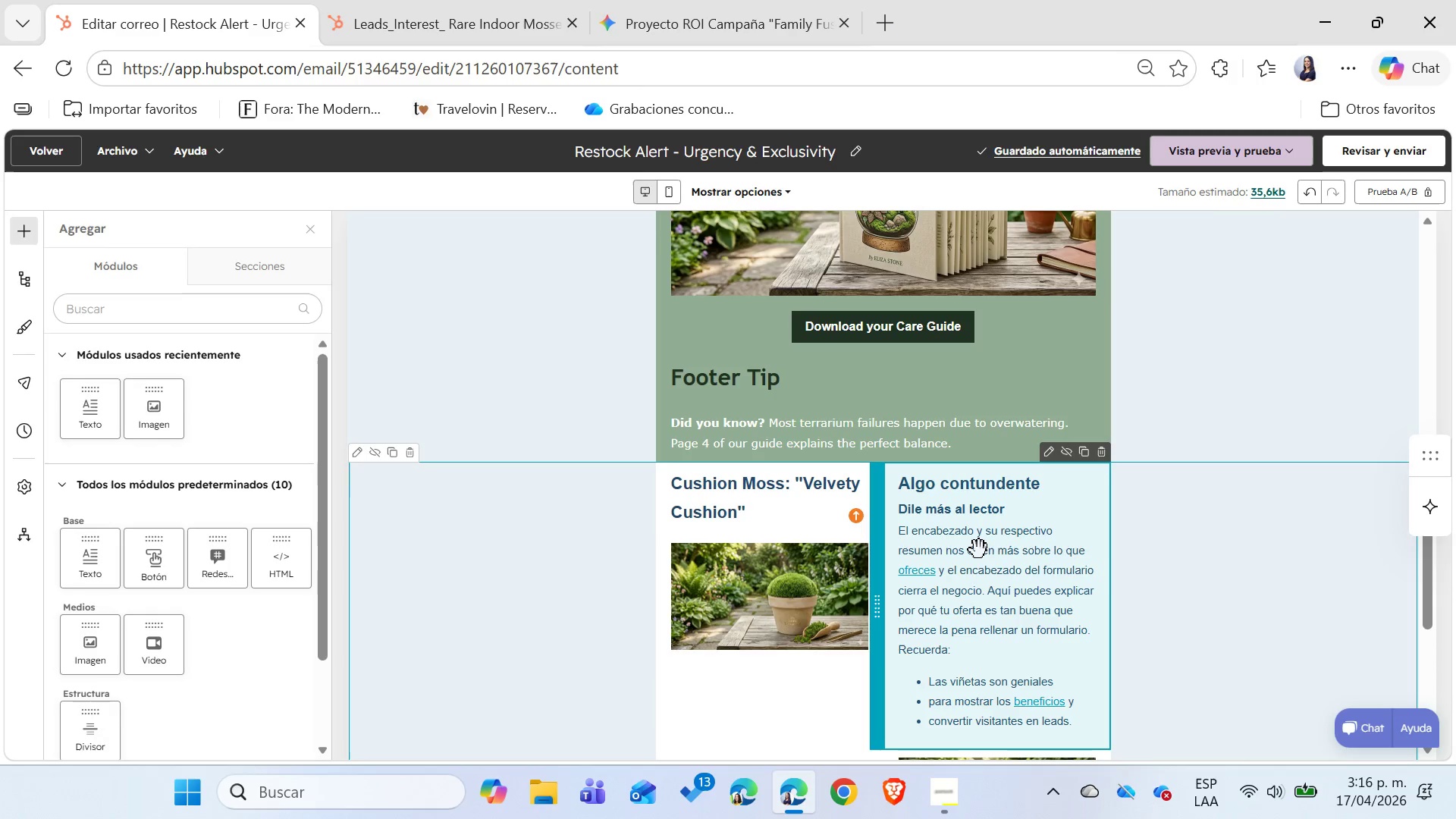 
double_click([979, 550])
 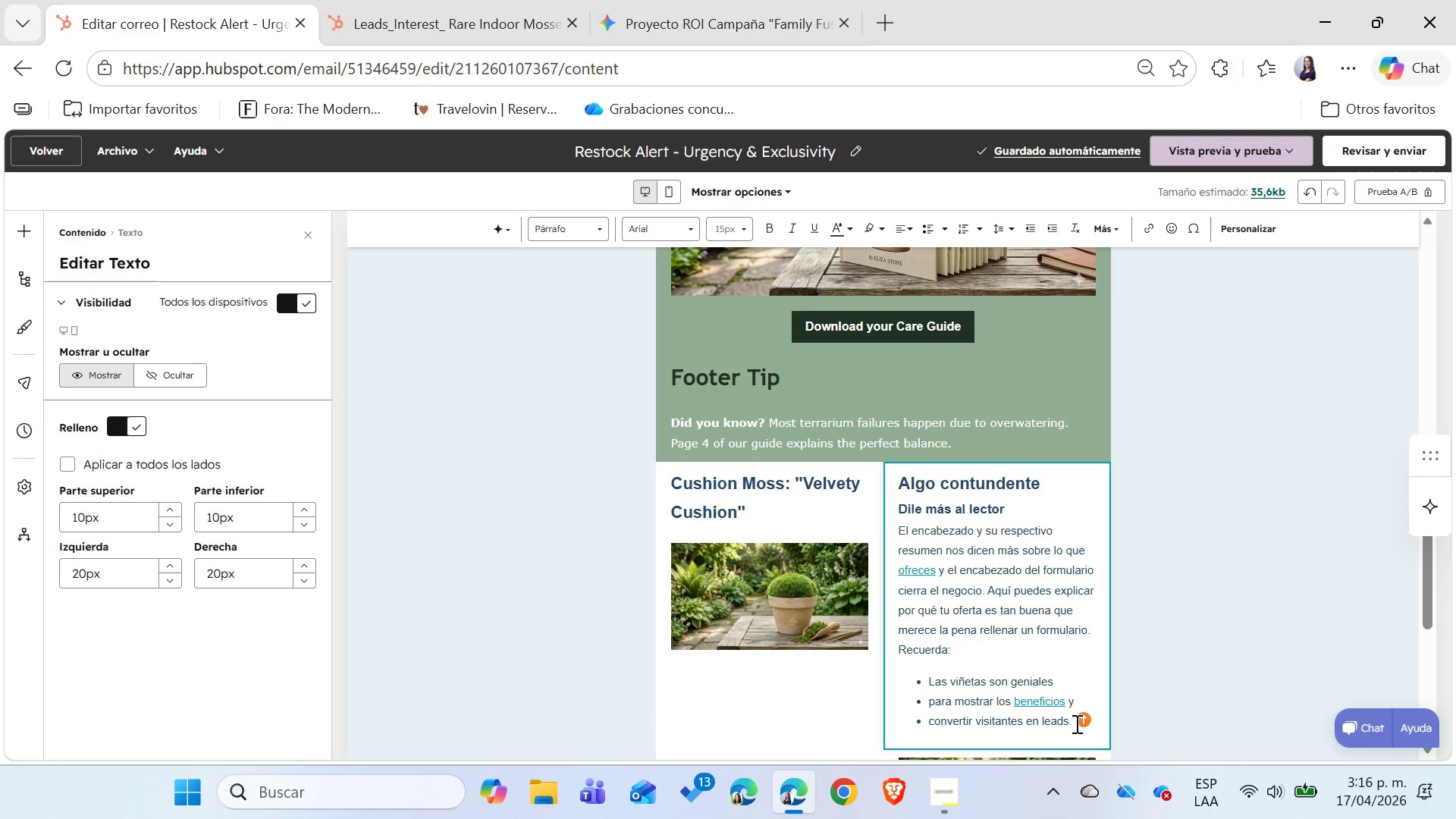 
left_click_drag(start_coordinate=[1074, 723], to_coordinate=[890, 510])
 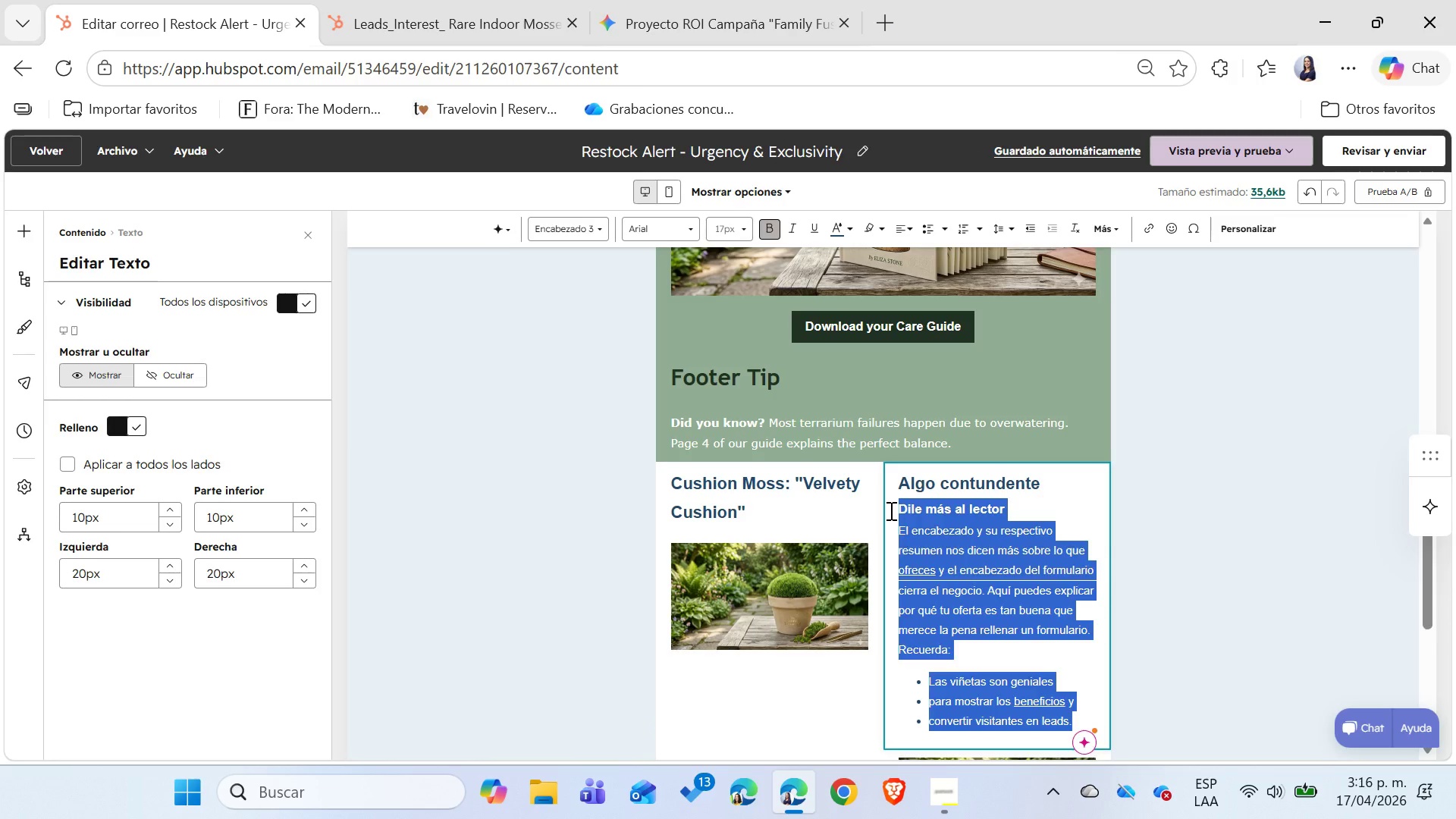 
key(Backspace)
 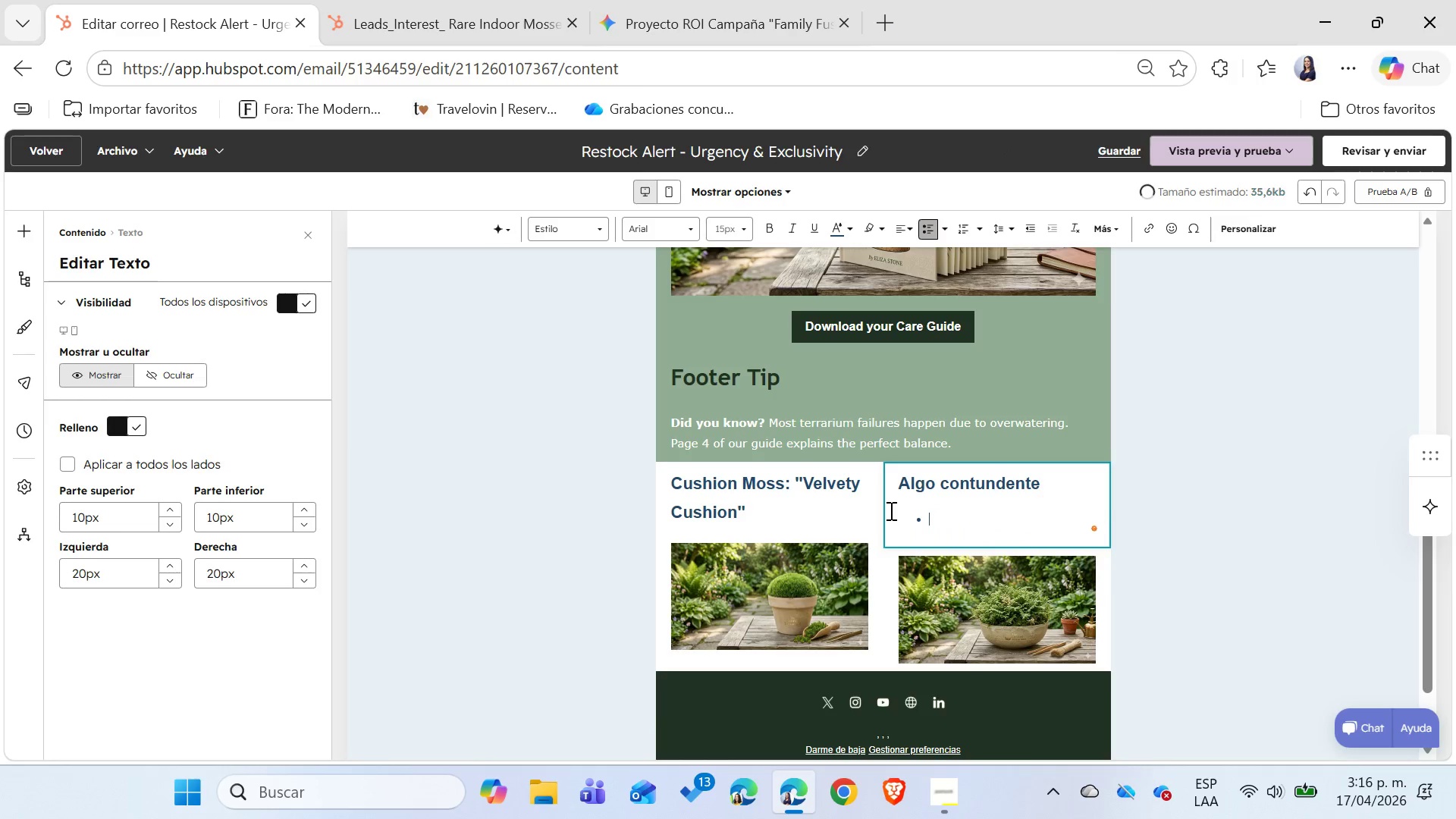 
key(Backspace)
 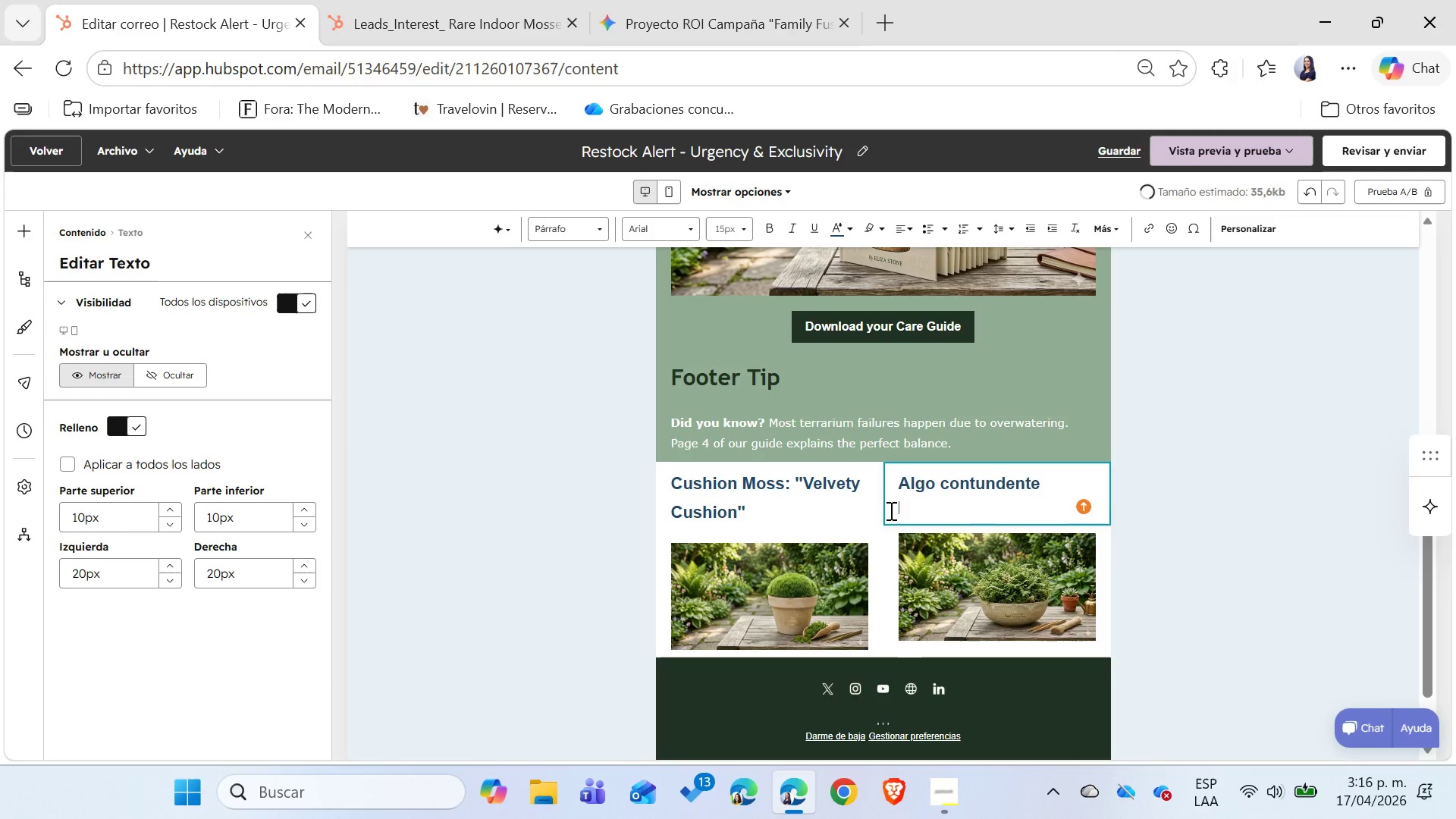 
key(Backspace)
 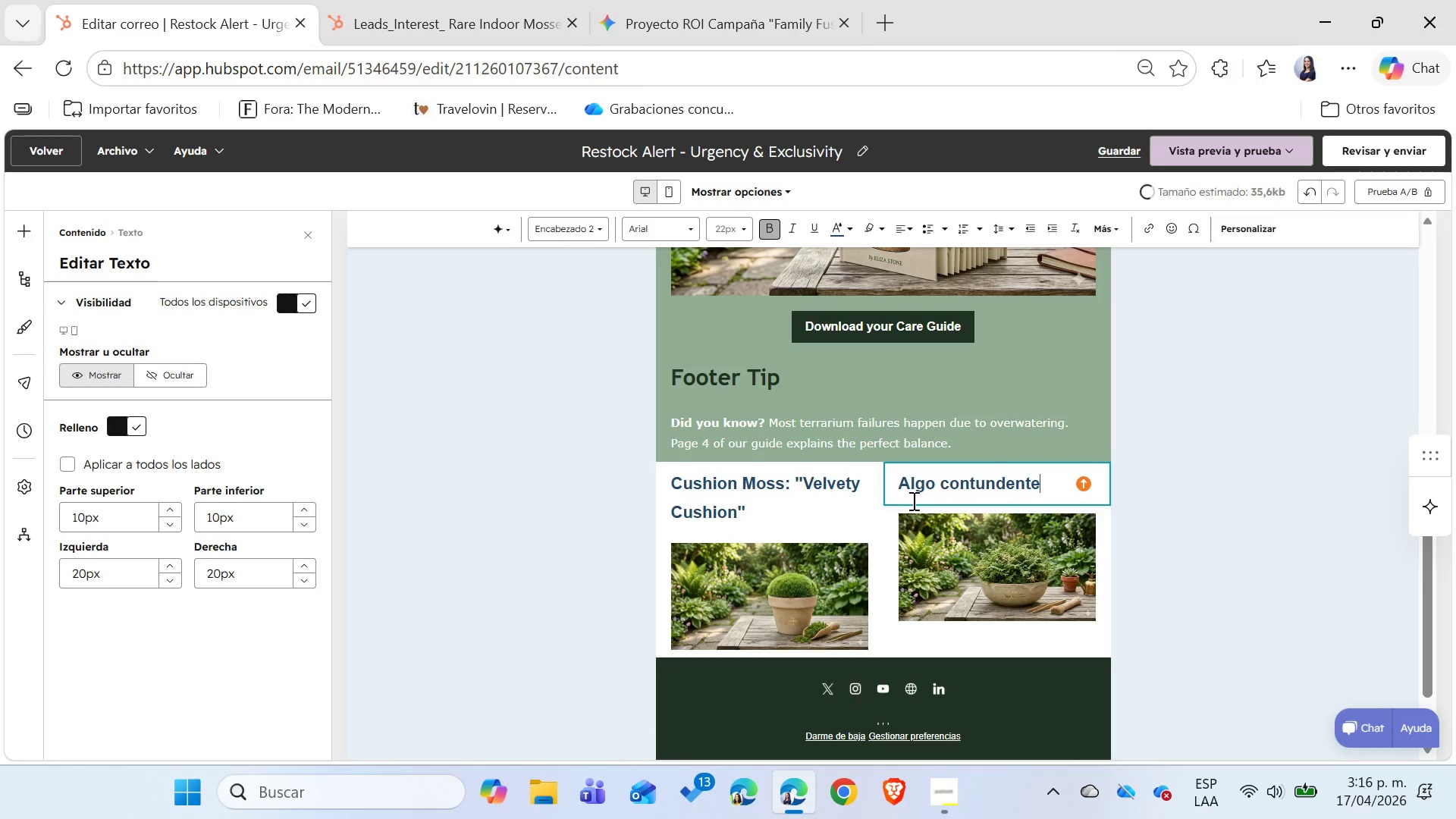 
double_click([936, 484])
 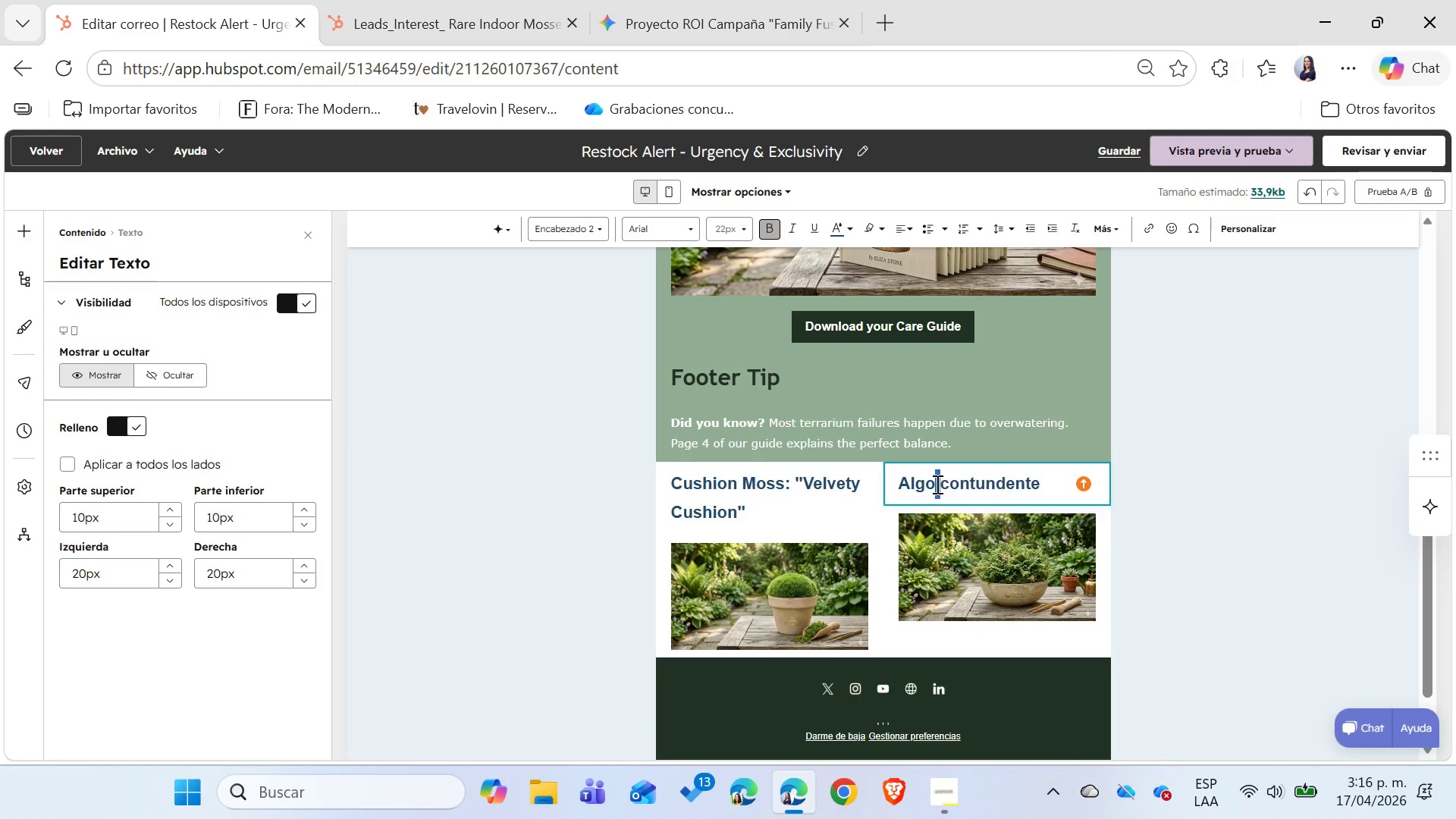 
triple_click([936, 484])
 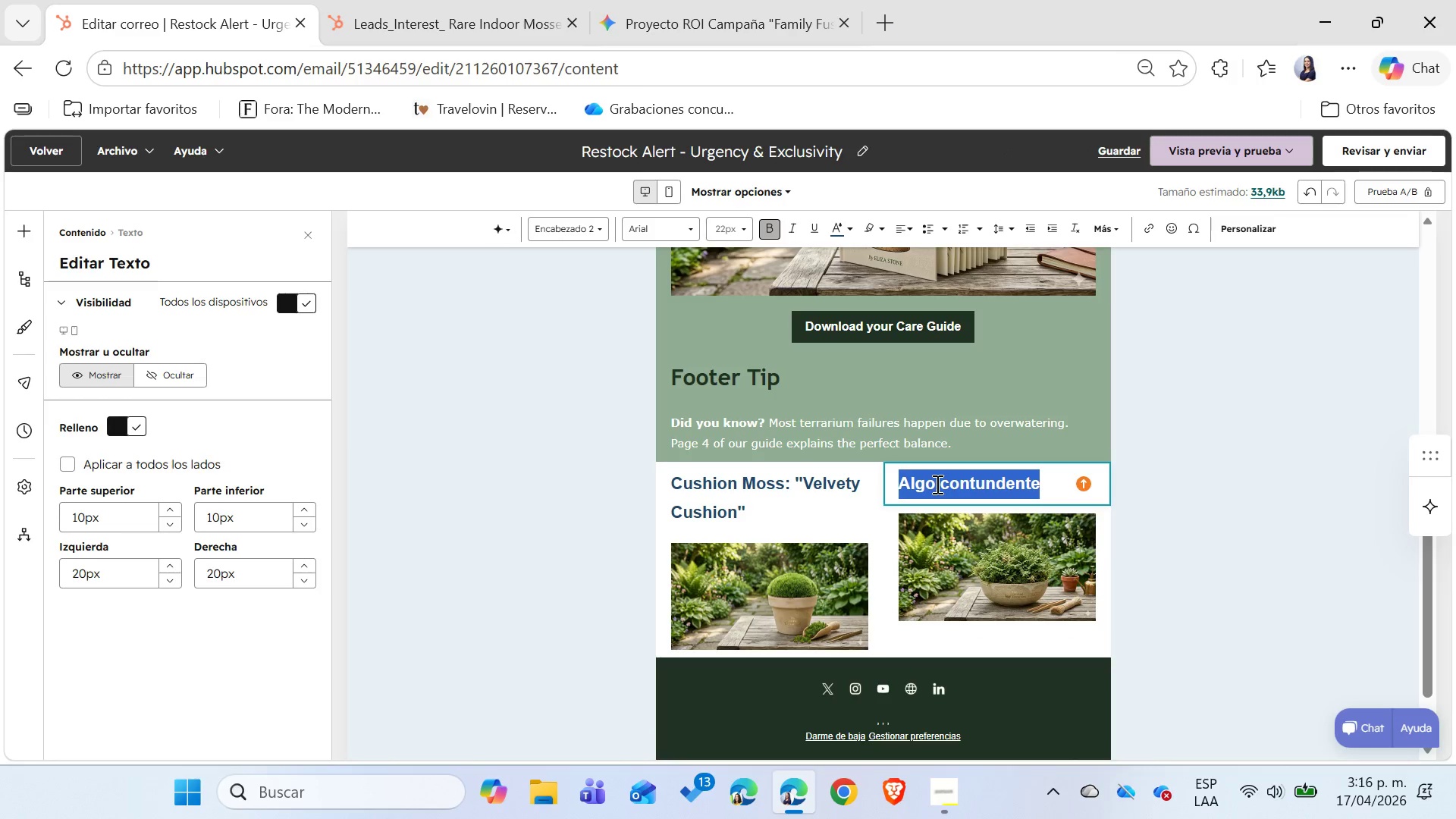 
key(Control+ControlLeft)
 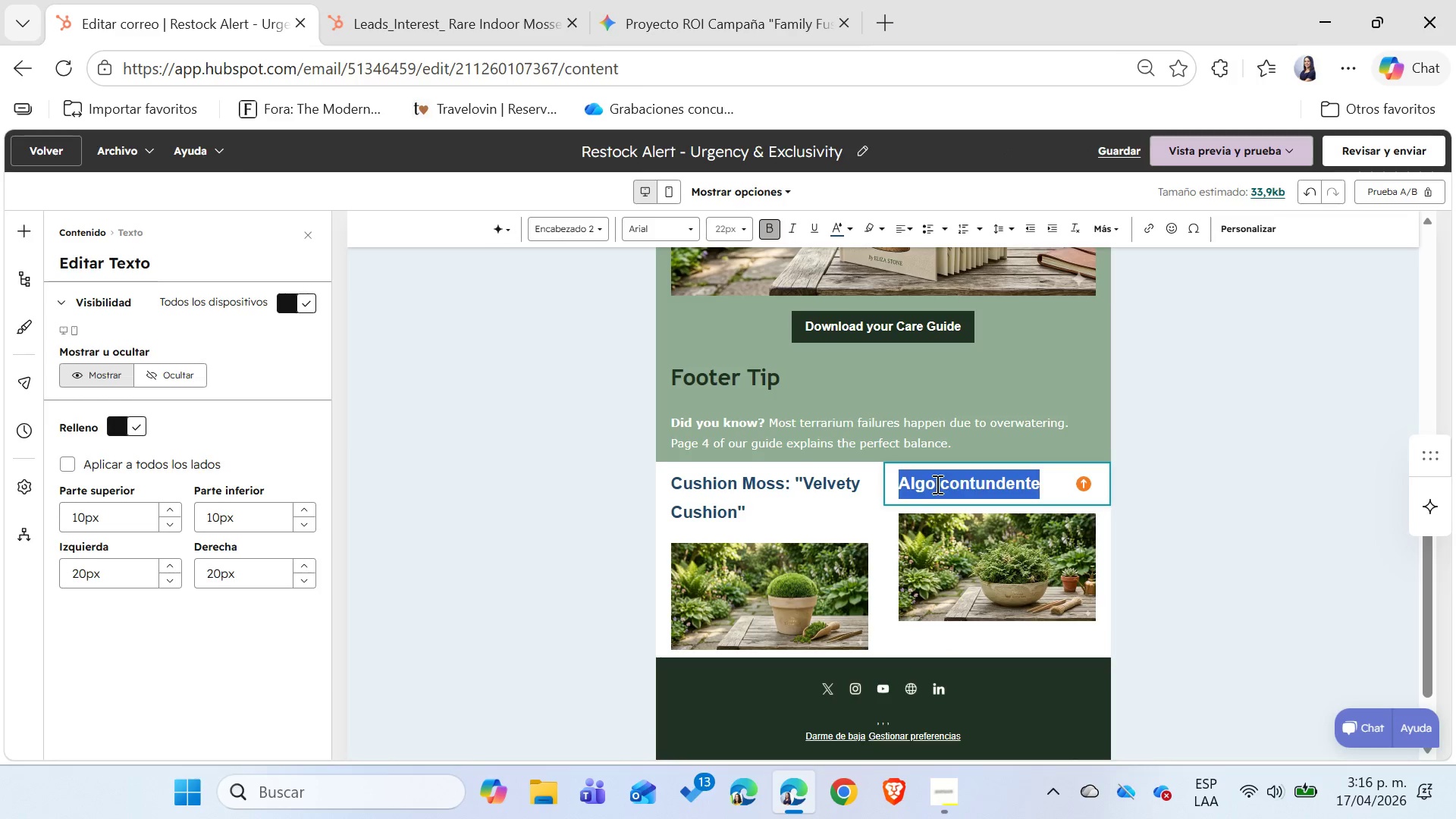 
key(Control+V)
 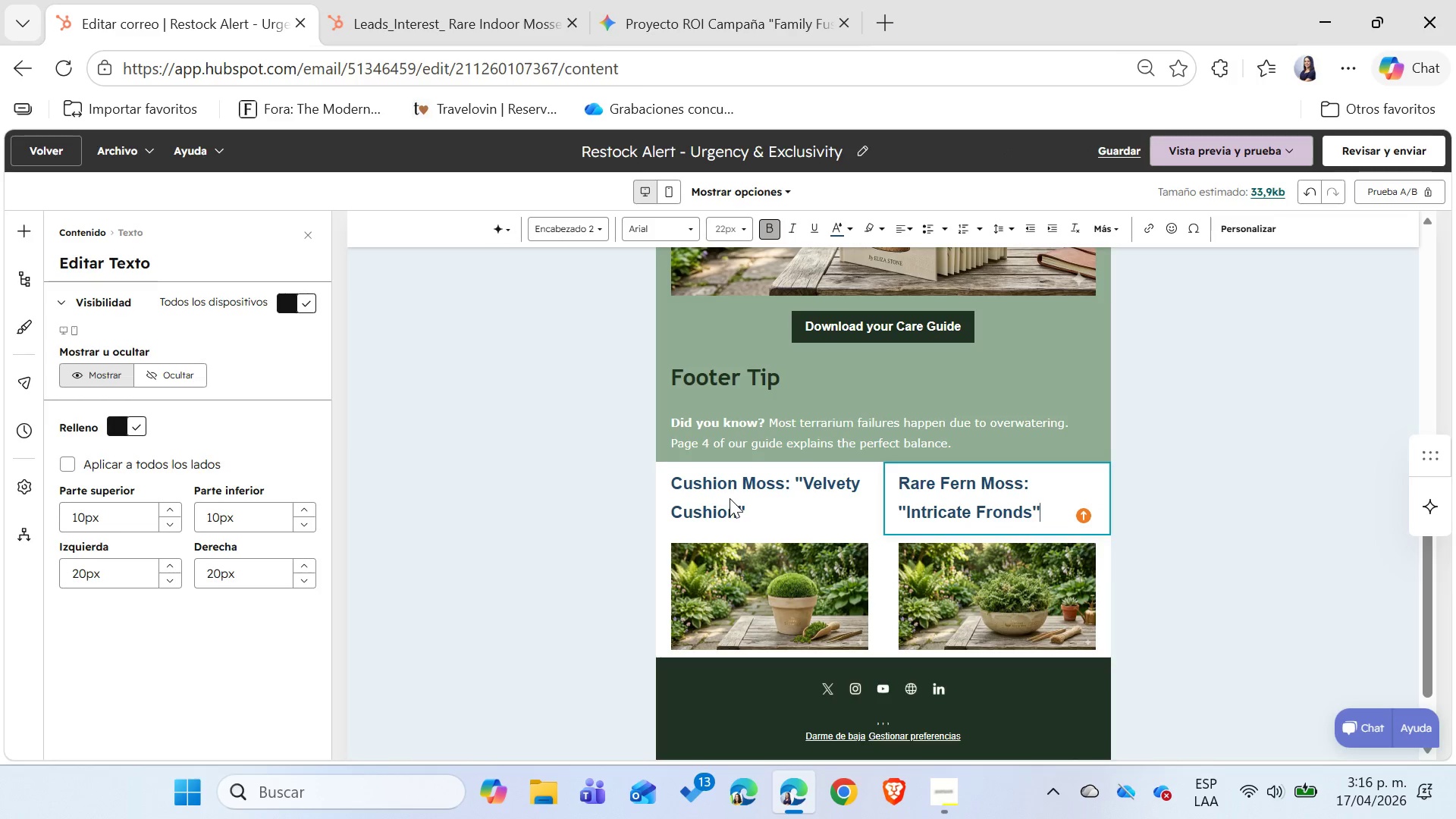 
double_click([730, 498])
 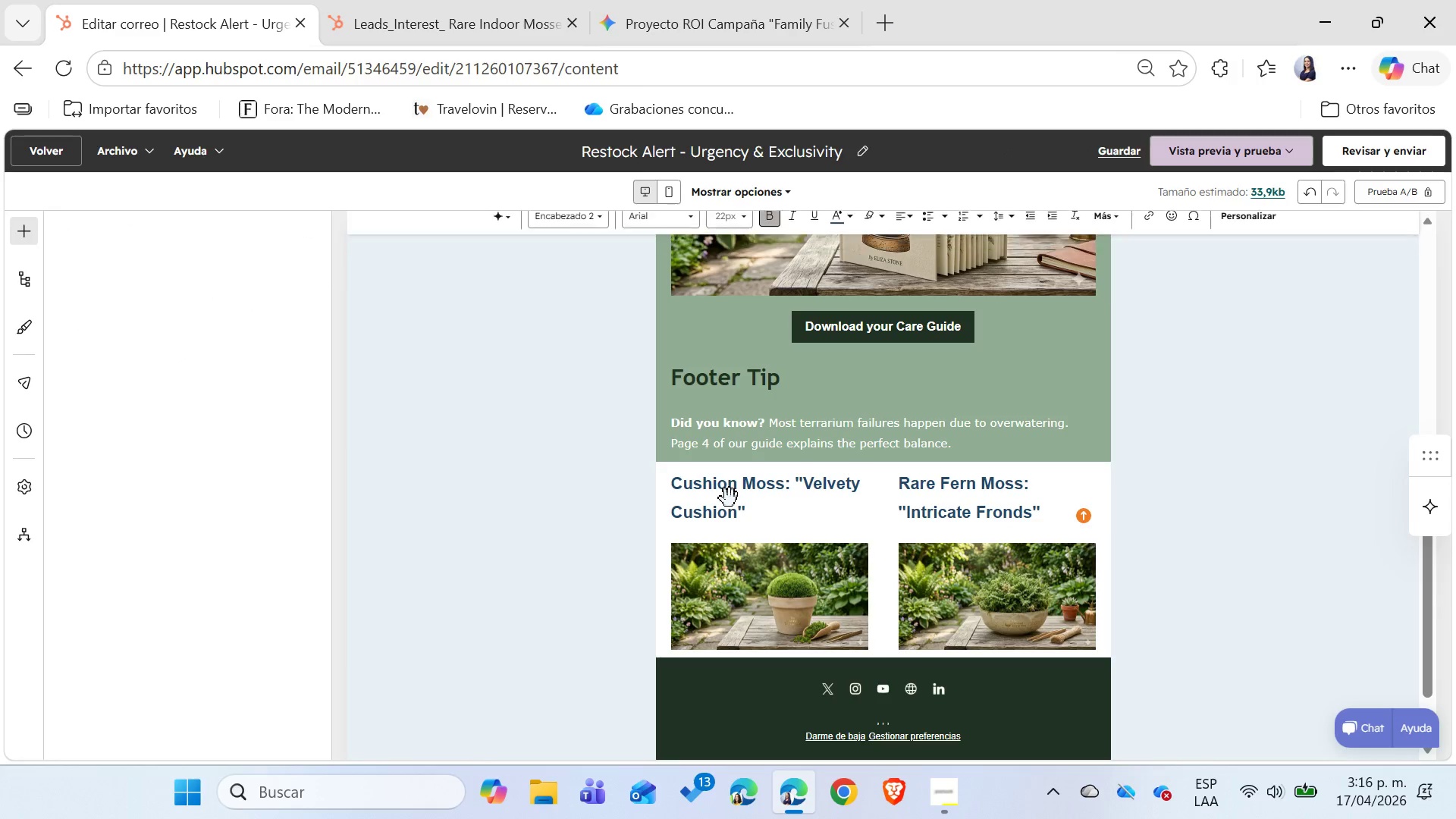 
triple_click([730, 498])
 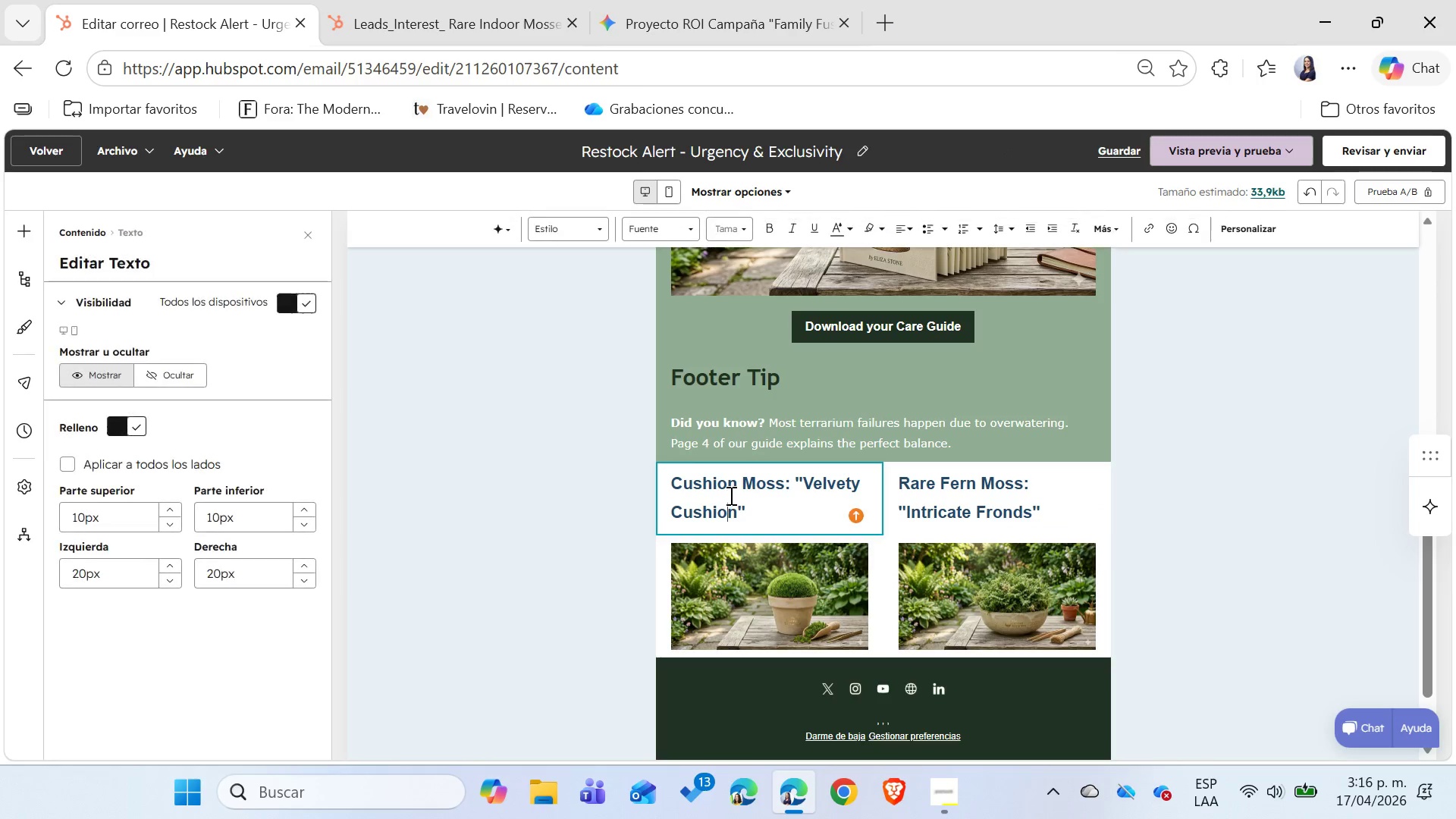 
left_click([730, 495])
 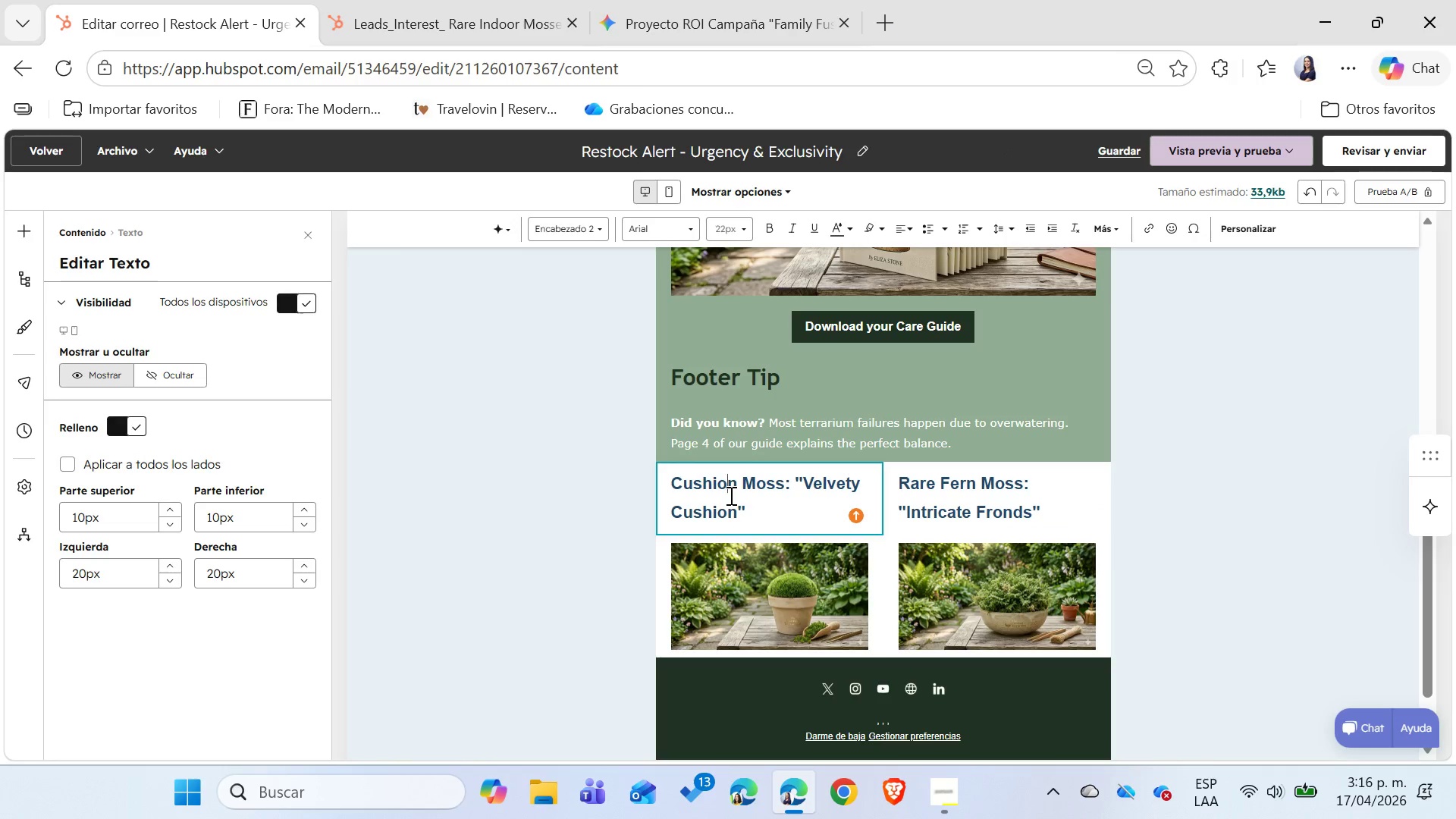 
double_click([730, 495])
 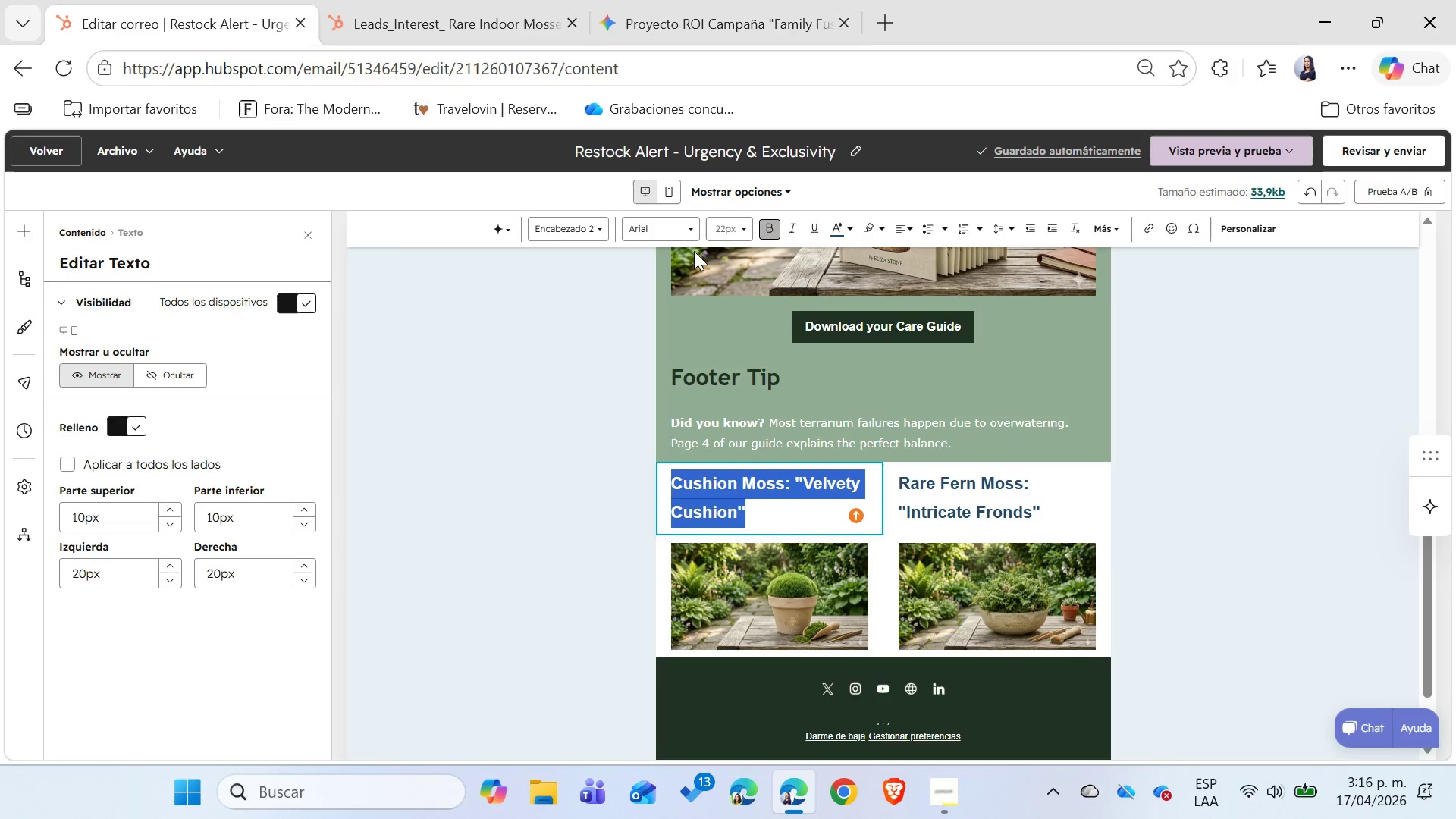 
left_click([692, 231])
 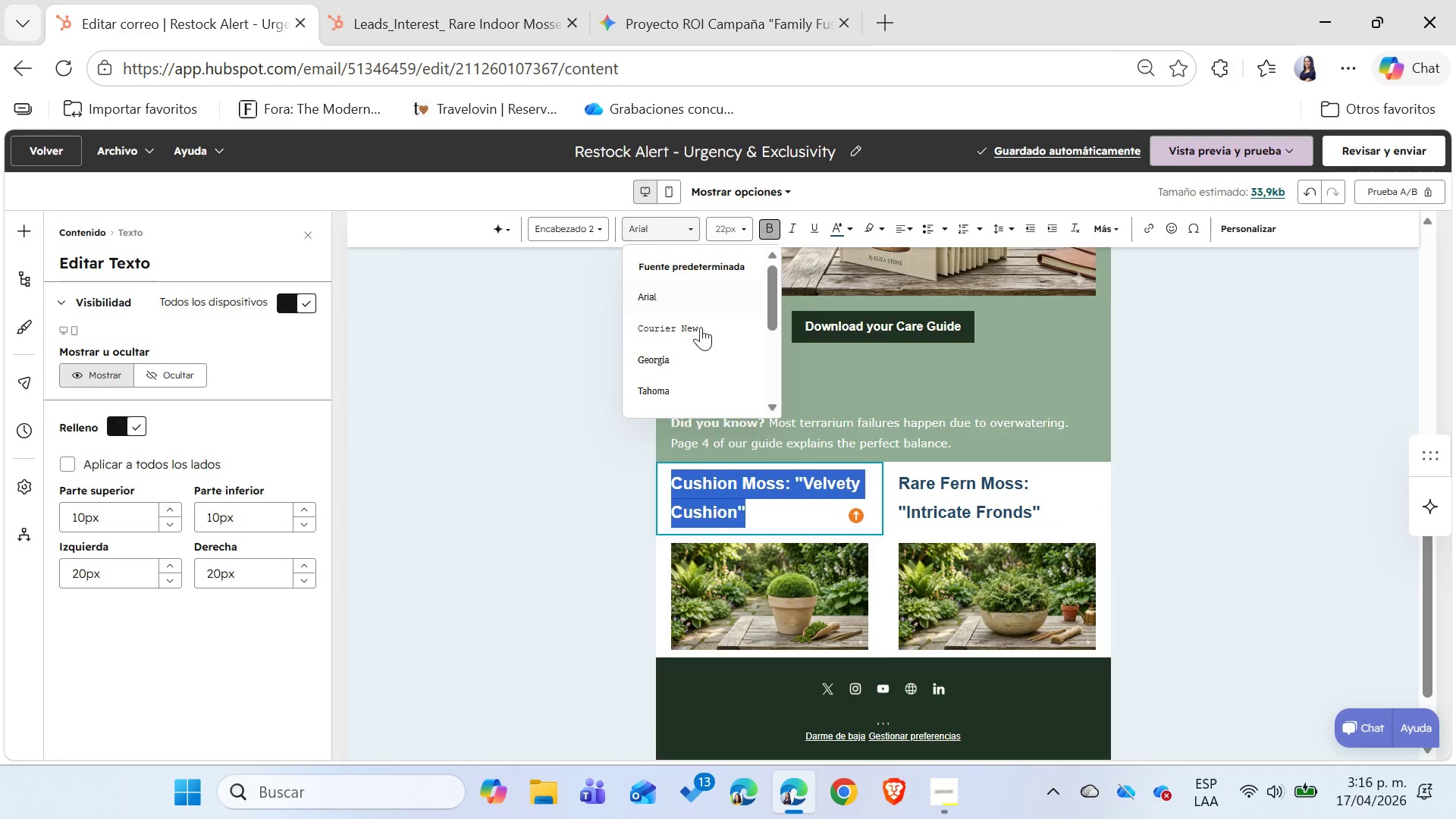 
scroll: coordinate [698, 328], scroll_direction: down, amount: 8.0
 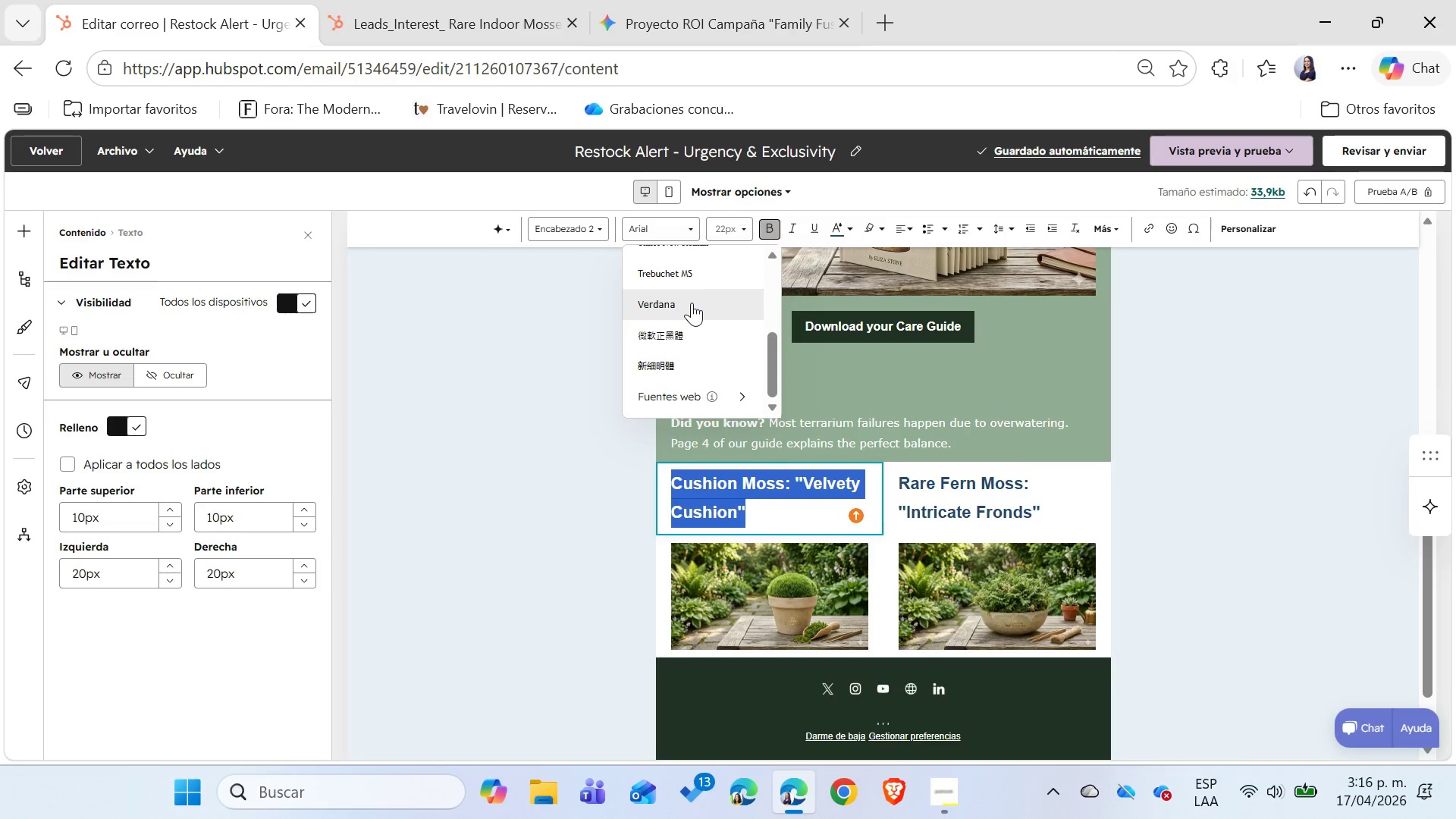 
left_click([690, 303])
 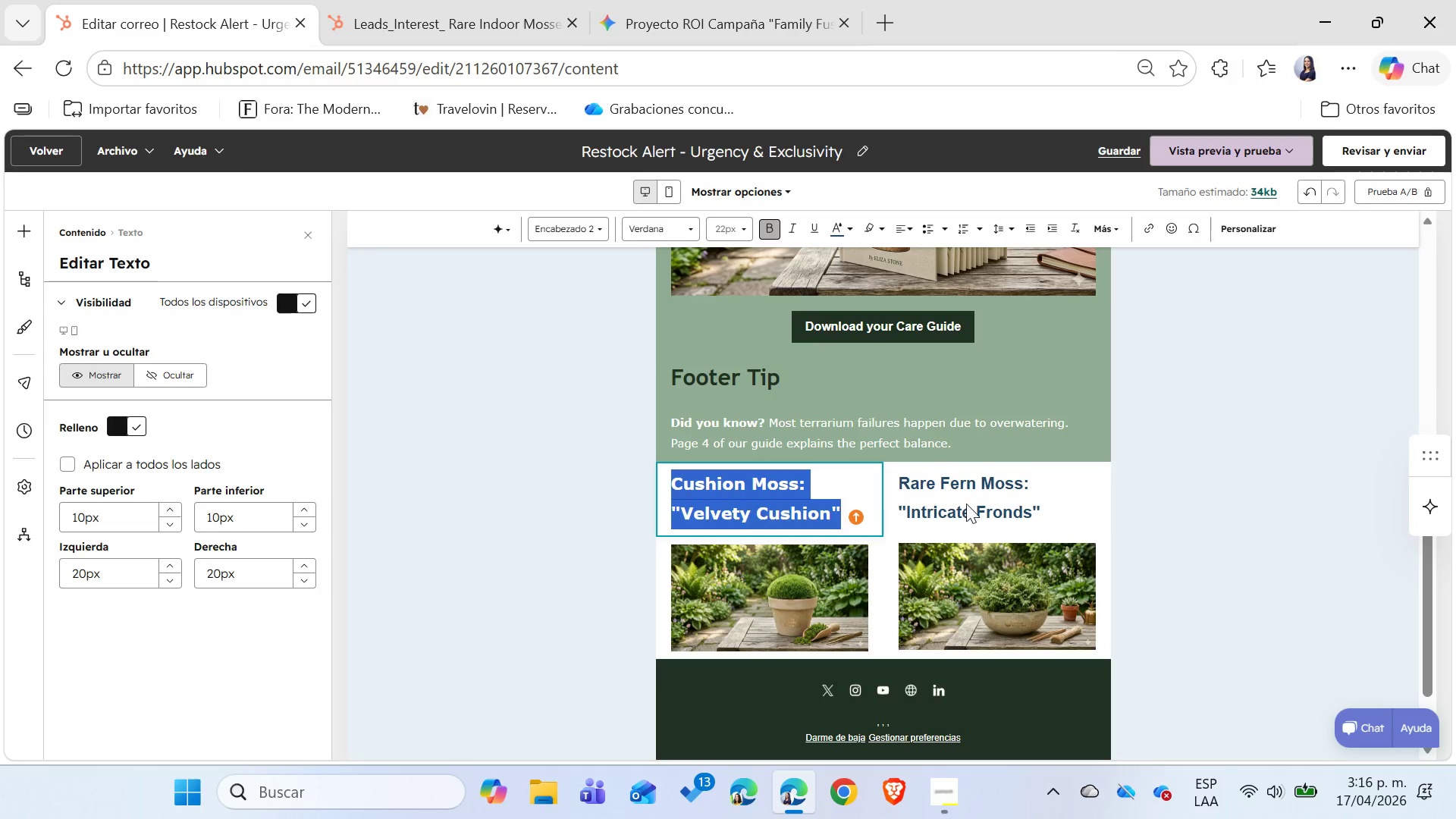 
double_click([964, 500])
 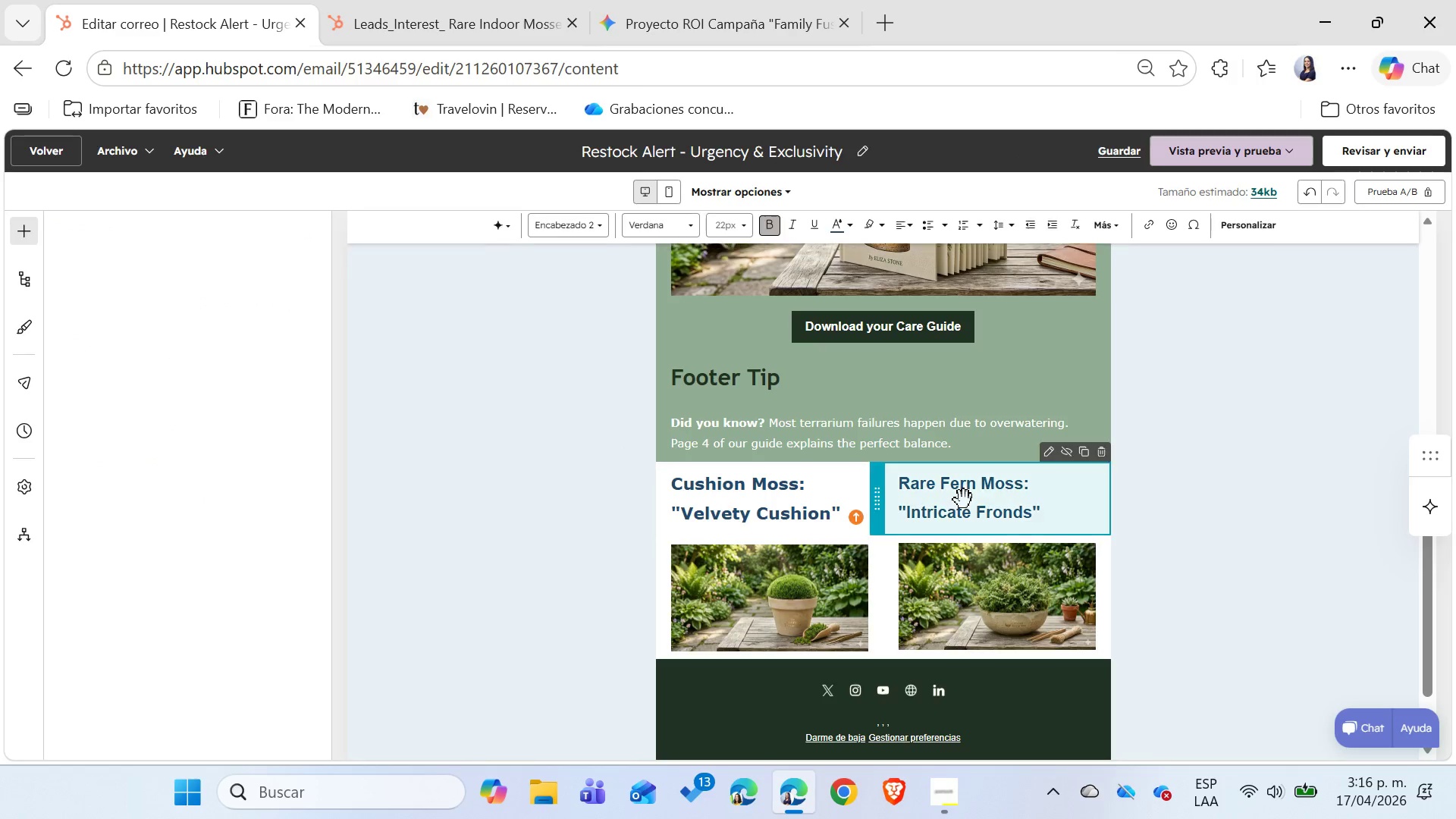 
triple_click([964, 500])
 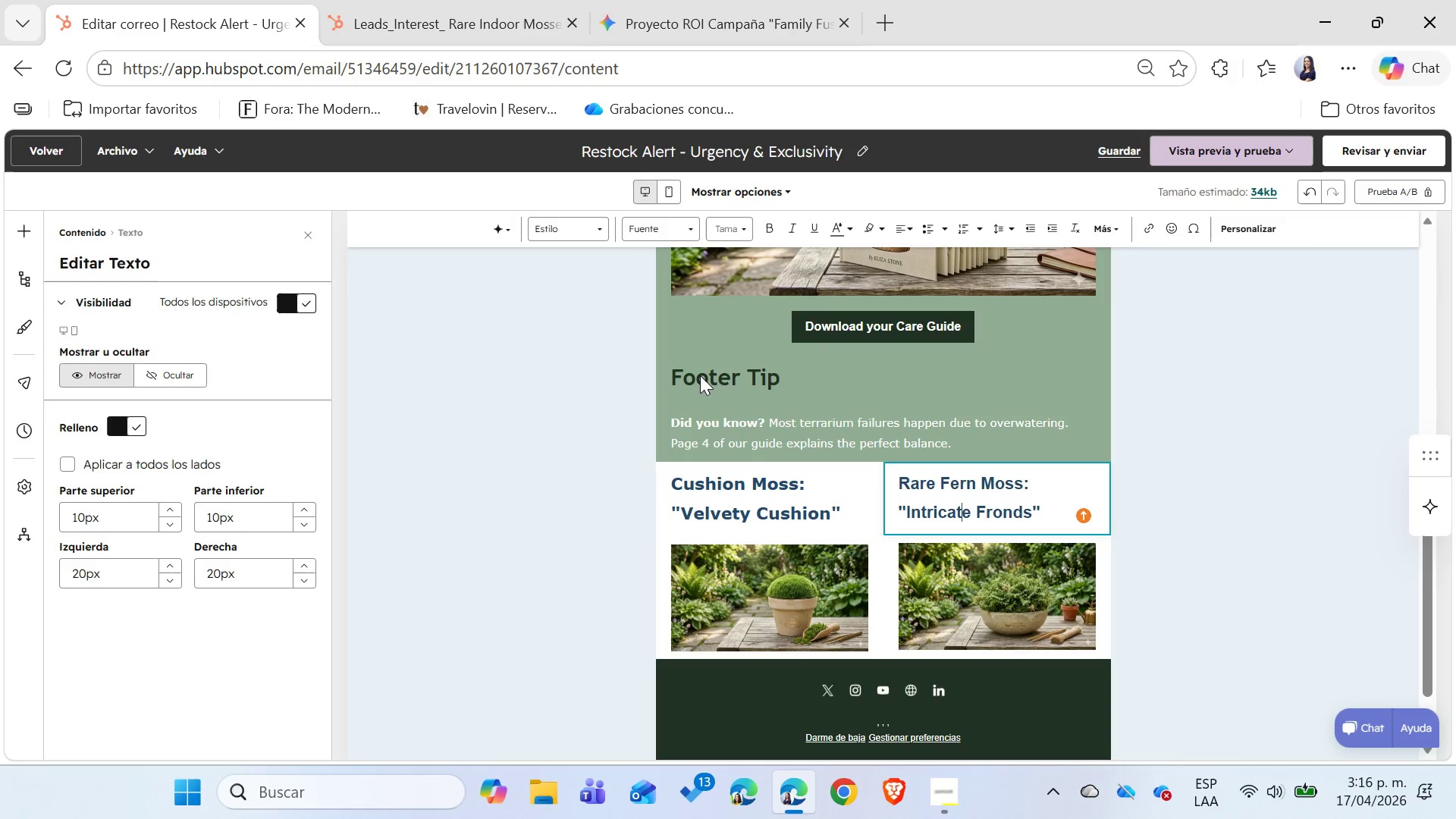 
double_click([699, 375])
 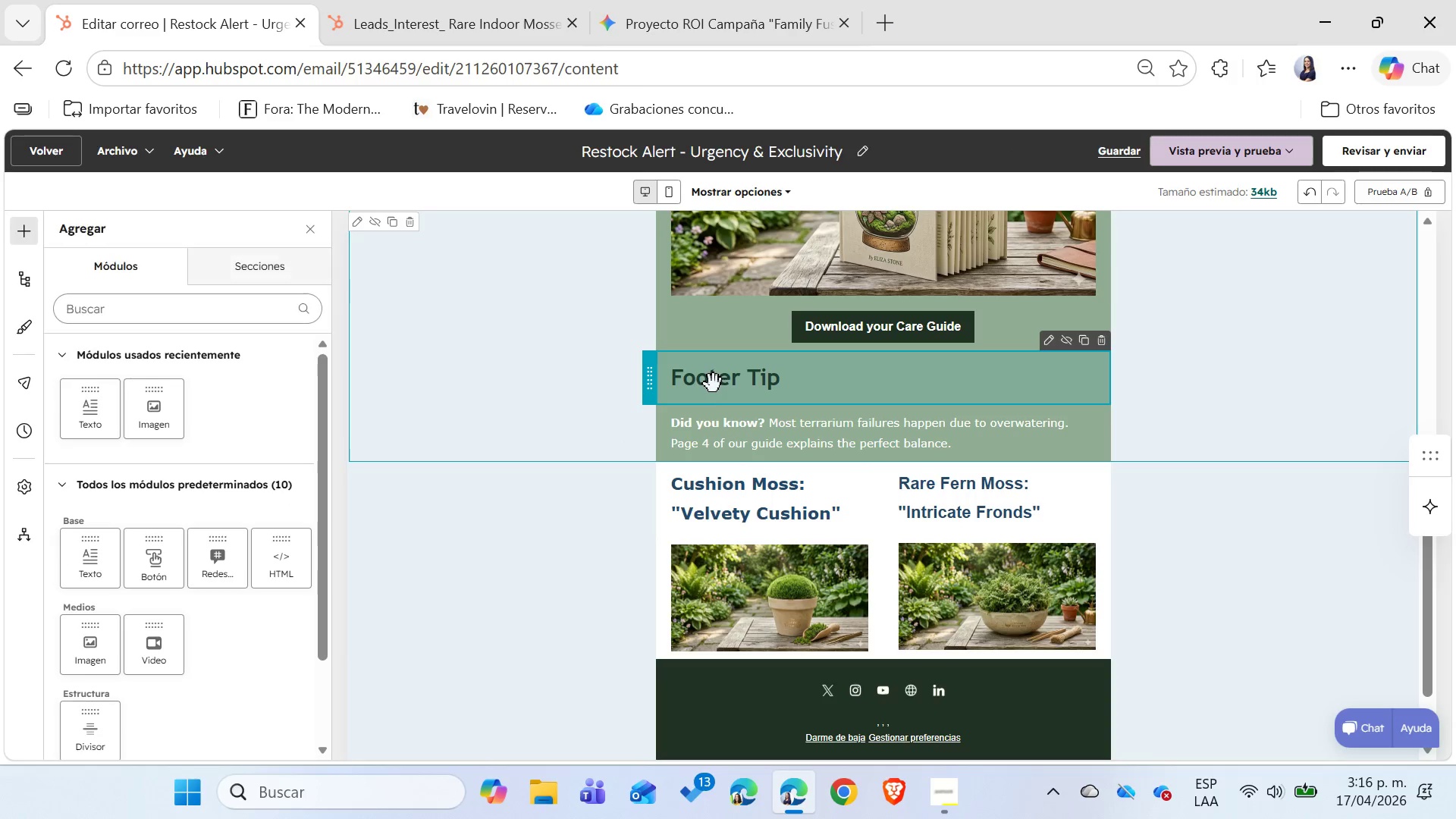 
left_click([714, 384])
 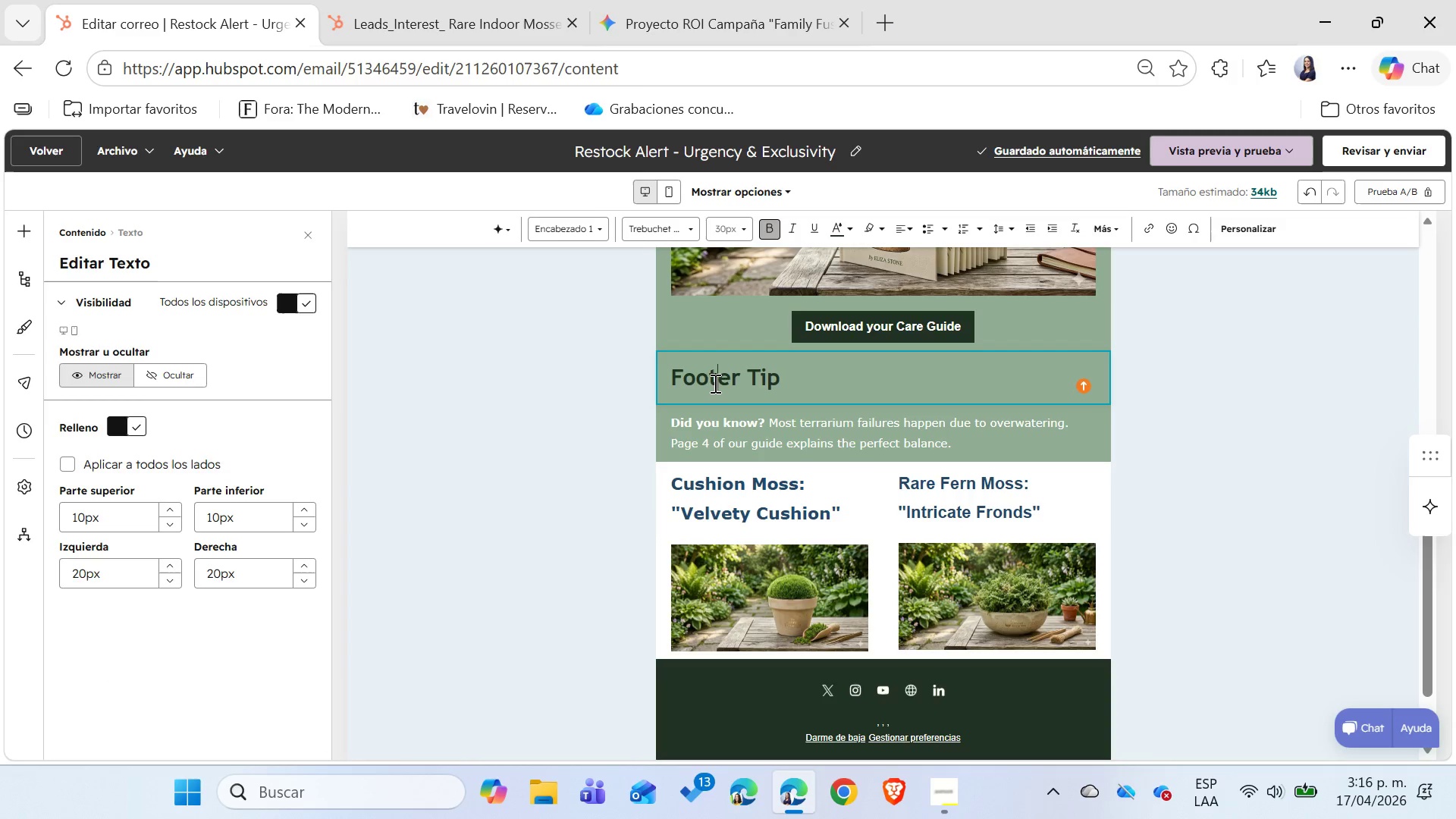 
double_click([773, 507])
 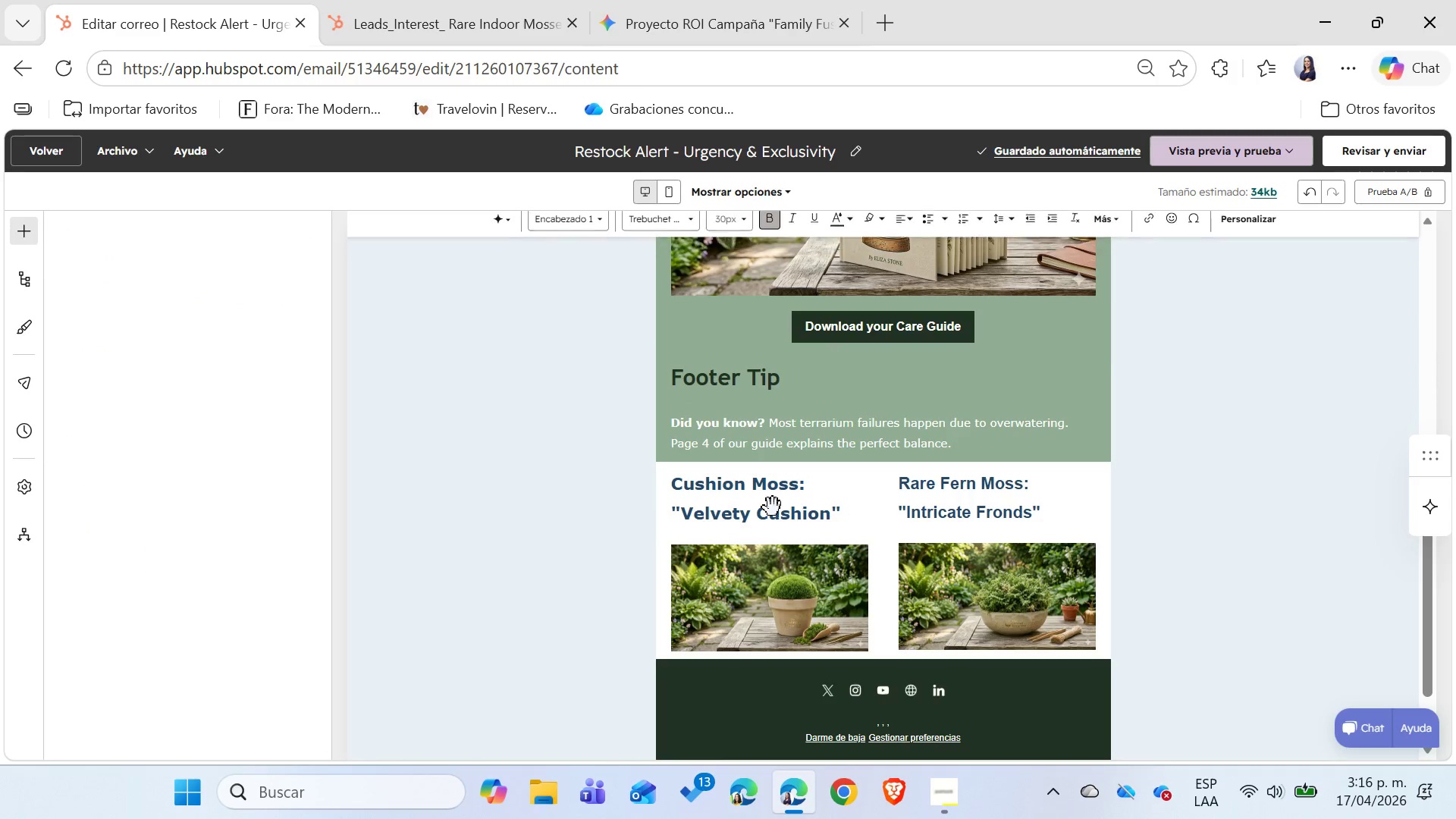 
triple_click([773, 507])
 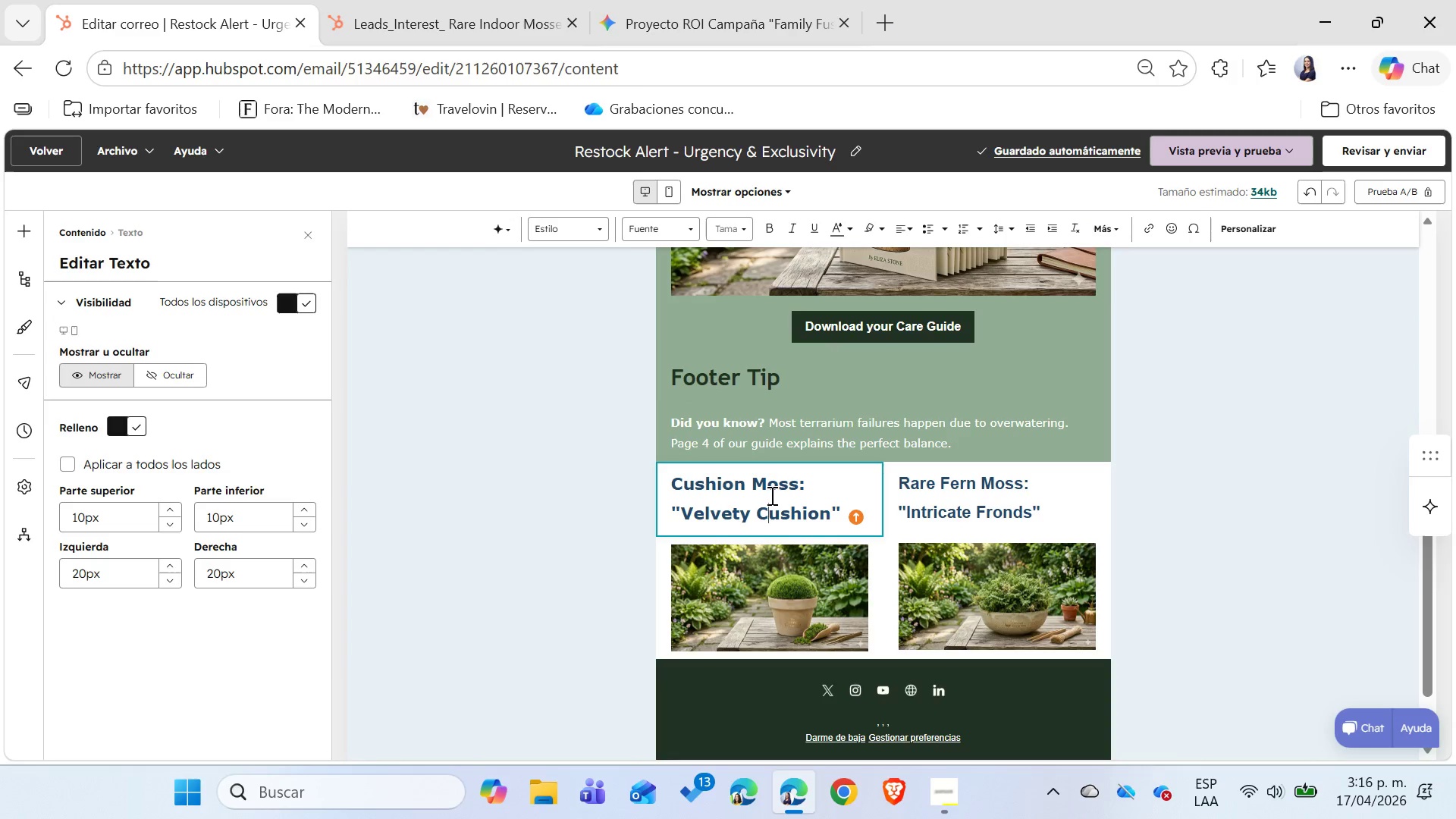 
double_click([770, 495])
 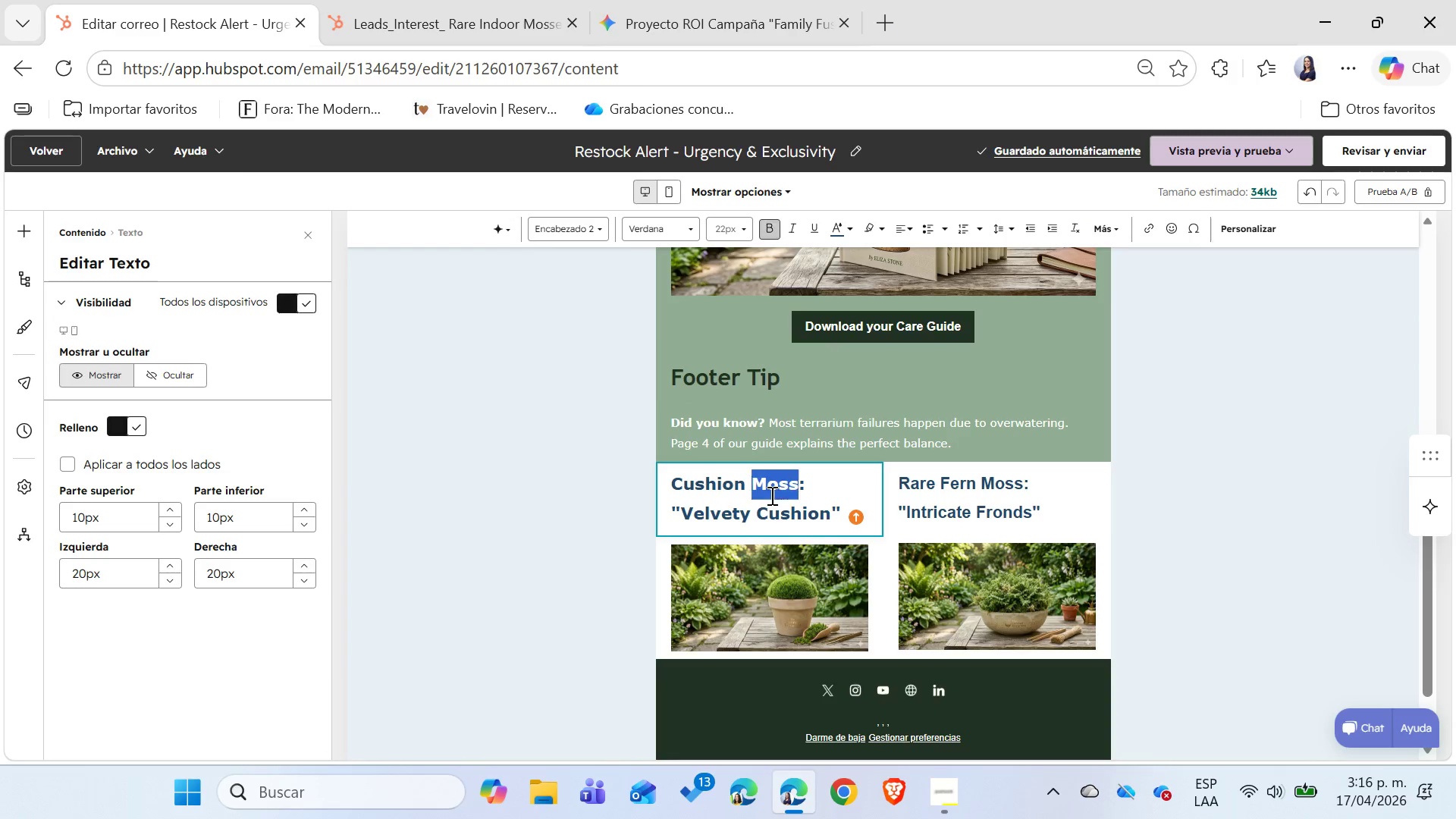 
triple_click([770, 495])
 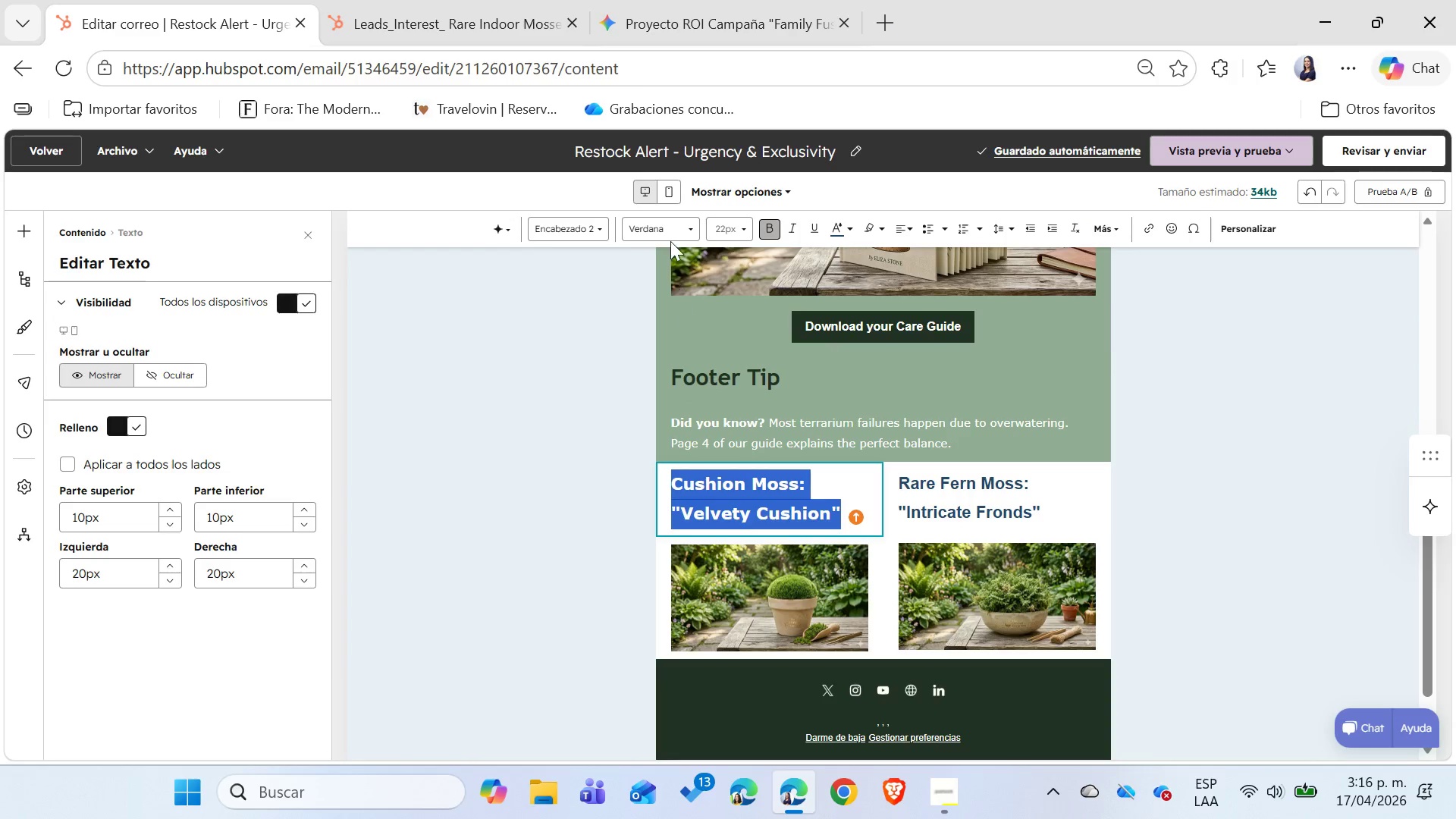 
left_click([668, 229])
 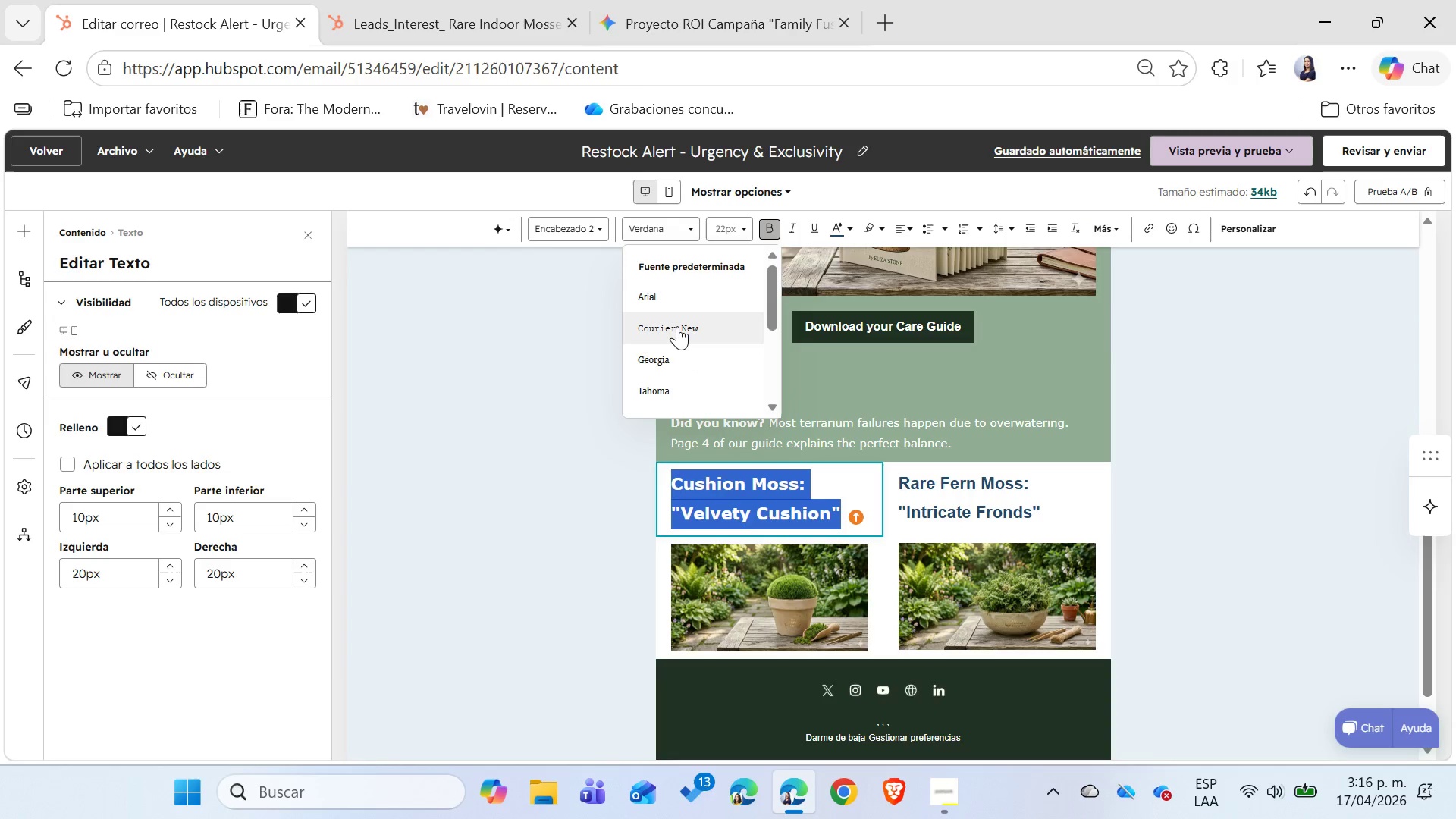 
scroll: coordinate [677, 326], scroll_direction: down, amount: 4.0
 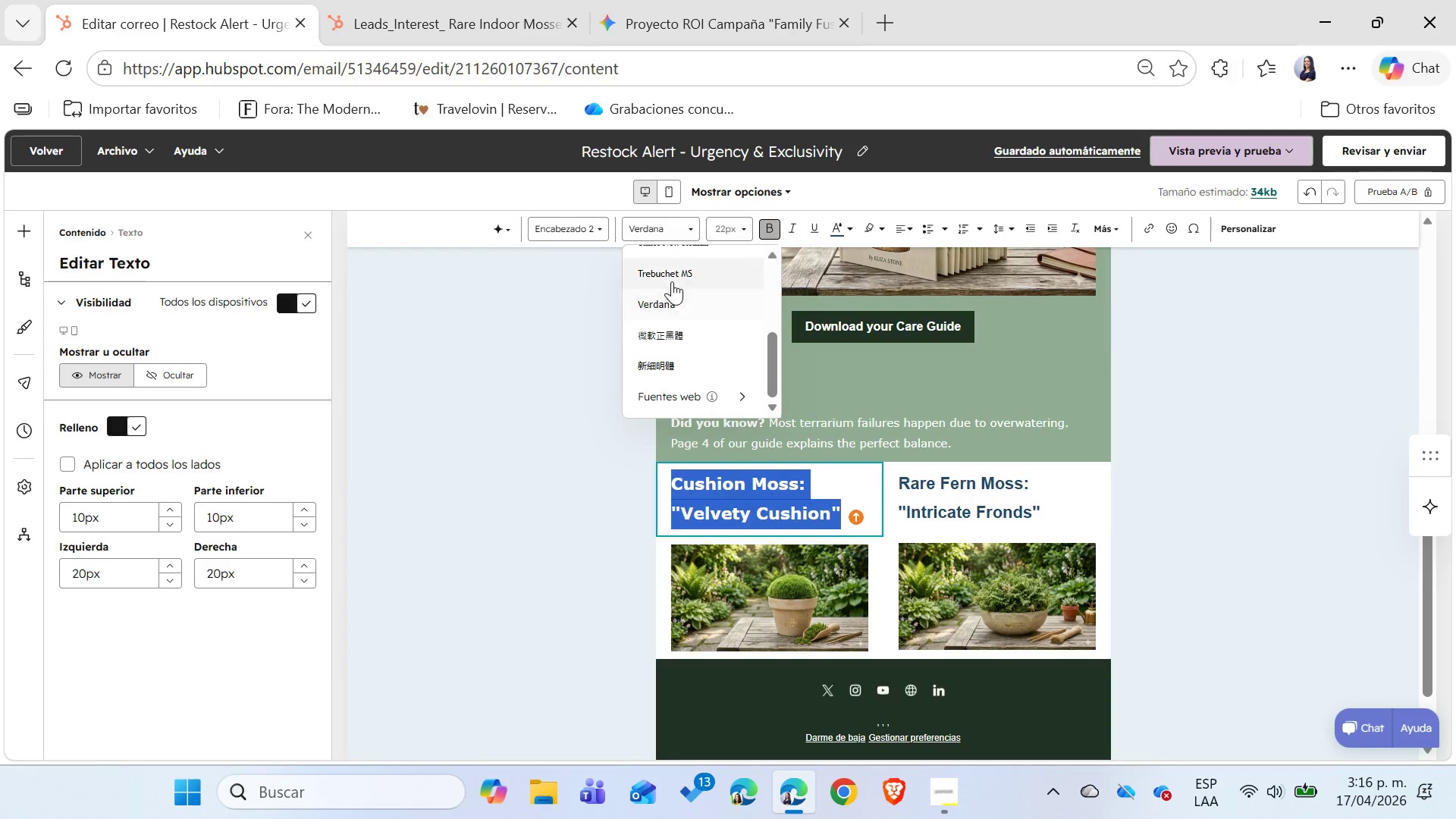 
left_click([671, 274])
 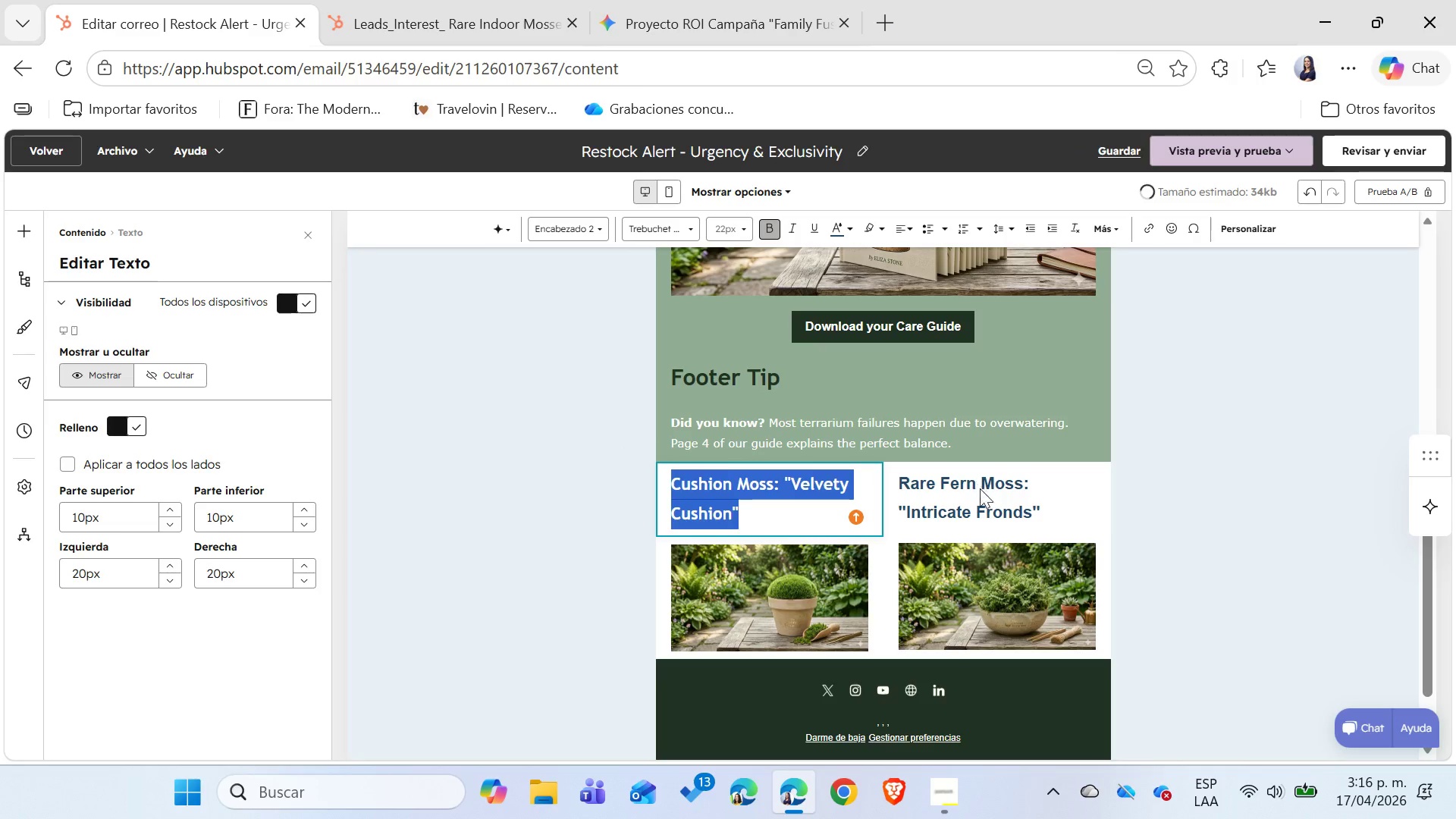 
double_click([973, 494])
 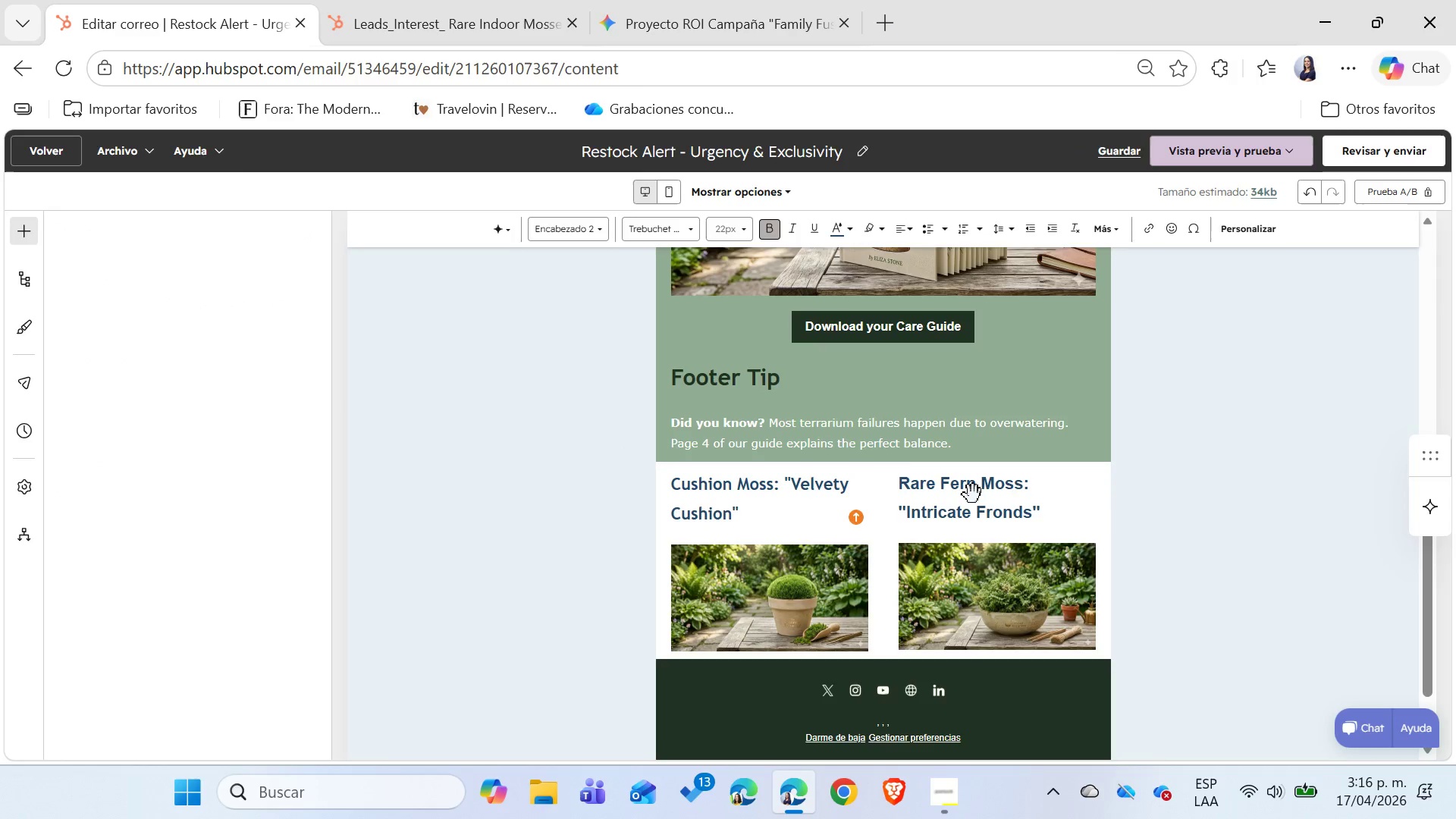 
triple_click([973, 494])
 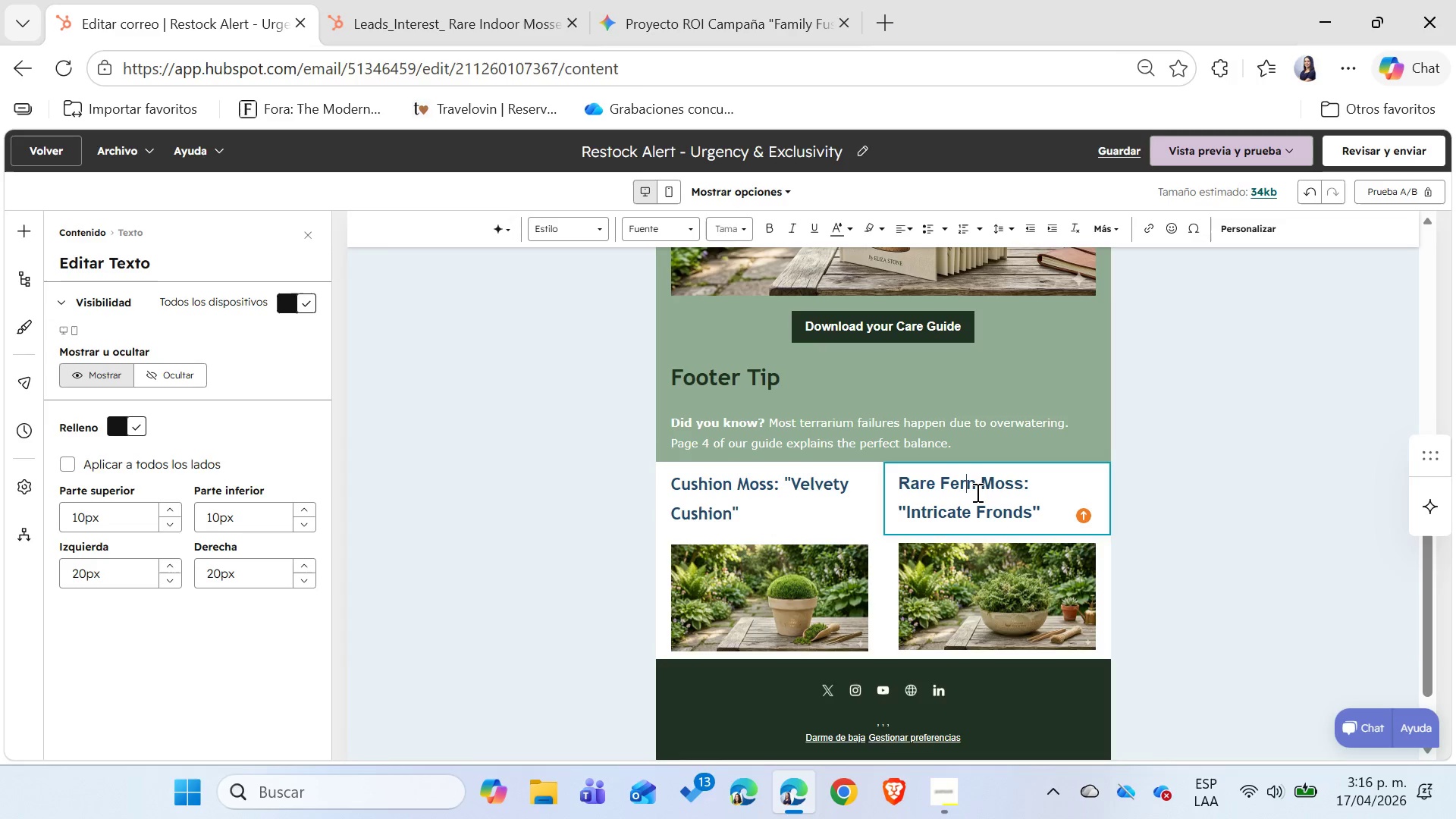 
double_click([976, 492])
 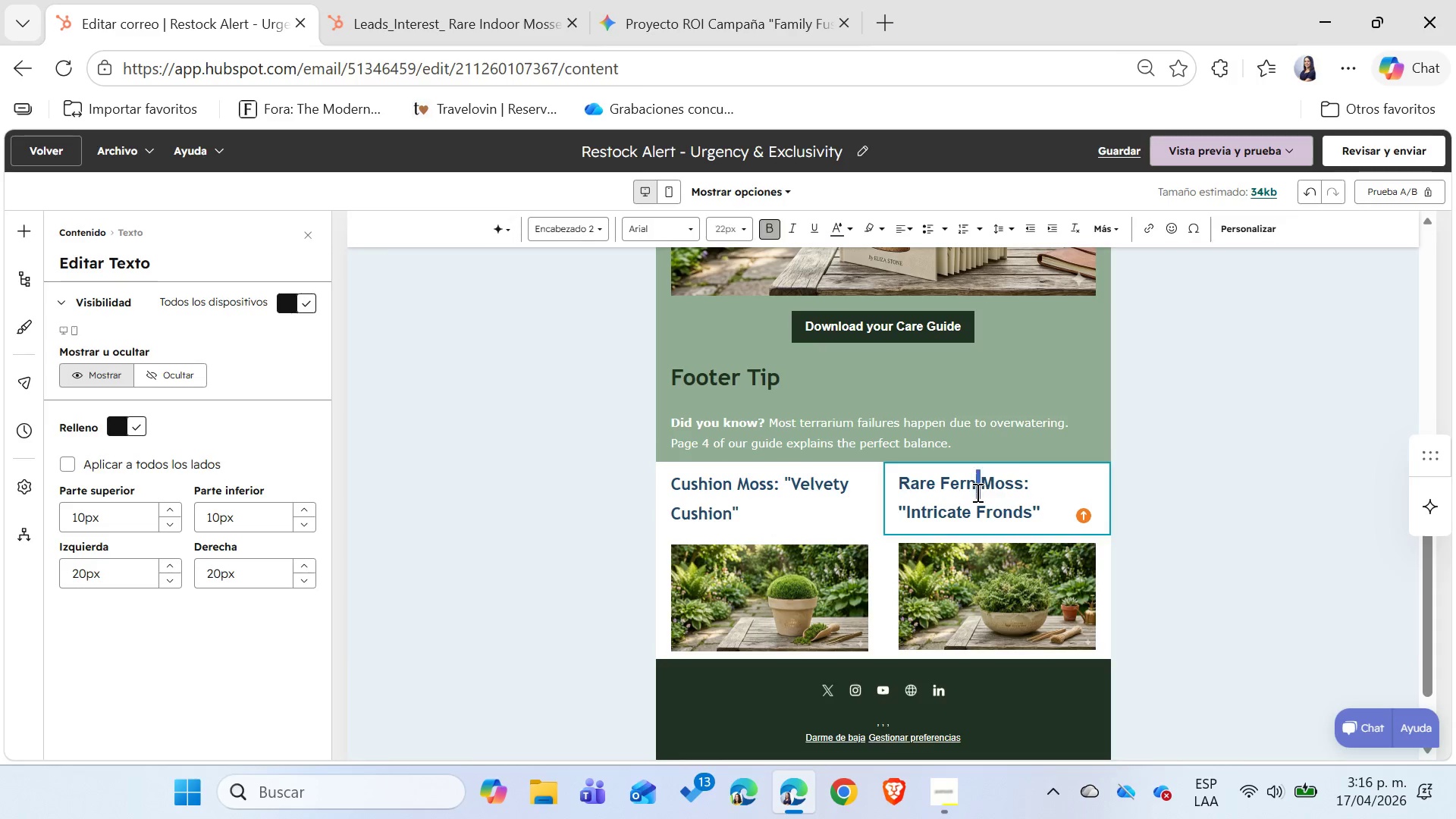 
triple_click([976, 492])
 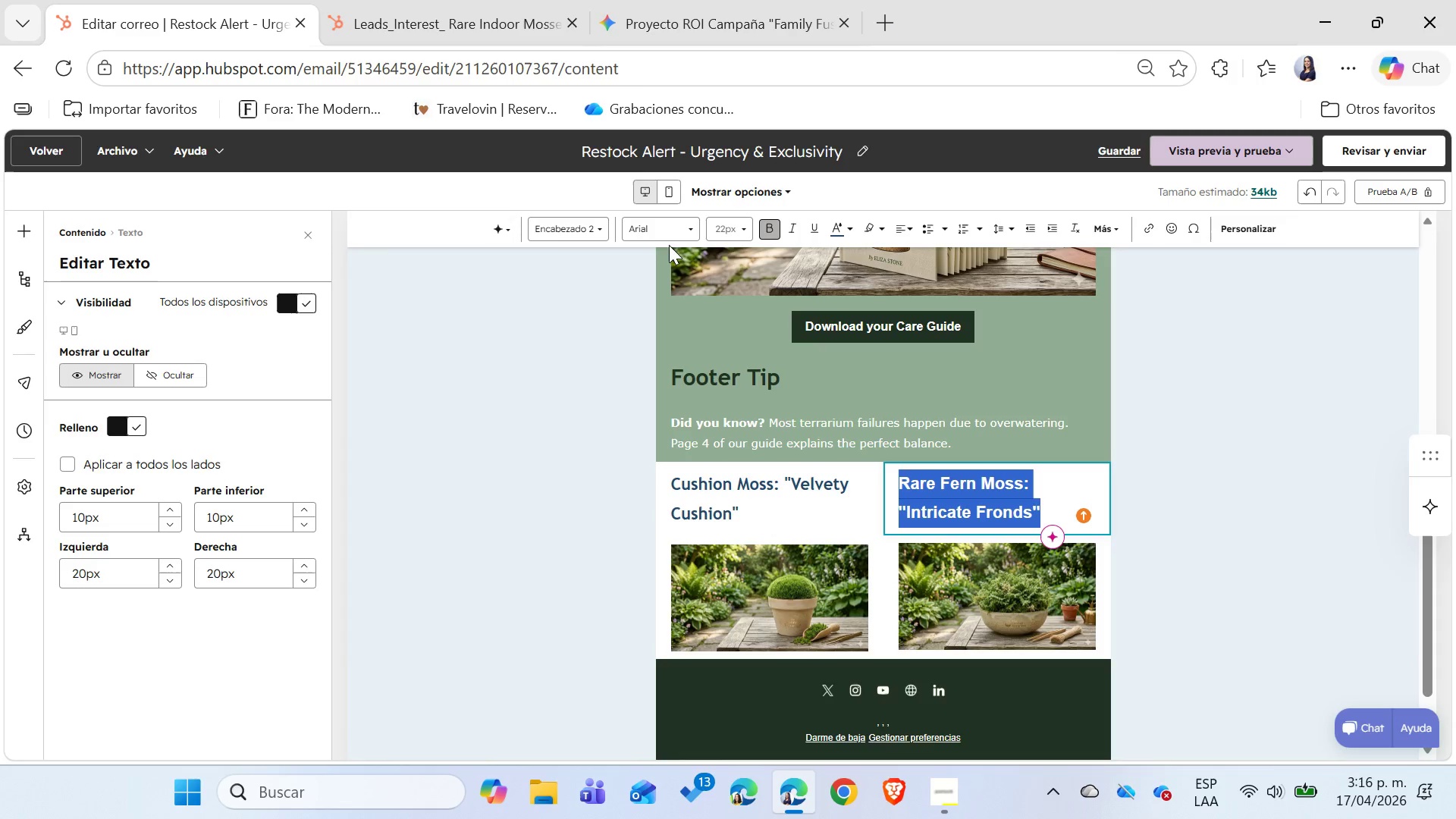 
left_click([664, 236])
 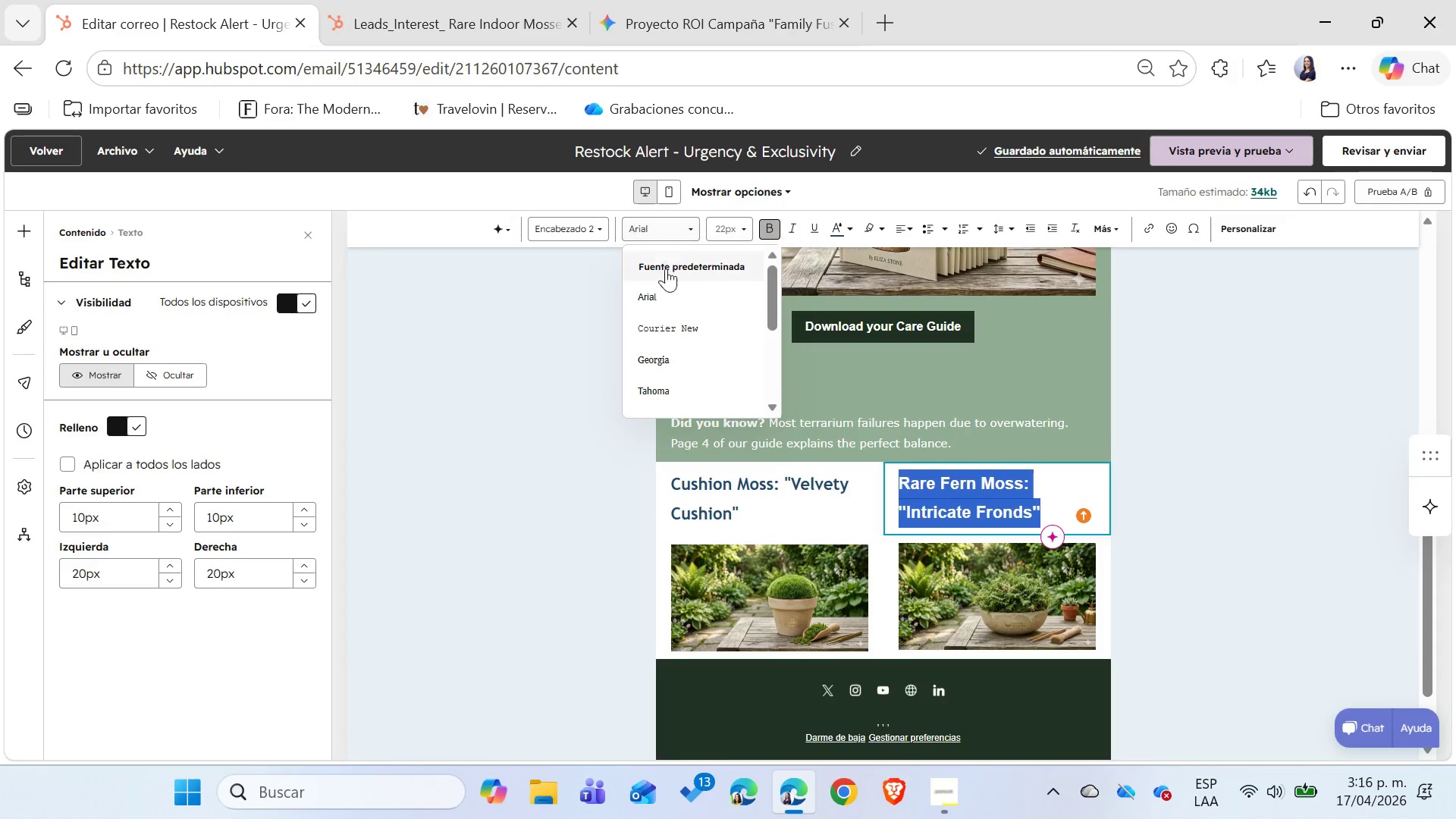 
scroll: coordinate [674, 290], scroll_direction: down, amount: 5.0
 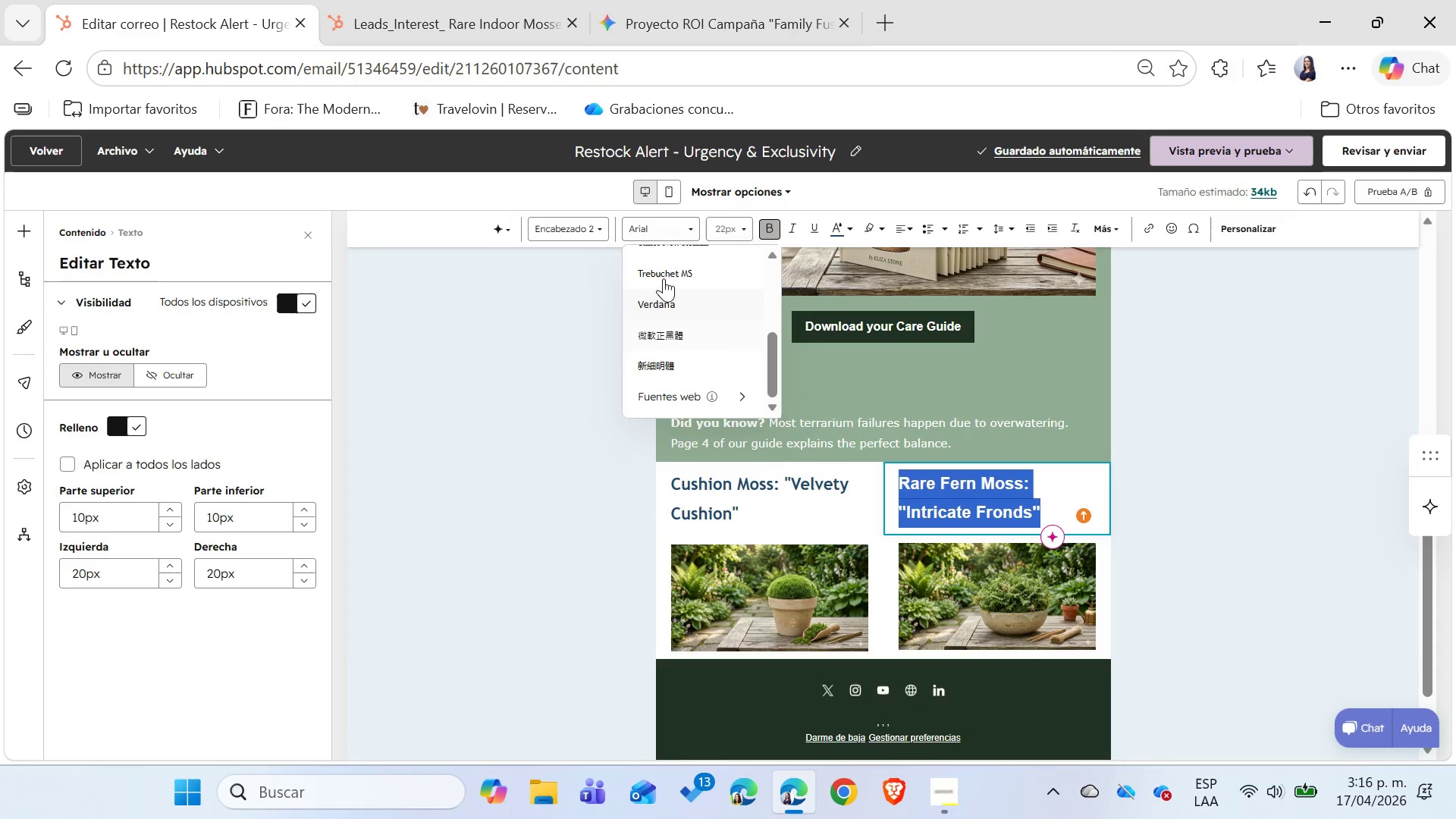 
left_click([669, 269])
 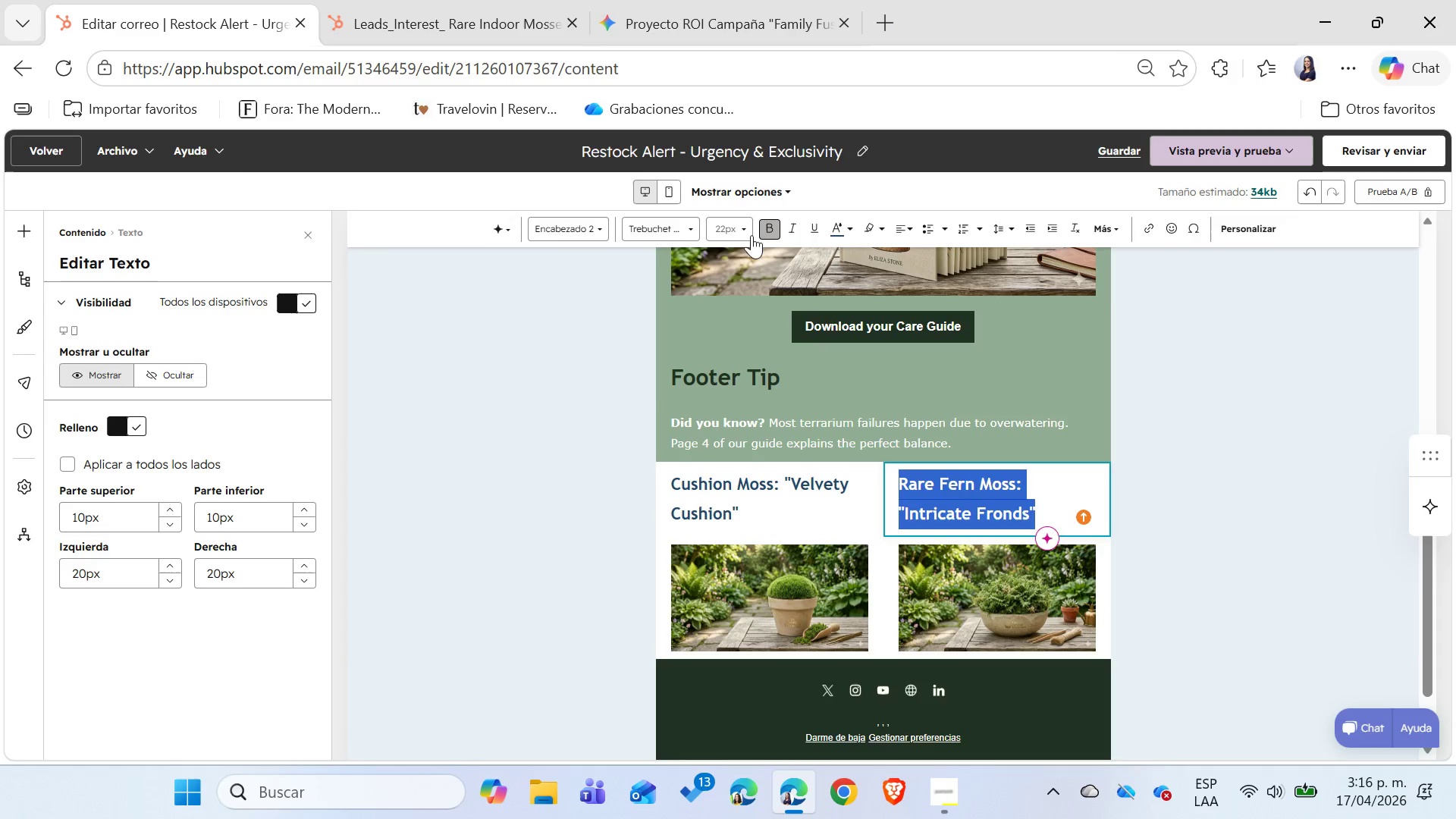 
left_click([744, 232])
 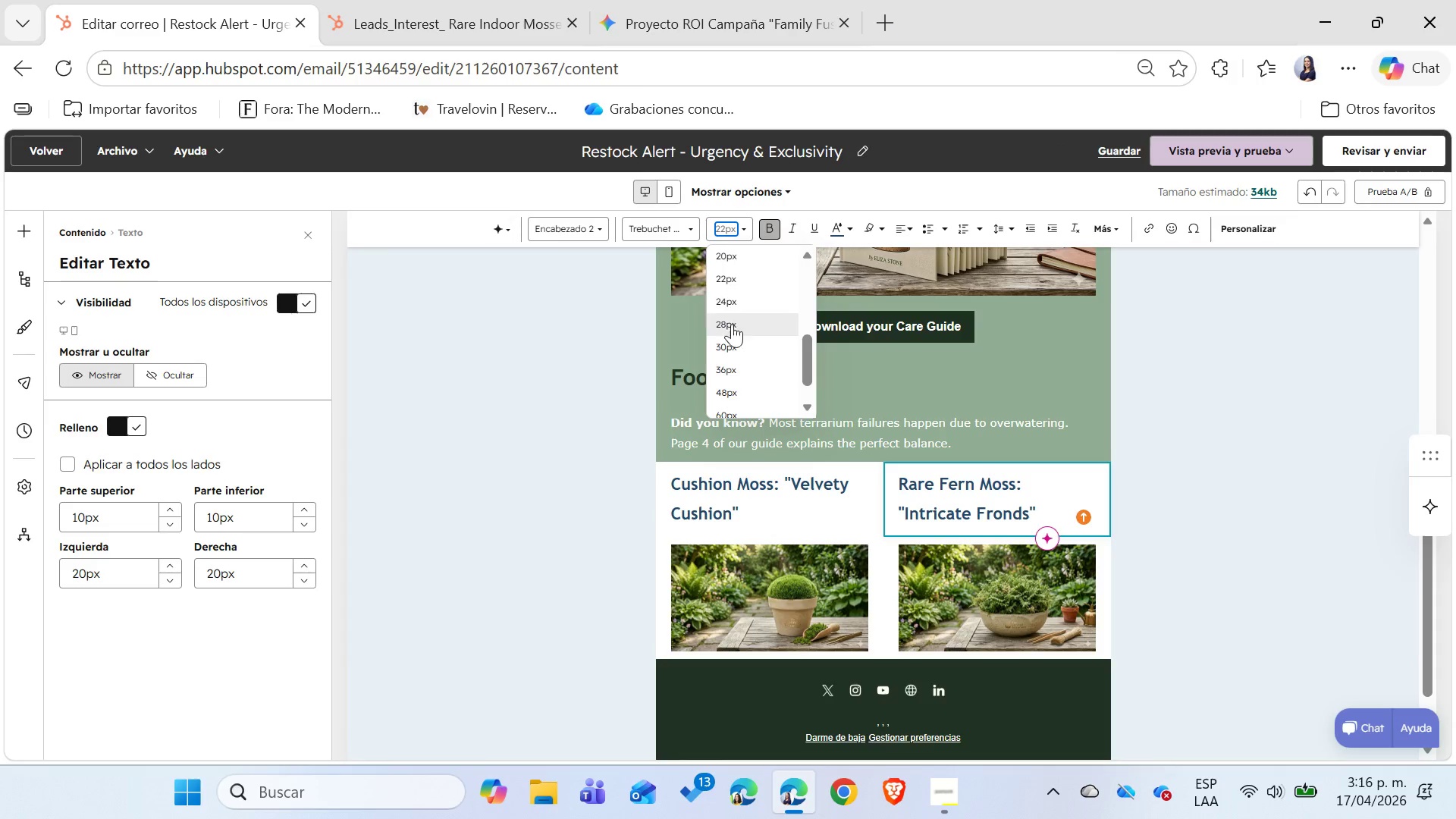 
left_click([725, 350])
 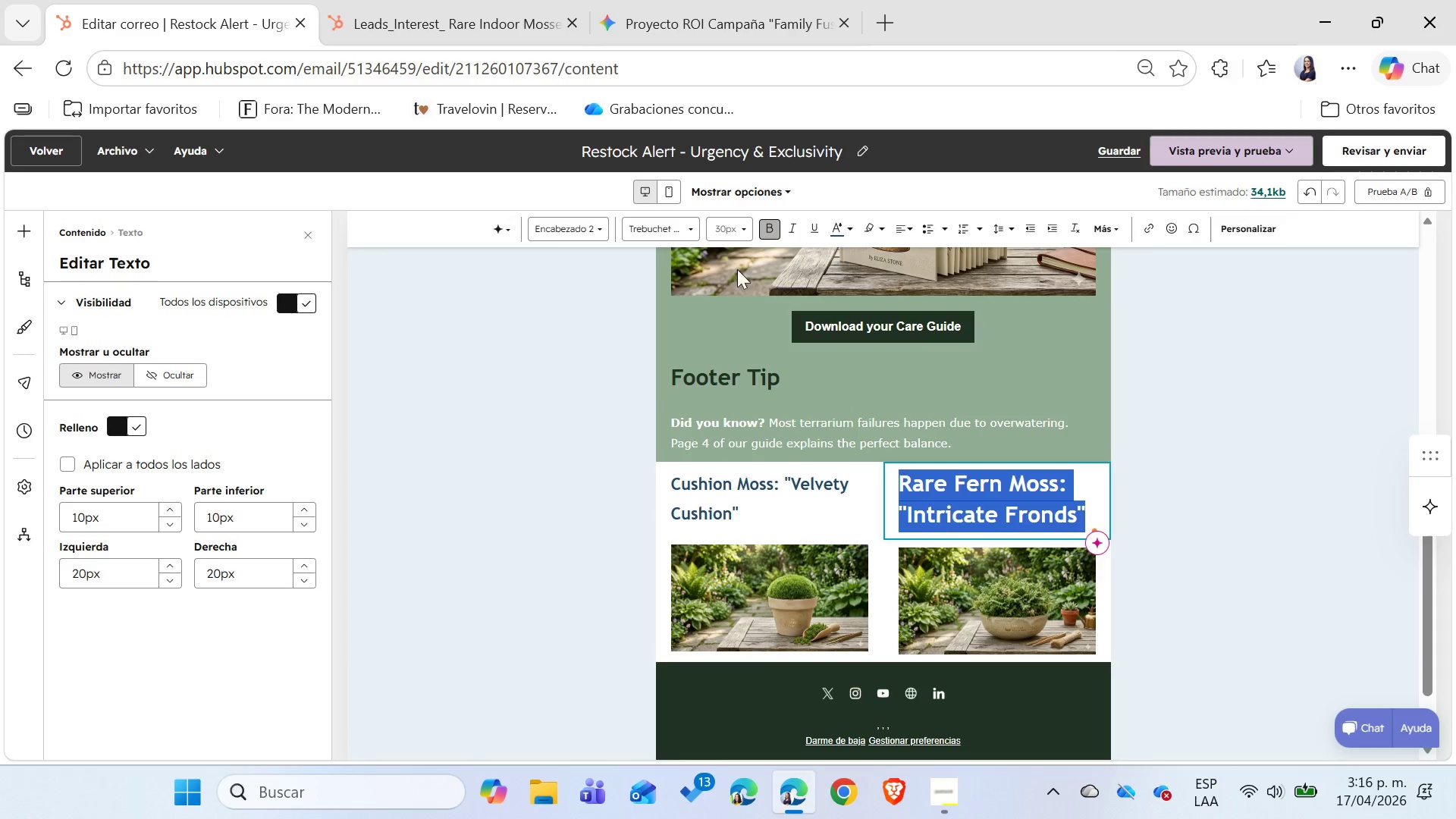 
left_click([748, 232])
 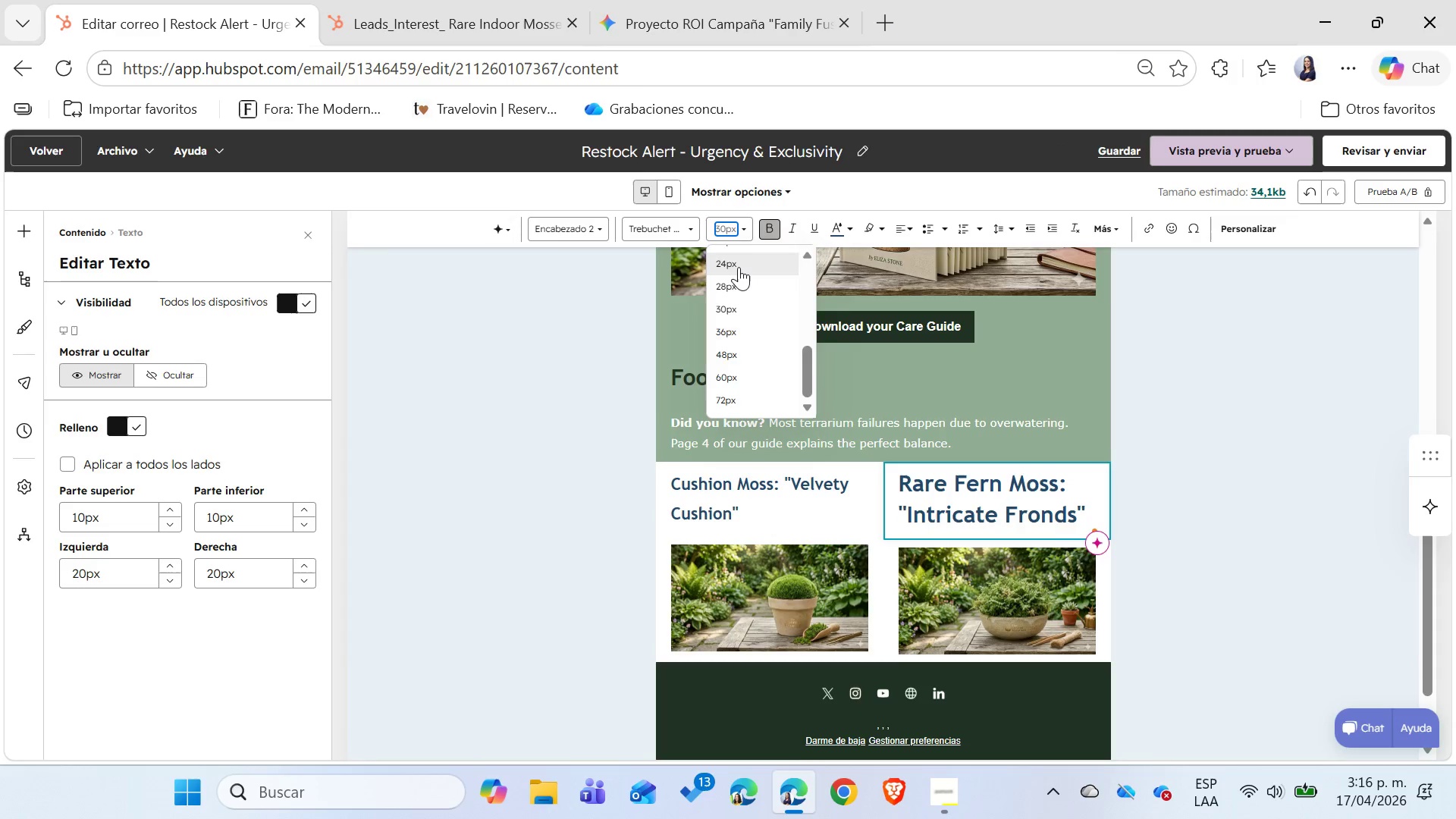 
left_click([739, 267])
 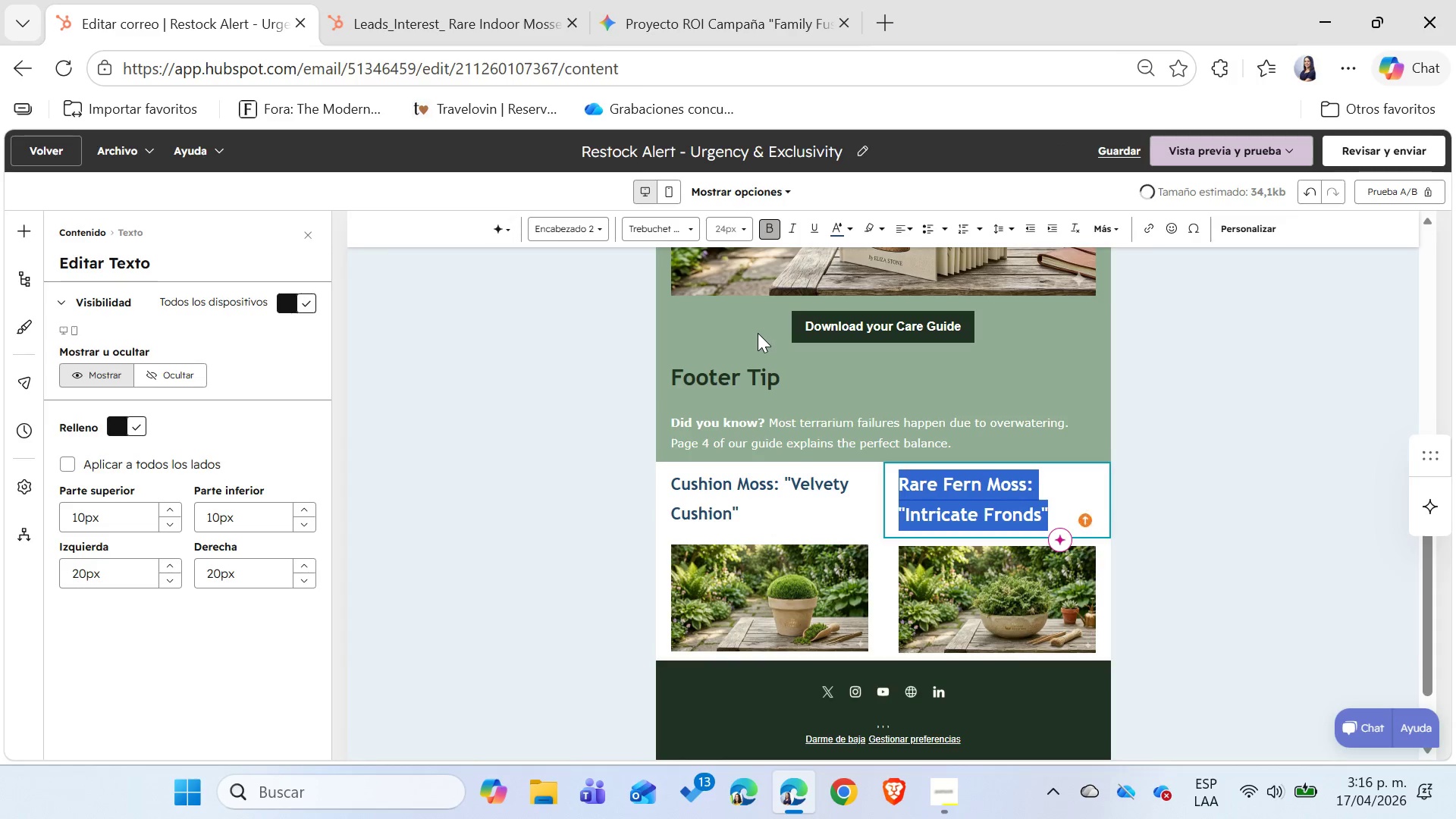 
scroll: coordinate [758, 333], scroll_direction: up, amount: 1.0
 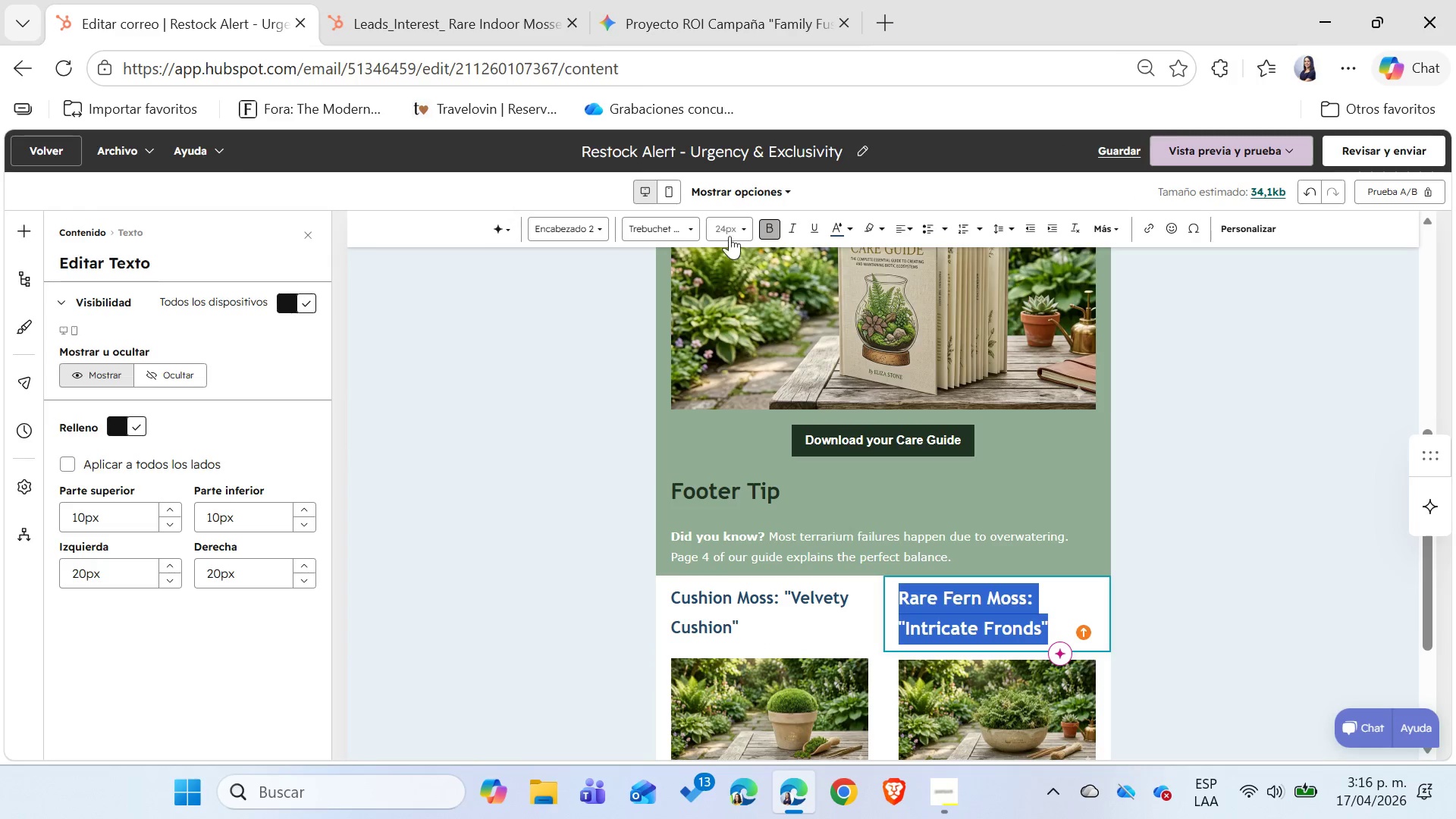 
left_click([736, 225])
 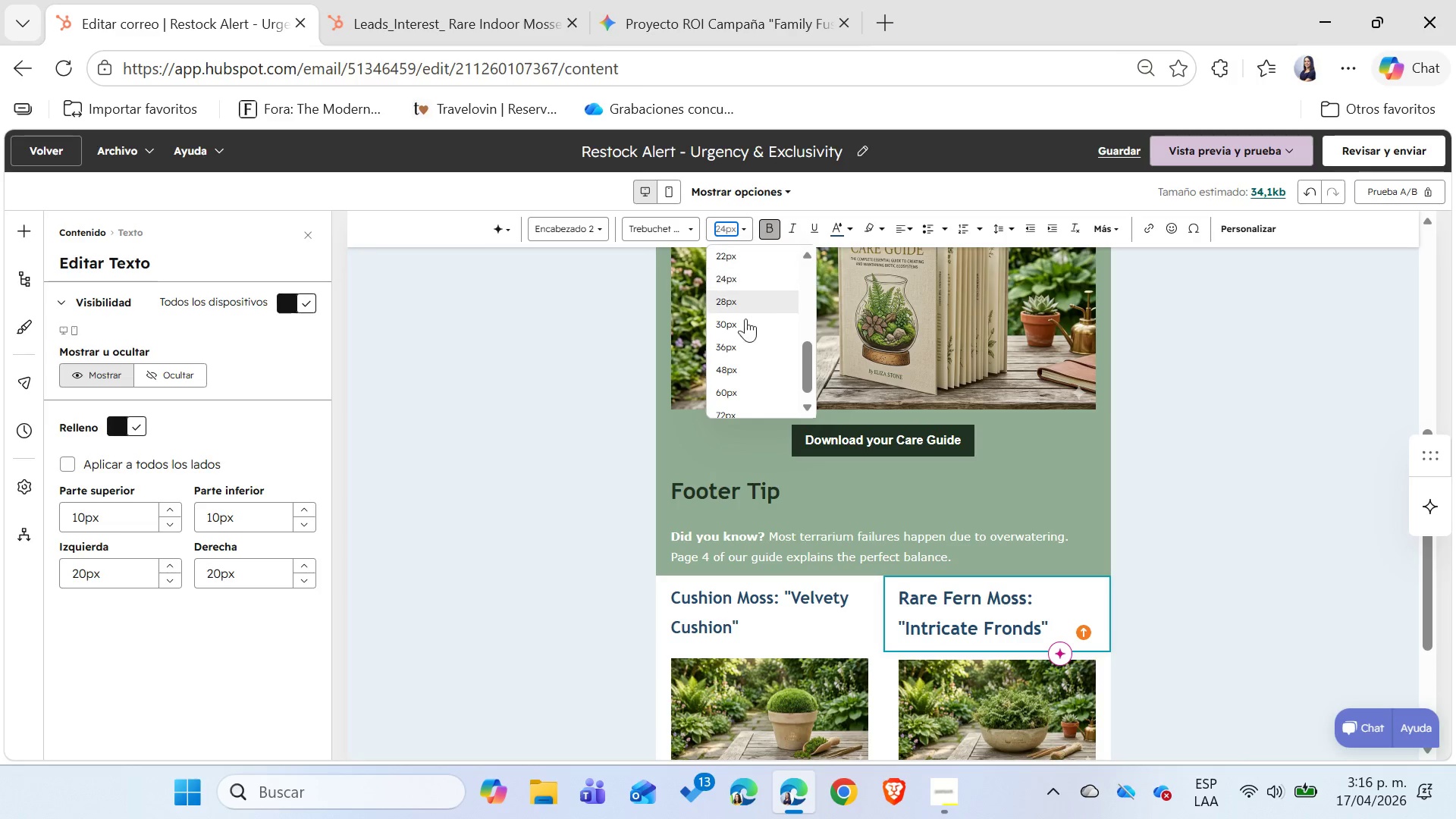 
scroll: coordinate [745, 327], scroll_direction: up, amount: 1.0
 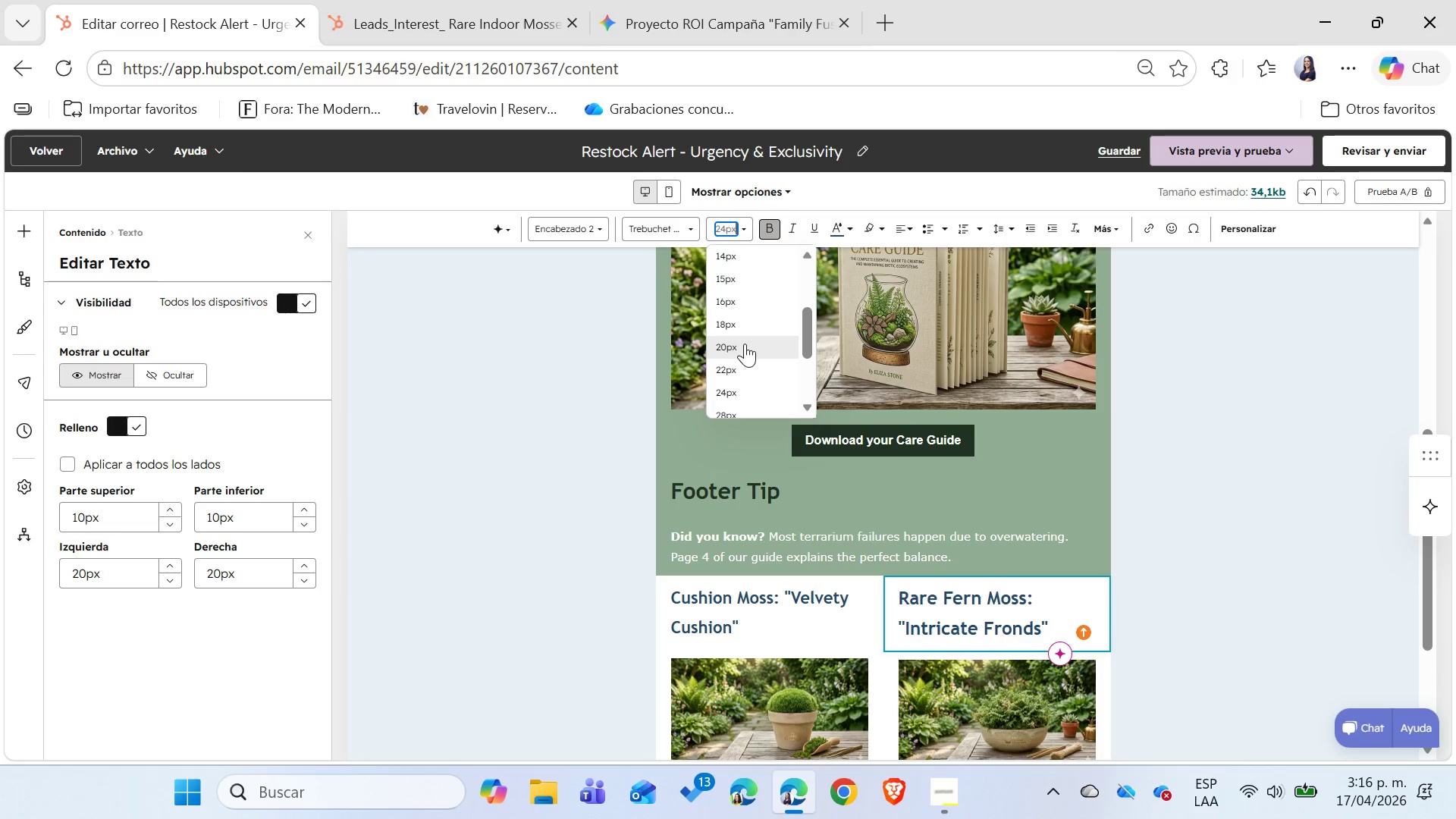 
left_click([743, 345])
 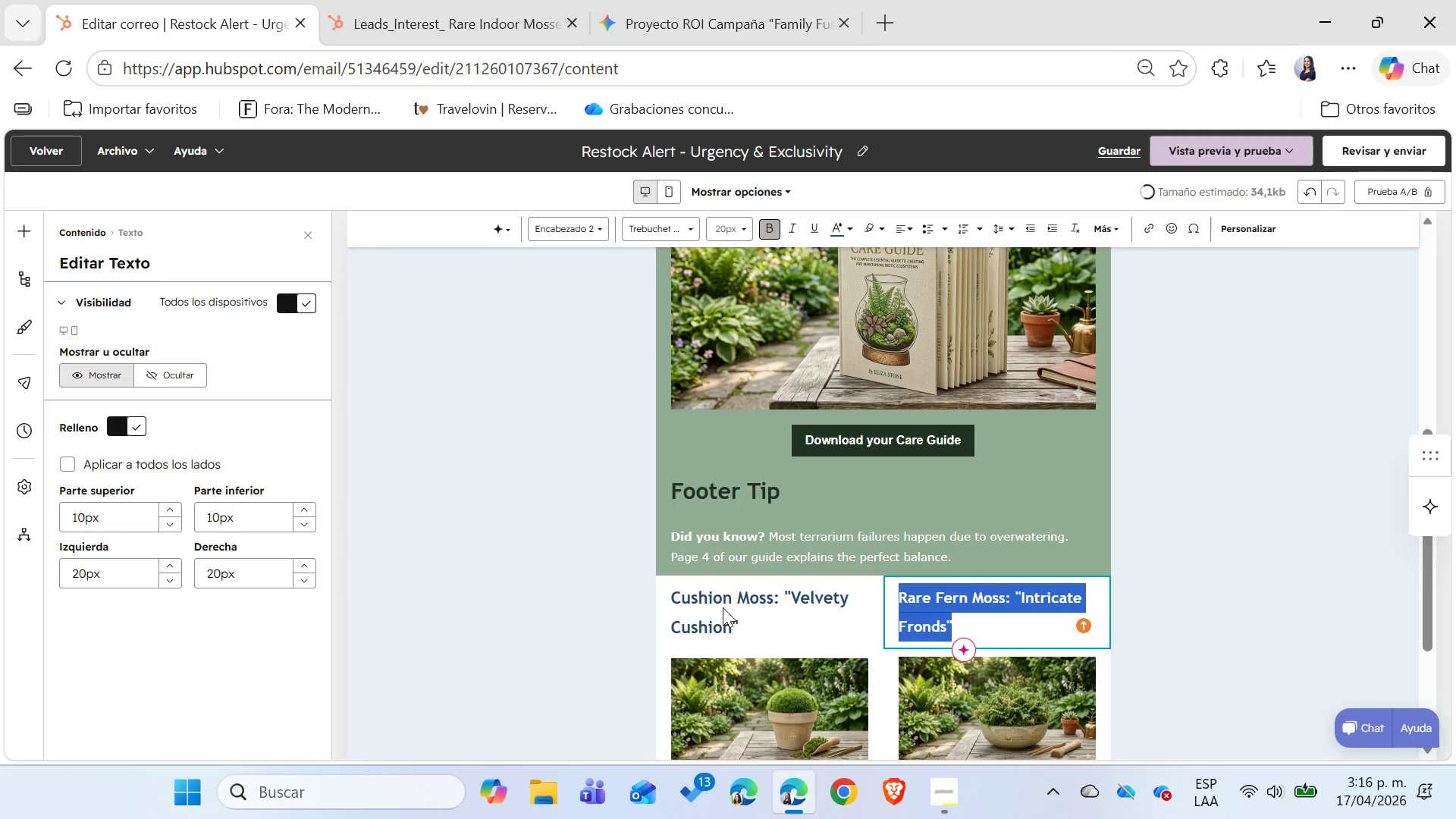 
double_click([722, 607])
 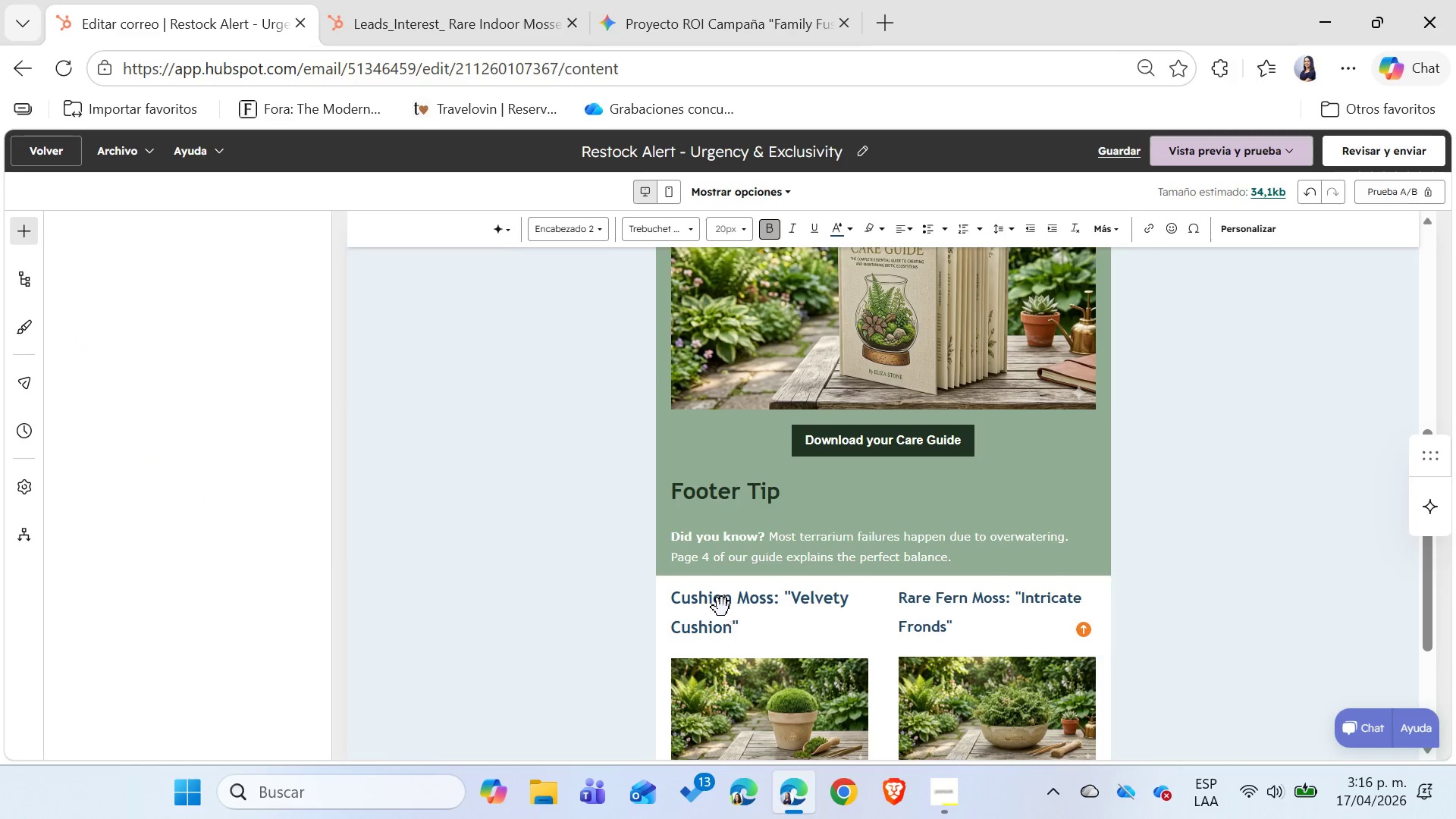 
triple_click([722, 607])
 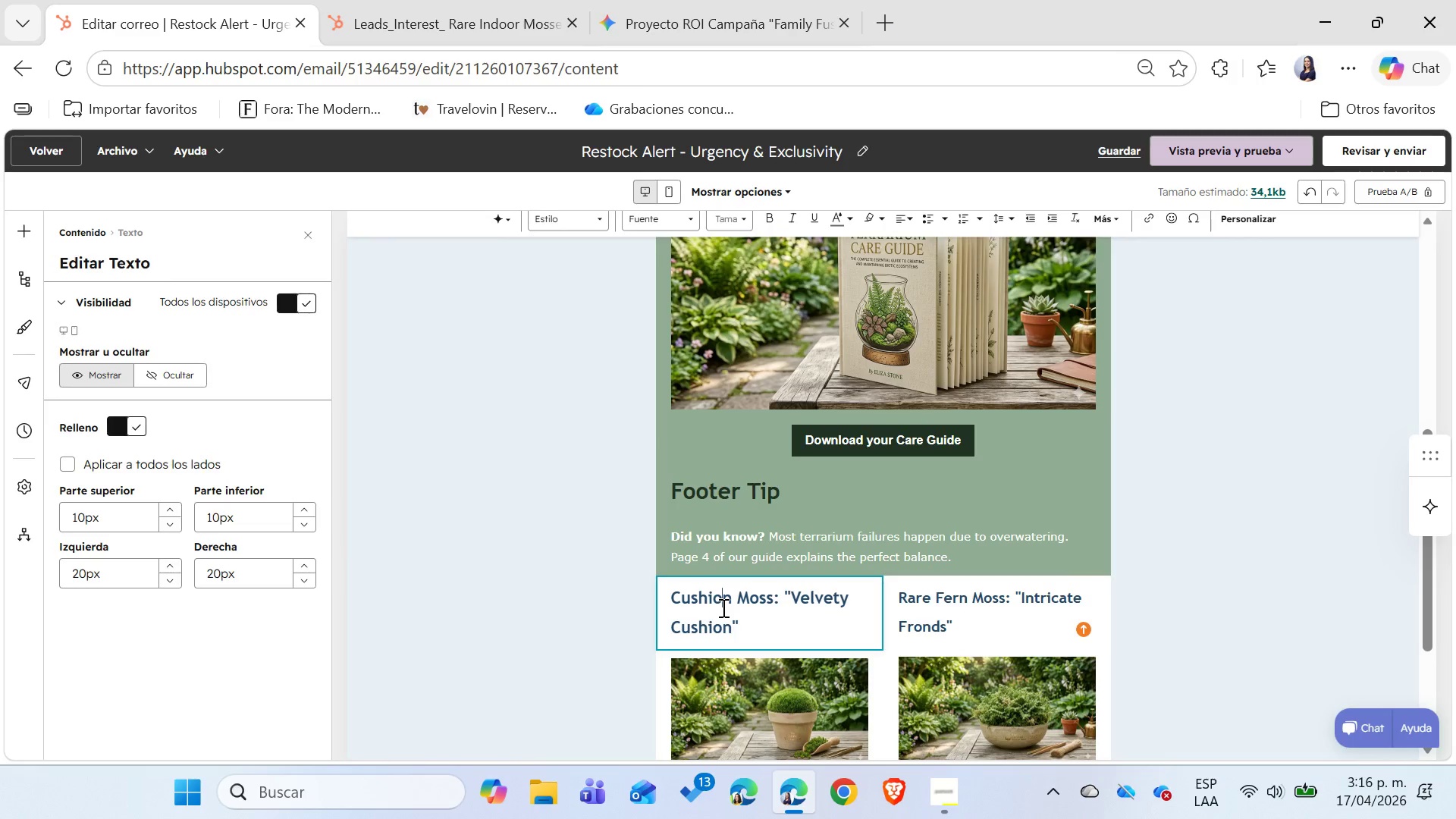 
double_click([722, 607])
 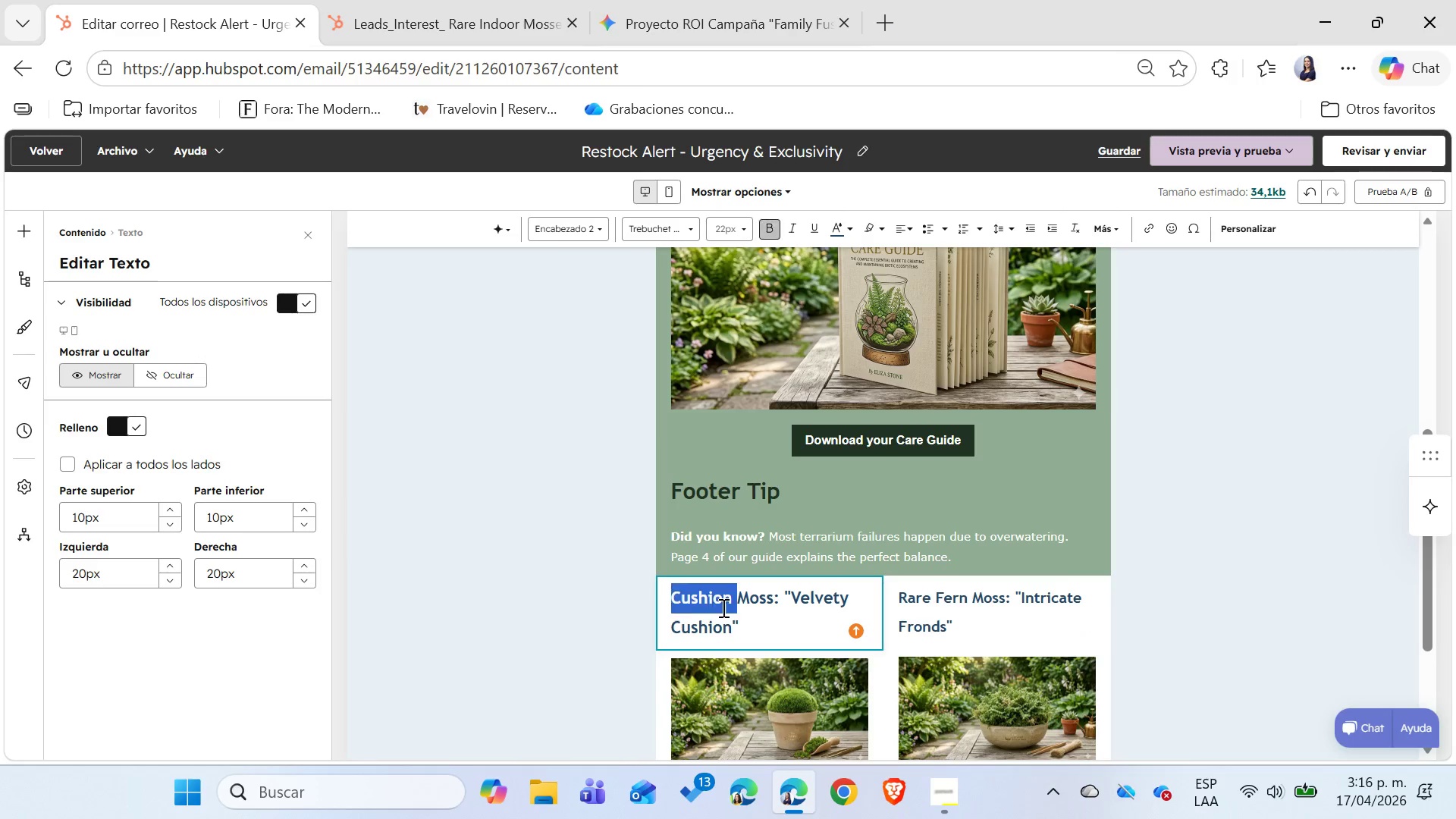 
triple_click([722, 607])
 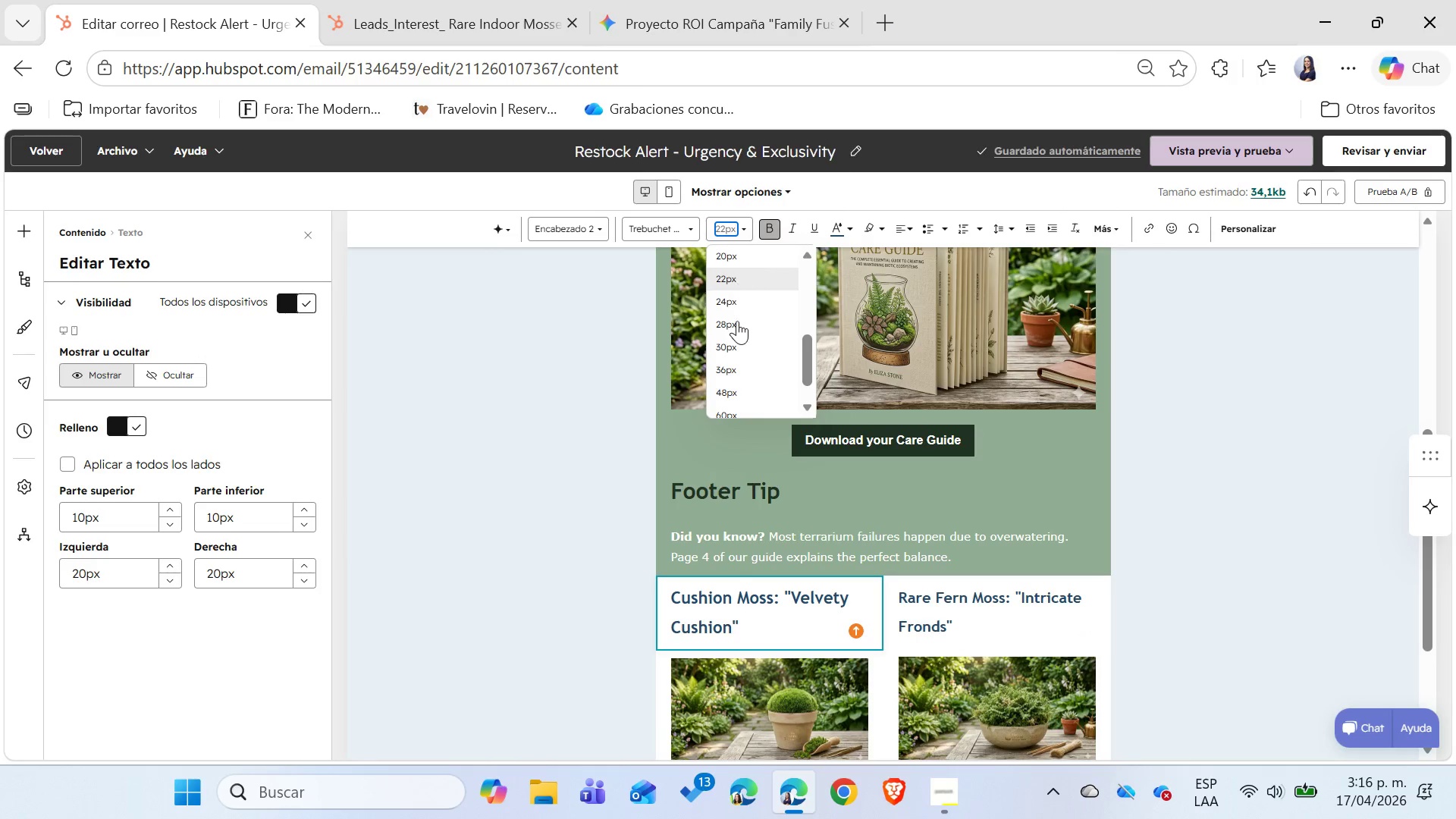 
left_click([740, 262])
 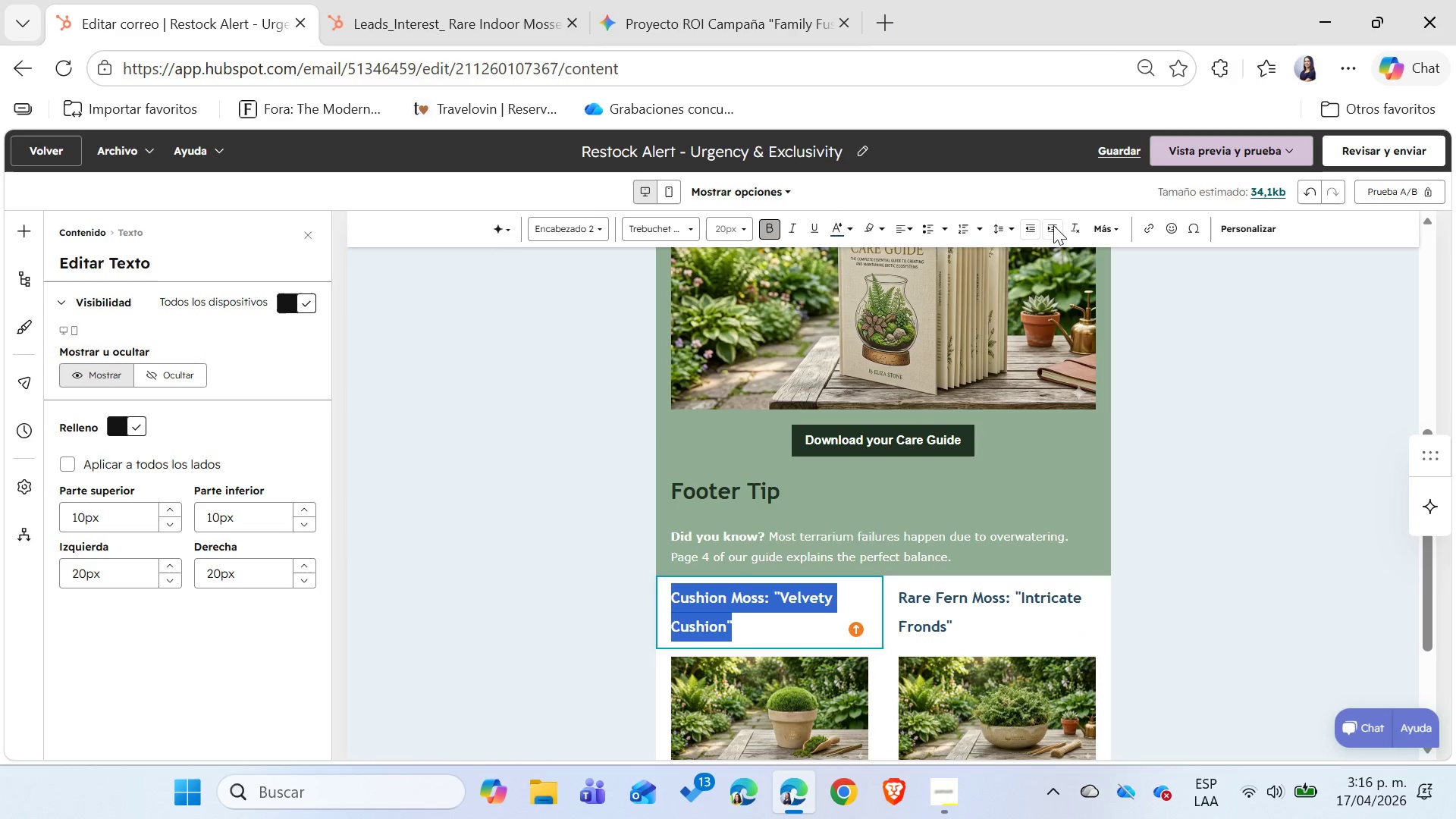 
left_click([1005, 232])
 